 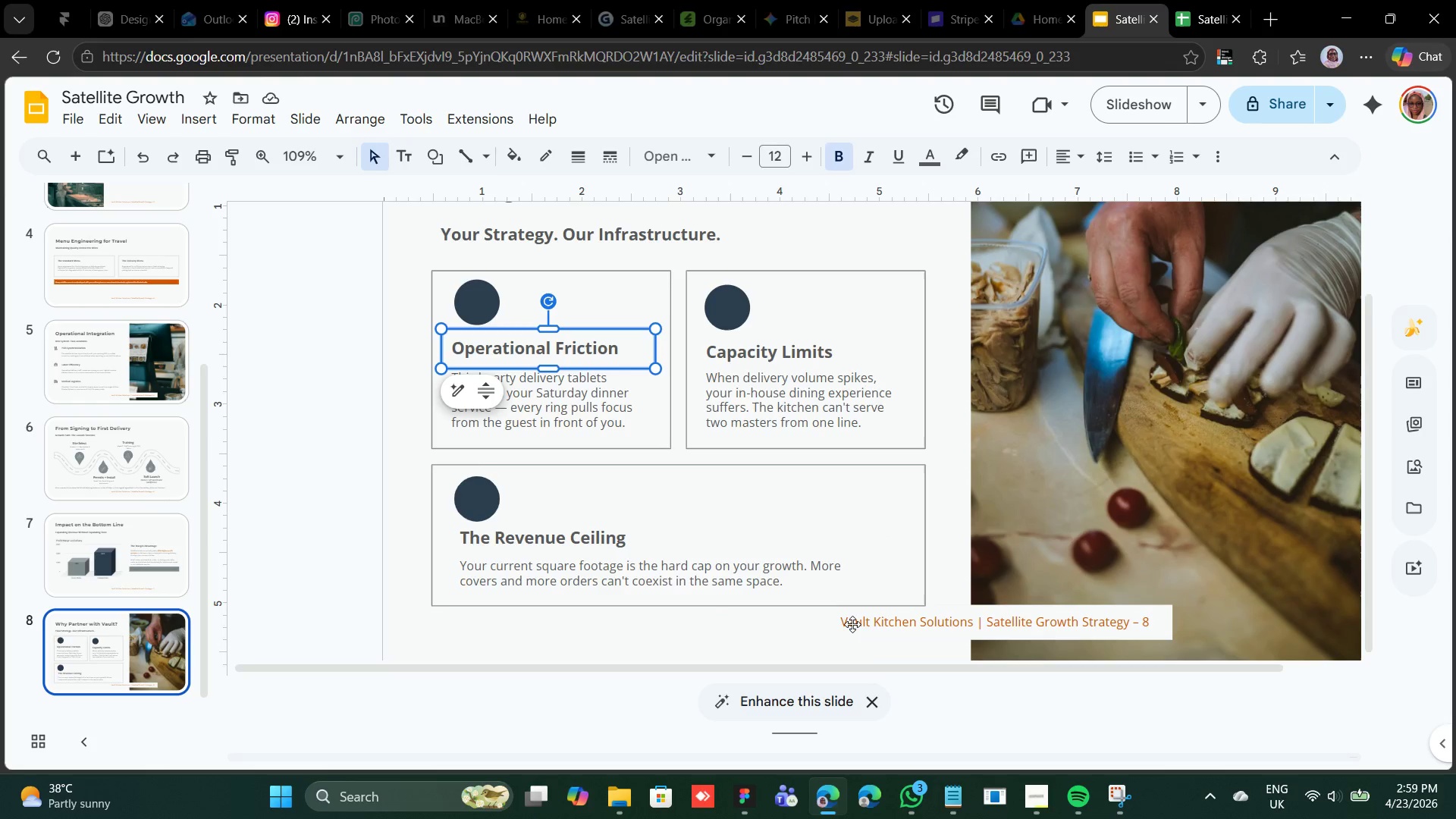 
left_click([964, 799])
 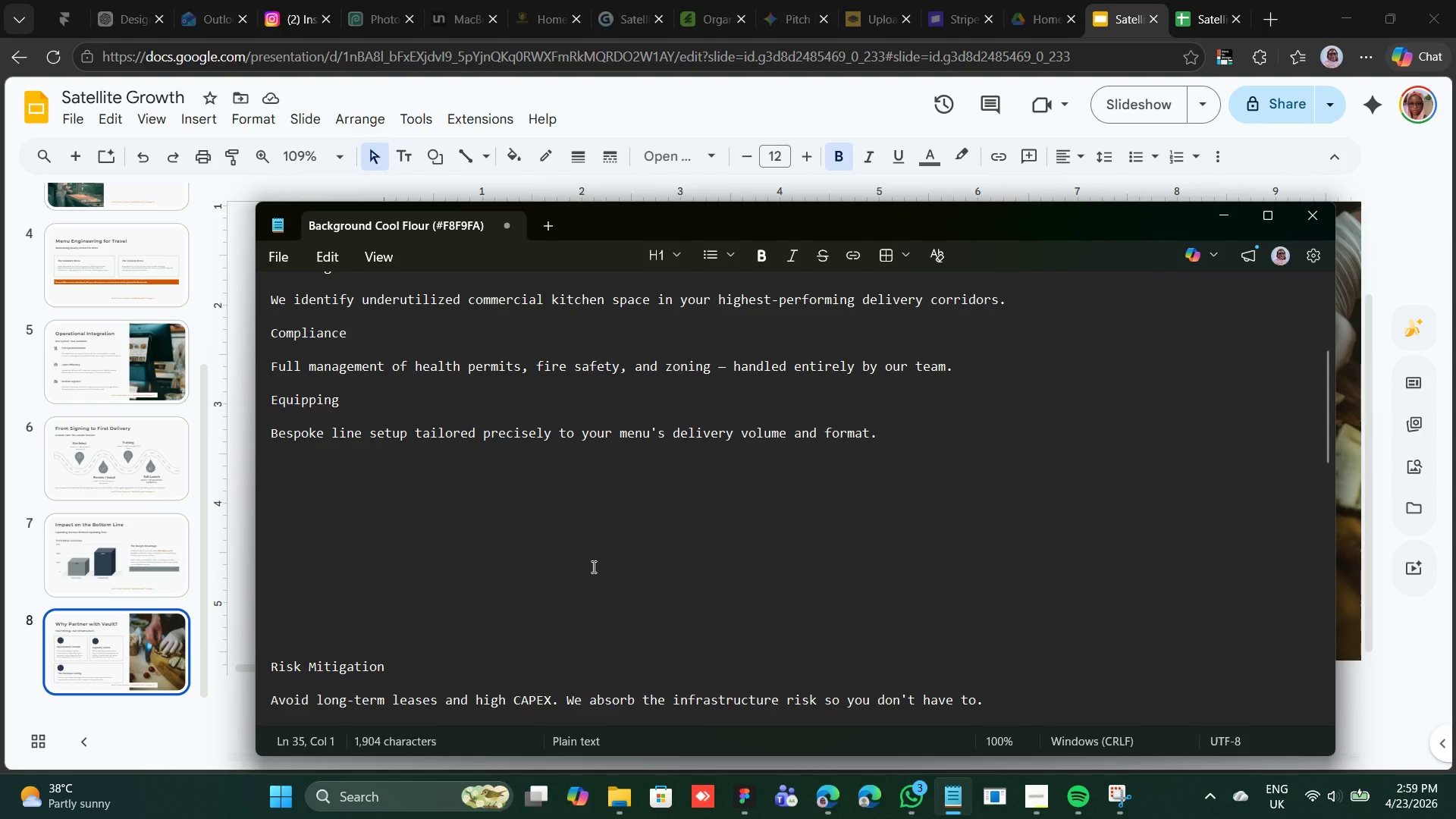 
key(Backspace)
 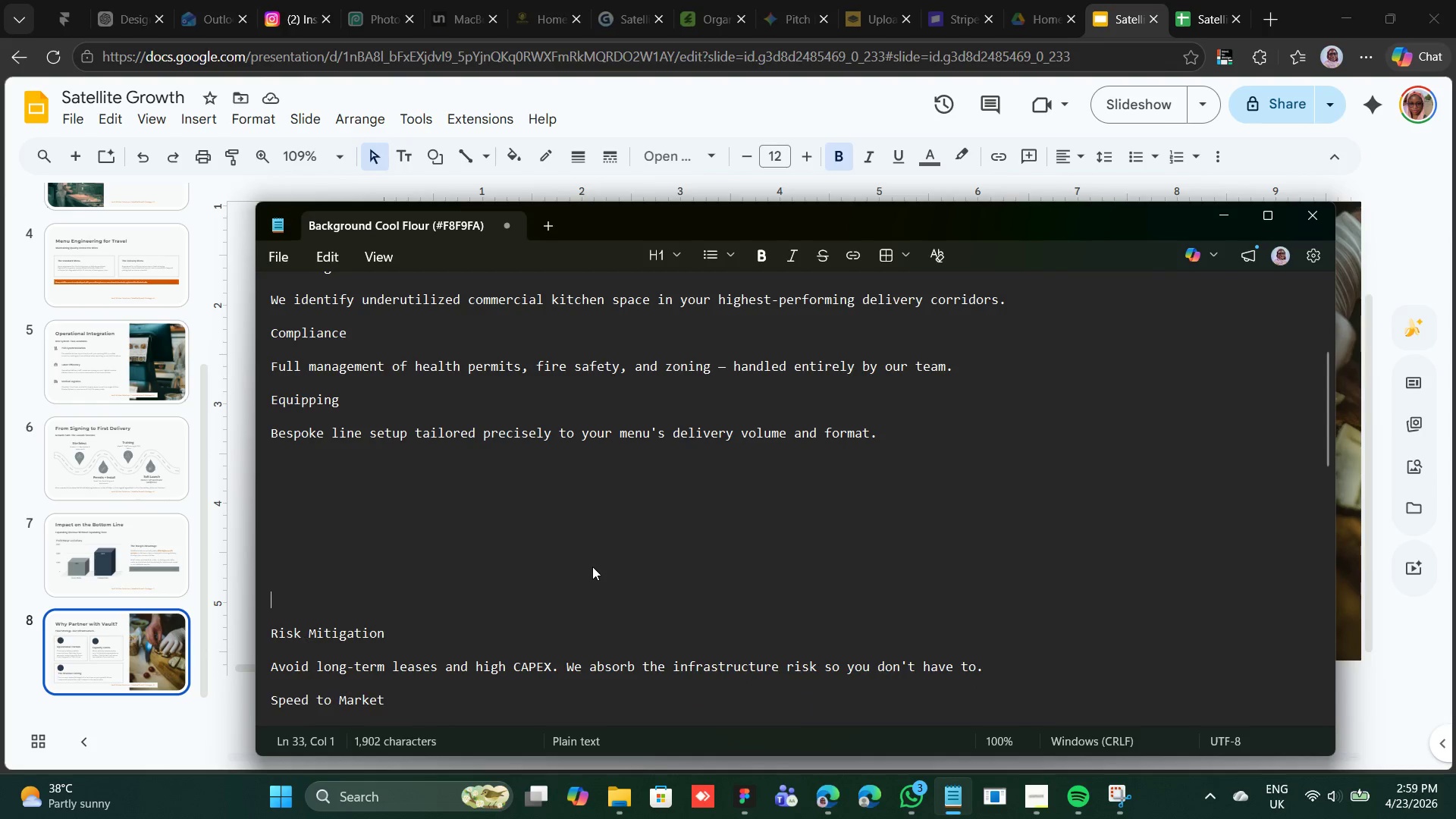 
key(Backspace)
 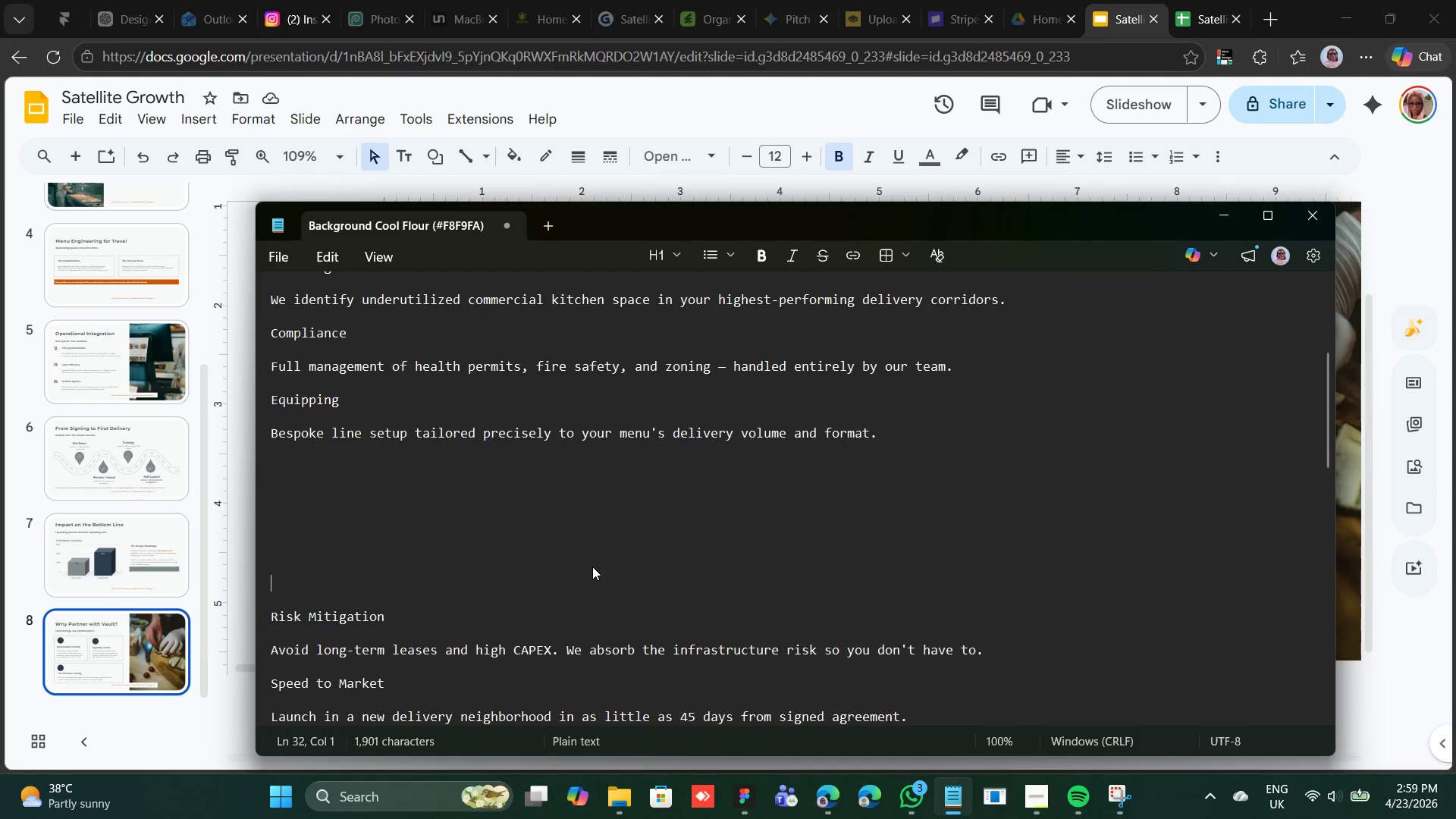 
key(Backspace)
 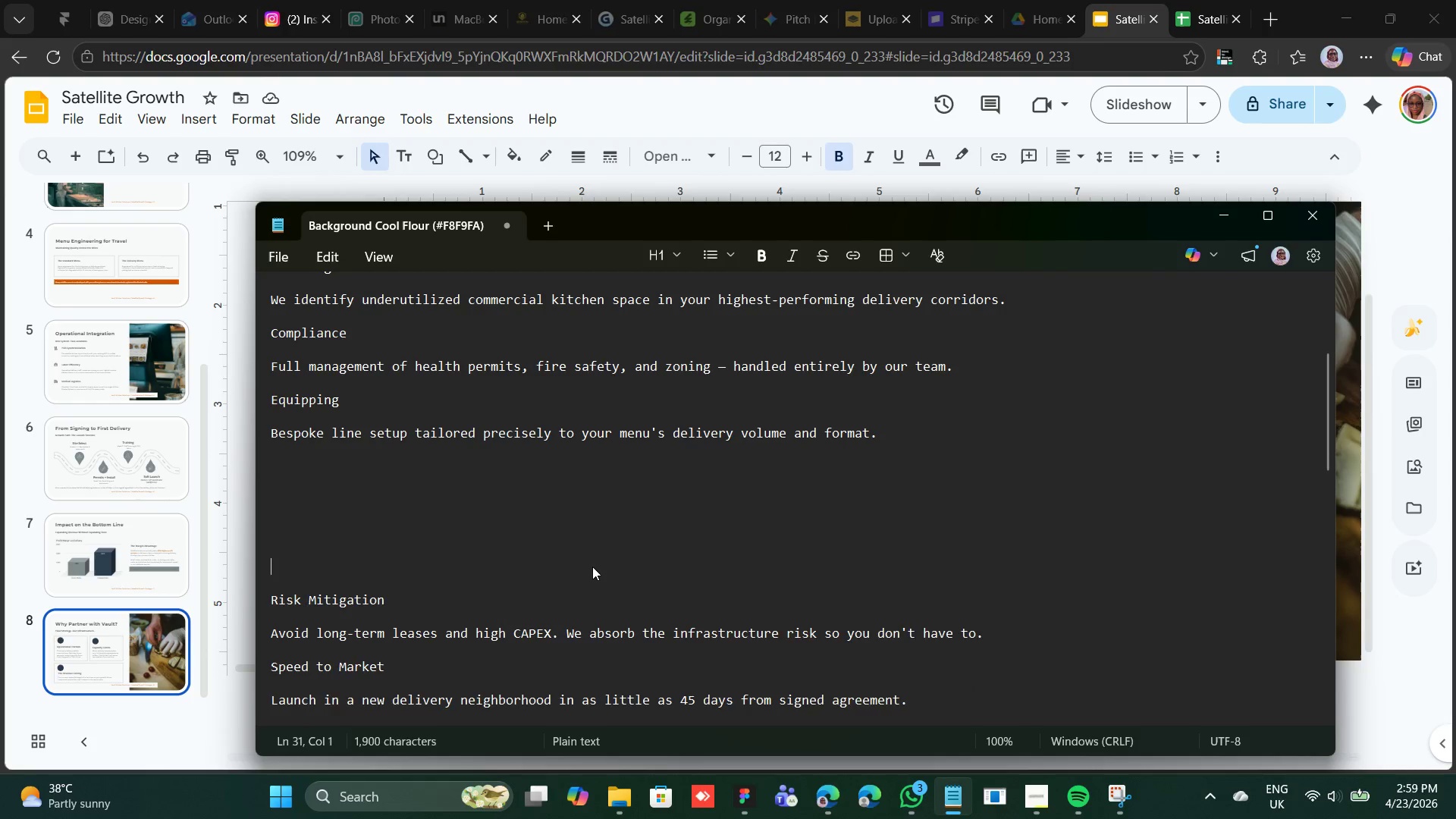 
key(Backspace)
 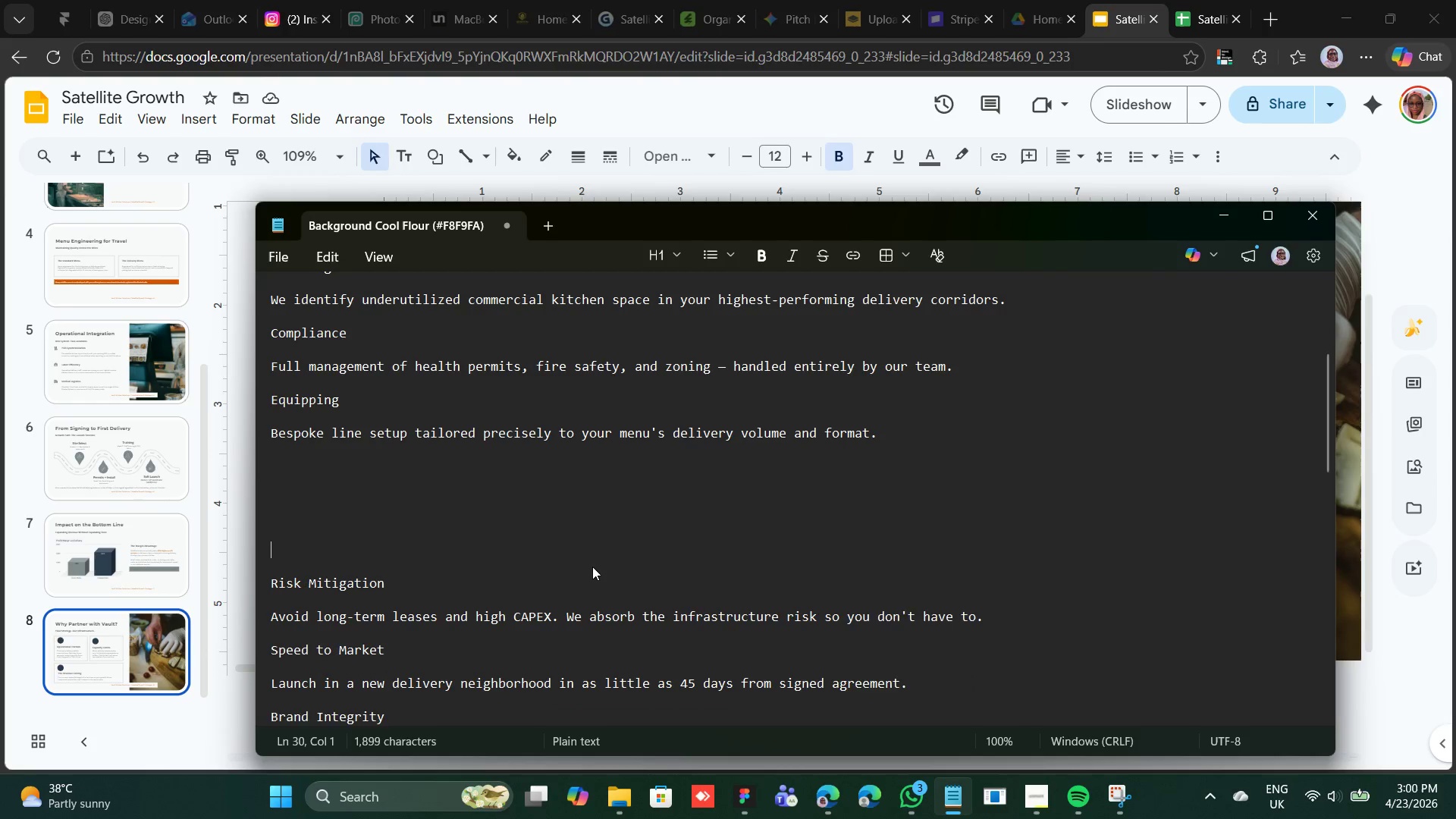 
key(Backspace)
 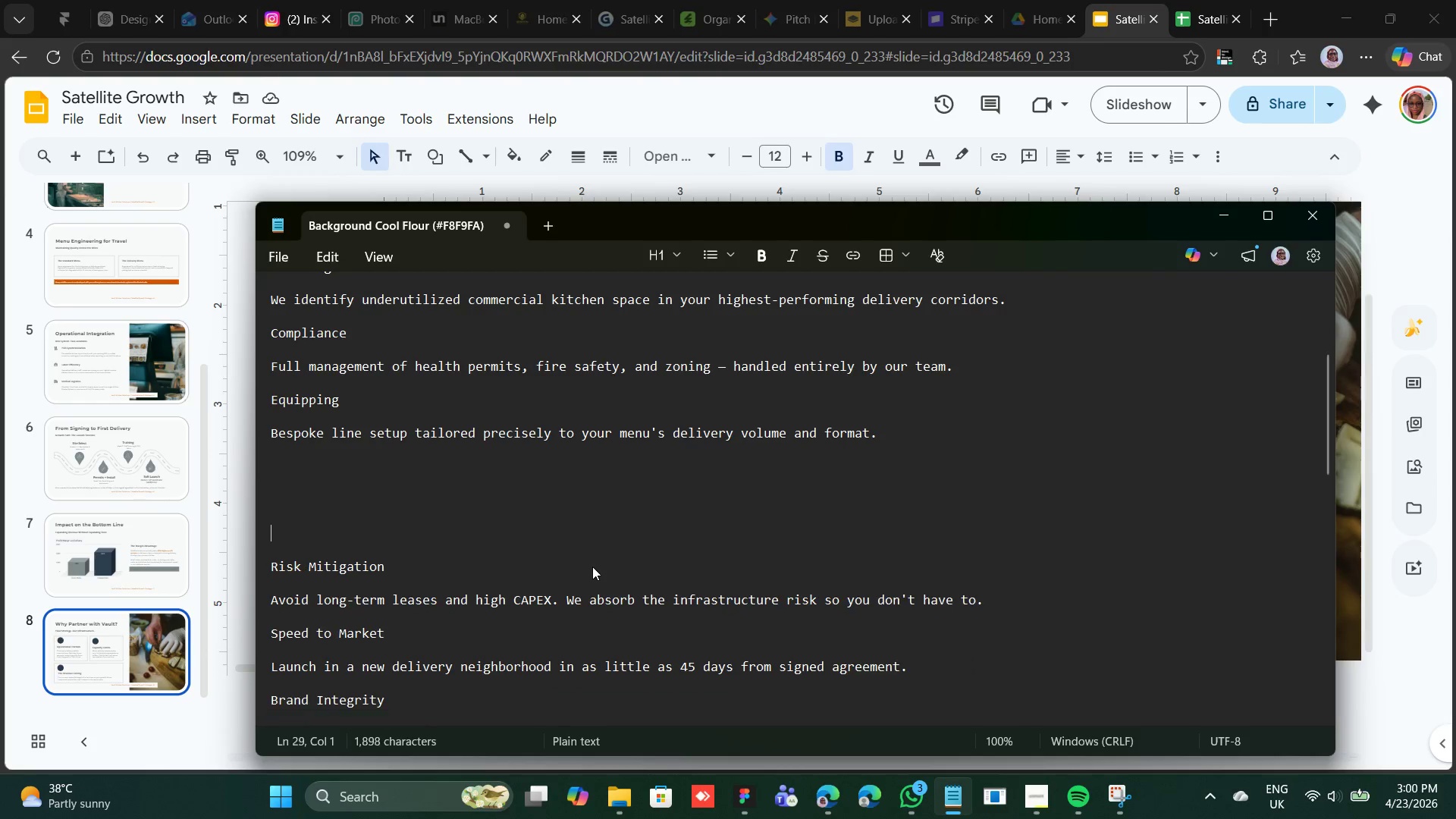 
key(Backspace)
 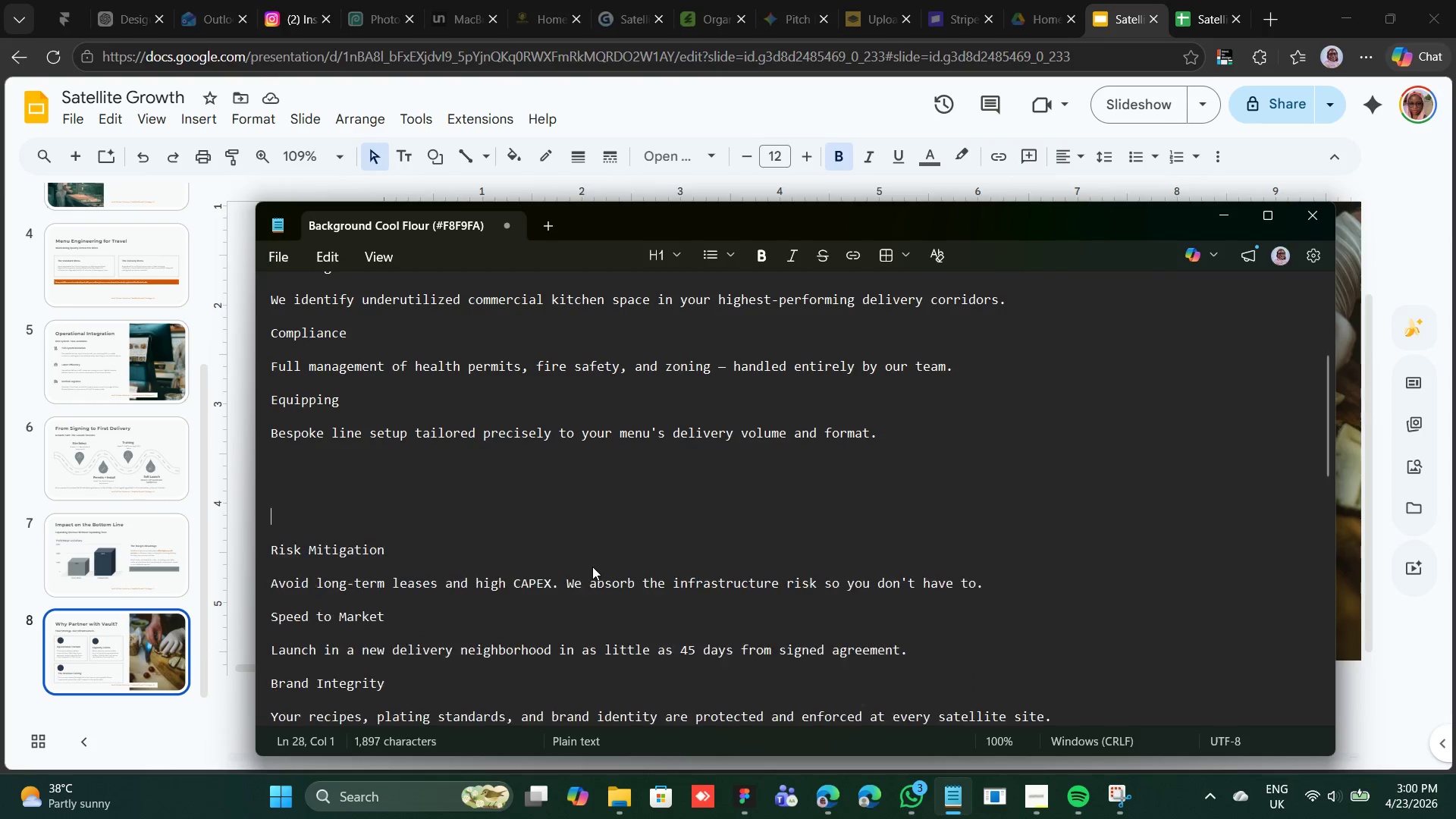 
key(Backspace)
 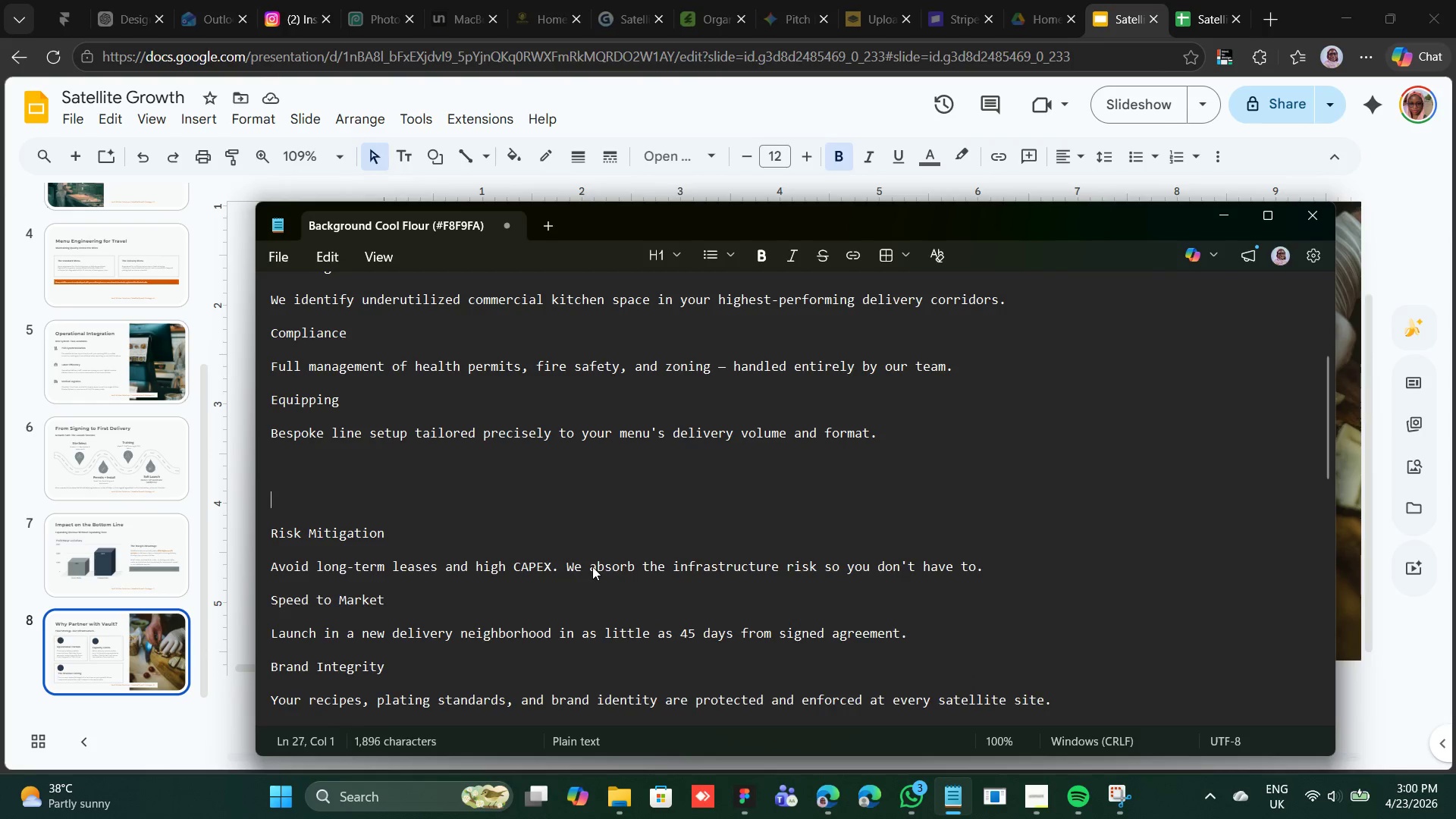 
key(Backspace)
 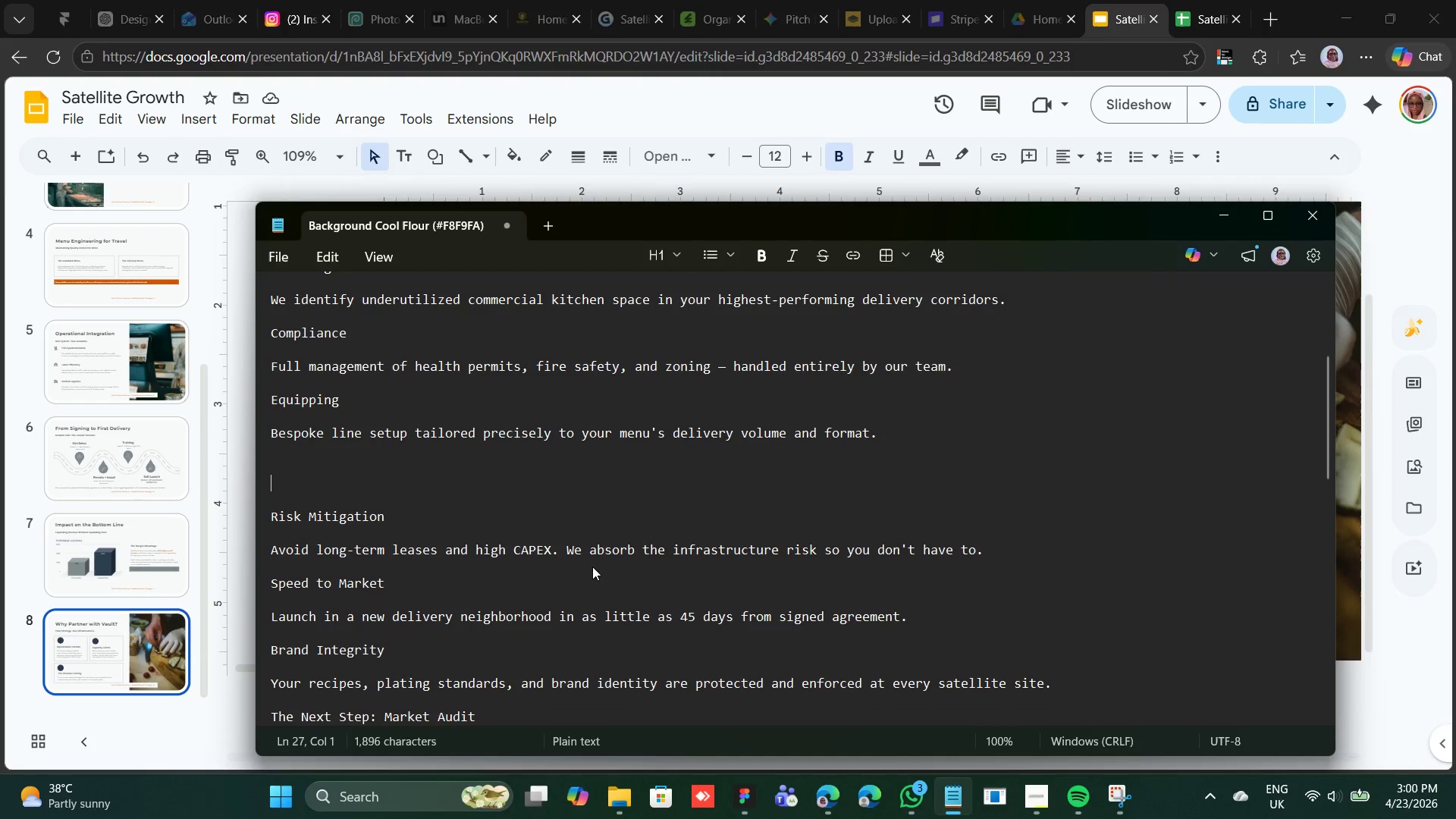 
key(Backspace)
 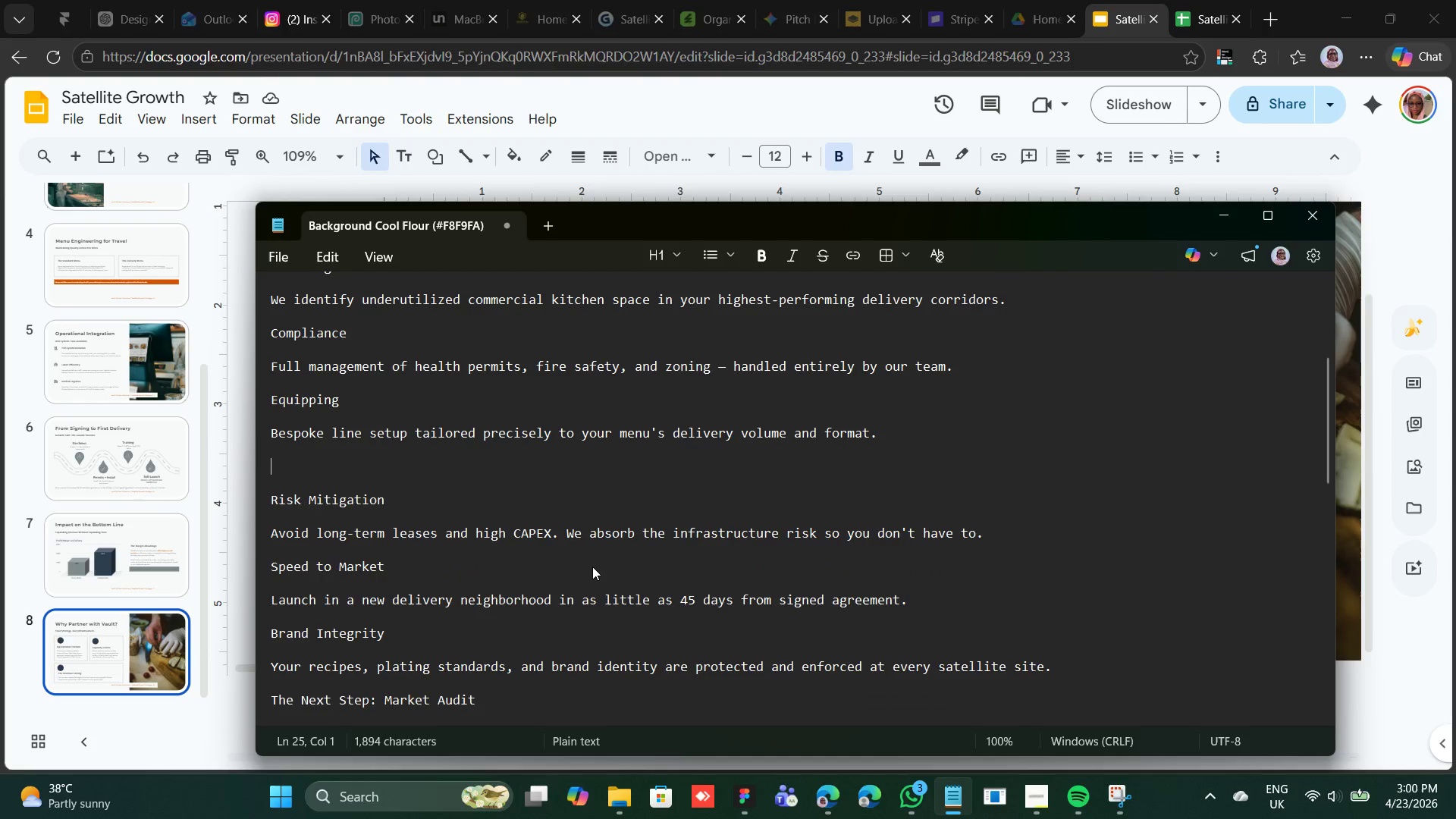 
key(Backspace)
 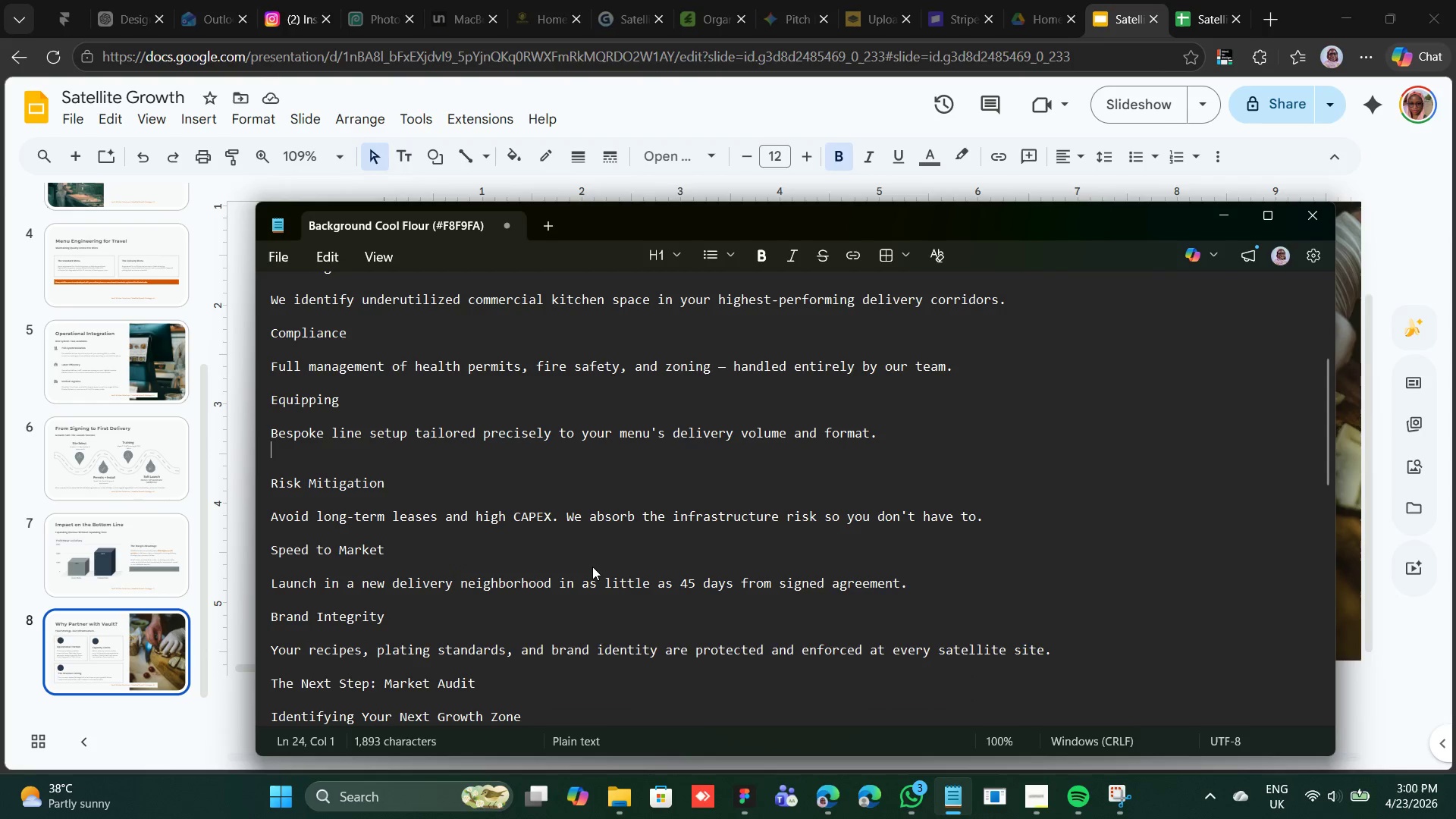 
key(Backspace)
 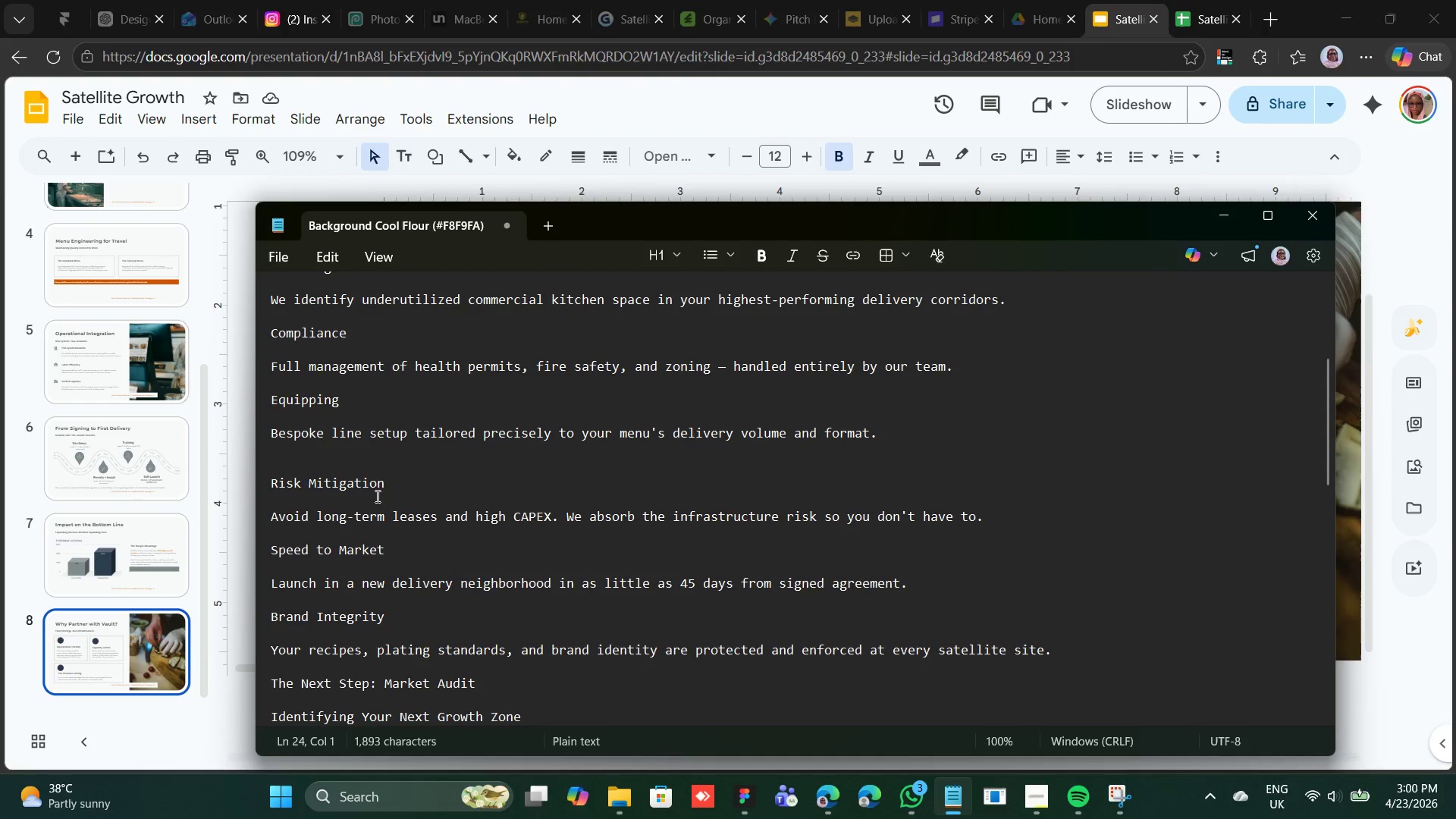 
left_click_drag(start_coordinate=[386, 485], to_coordinate=[270, 485])
 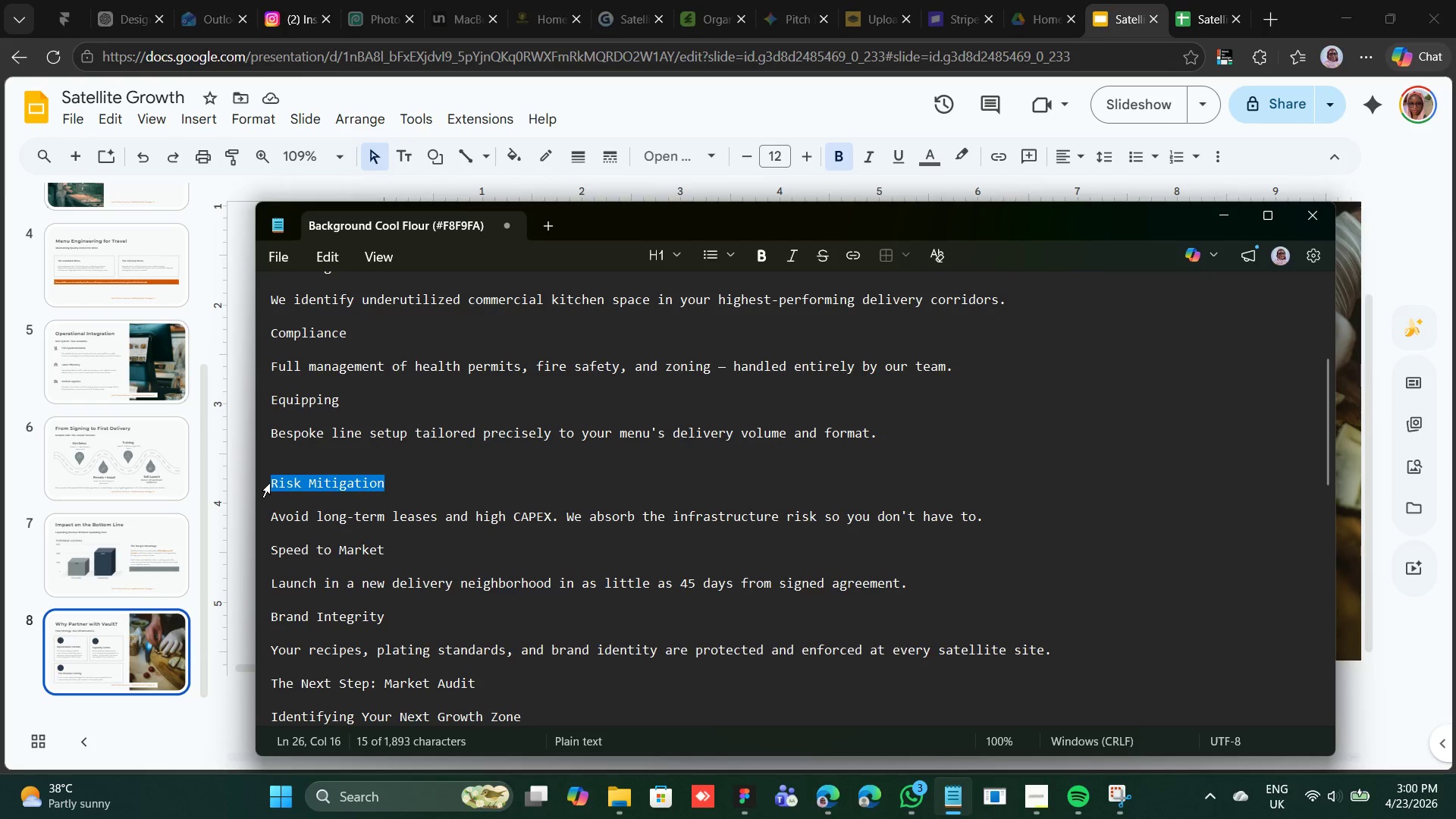 
right_click([270, 483])
 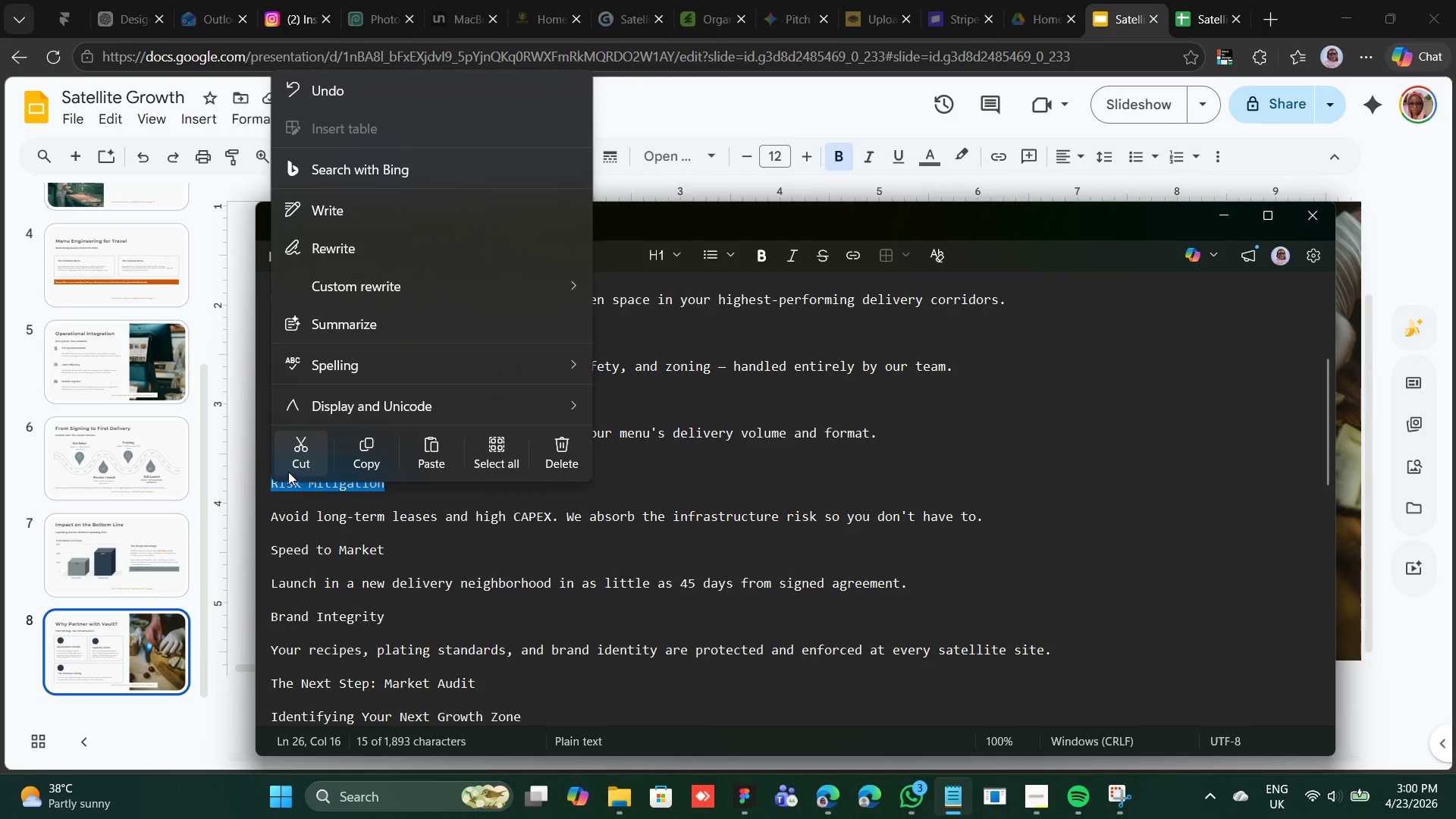 
left_click([293, 467])
 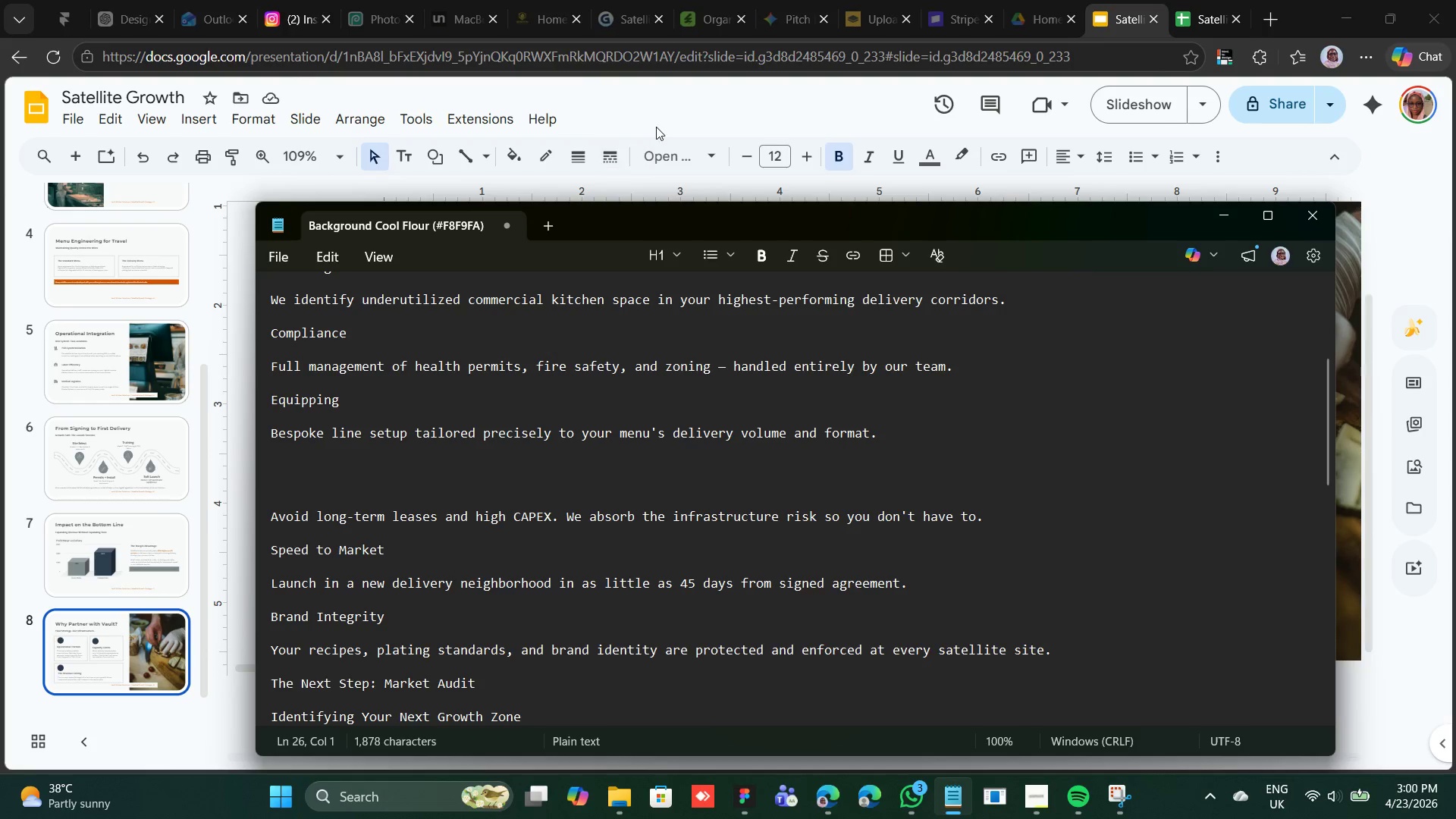 
left_click([659, 127])
 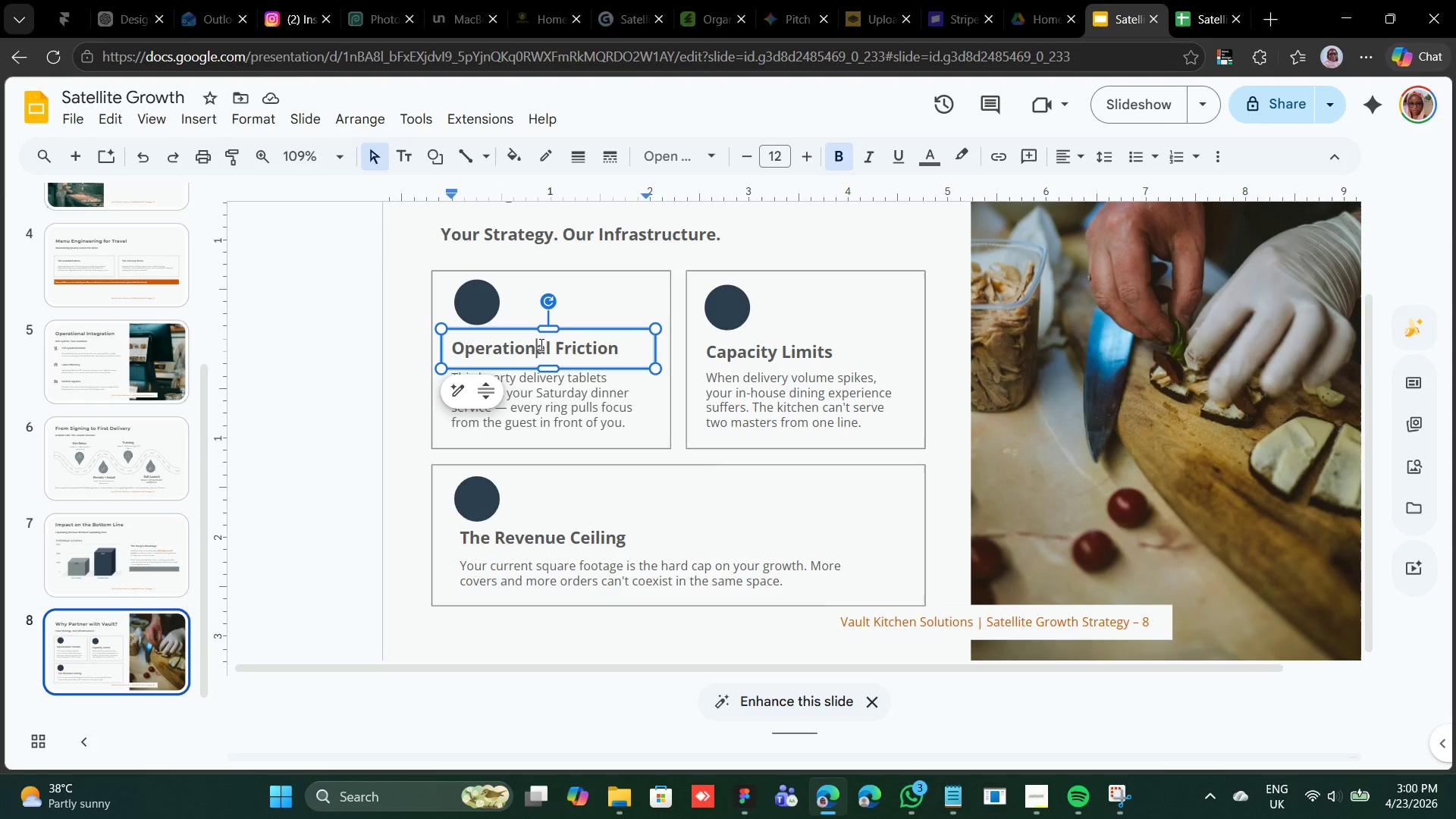 
double_click([540, 344])
 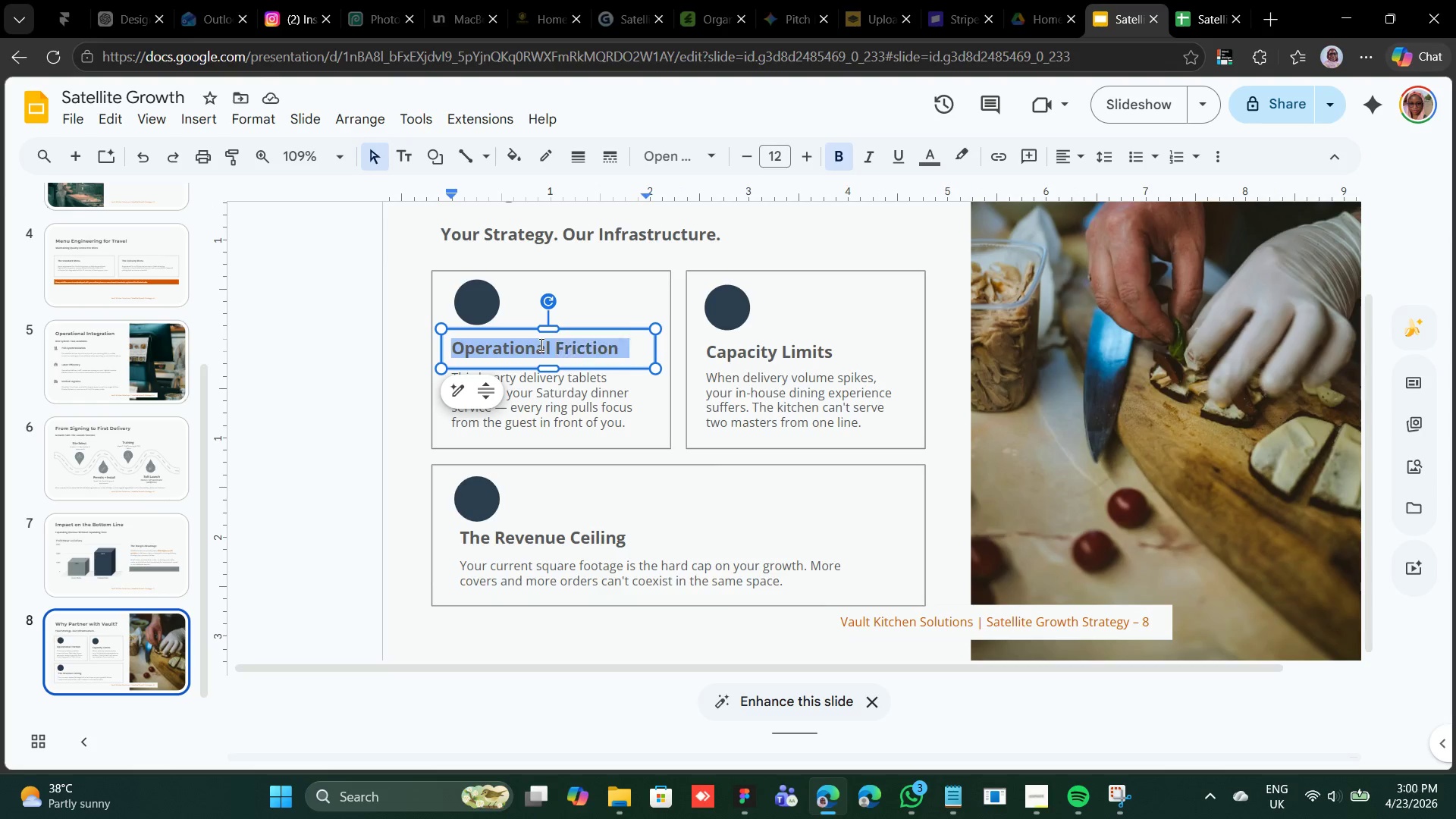 
triple_click([540, 344])
 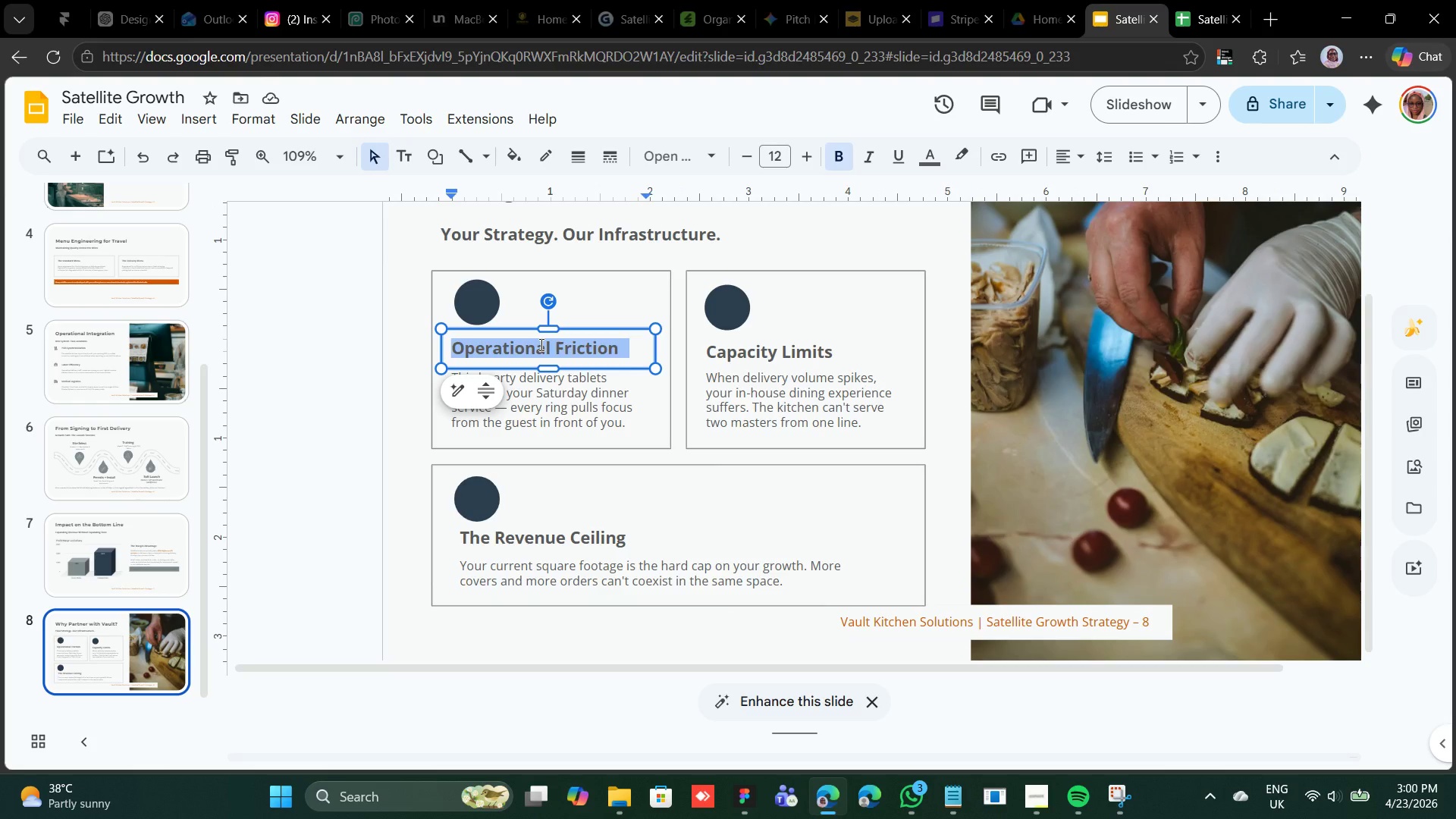 
right_click([540, 344])
 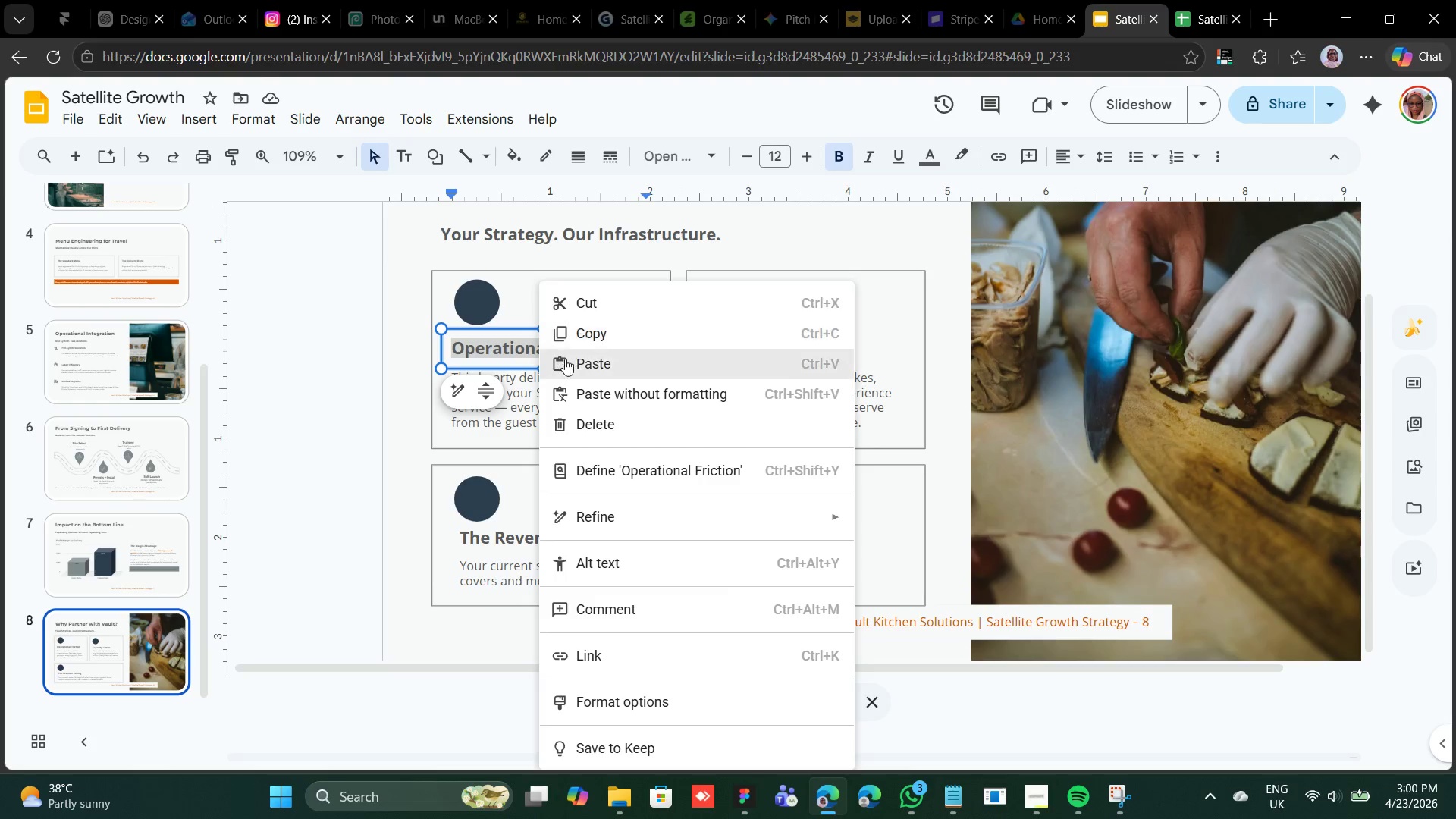 
left_click([570, 360])
 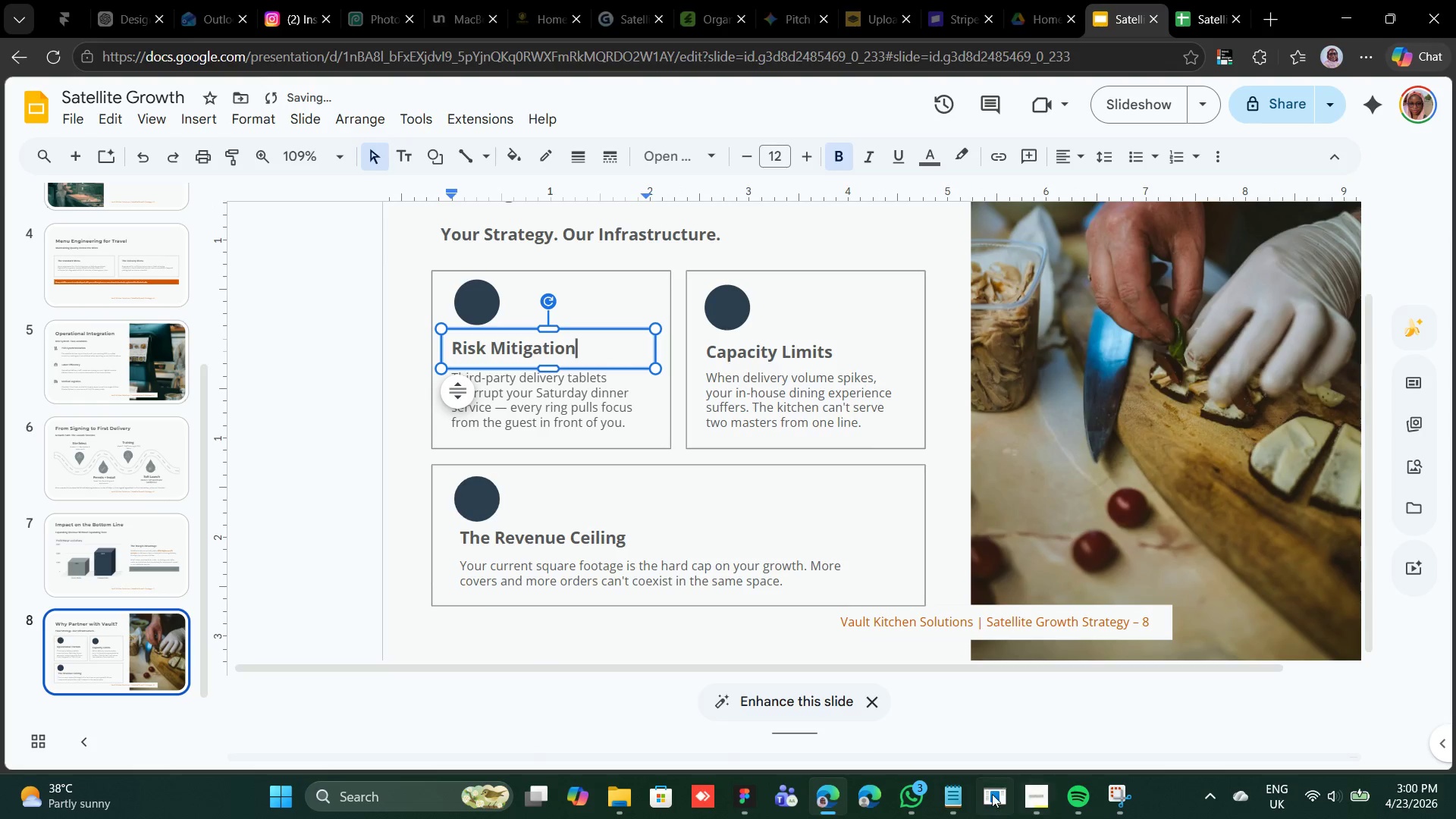 
left_click([959, 802])
 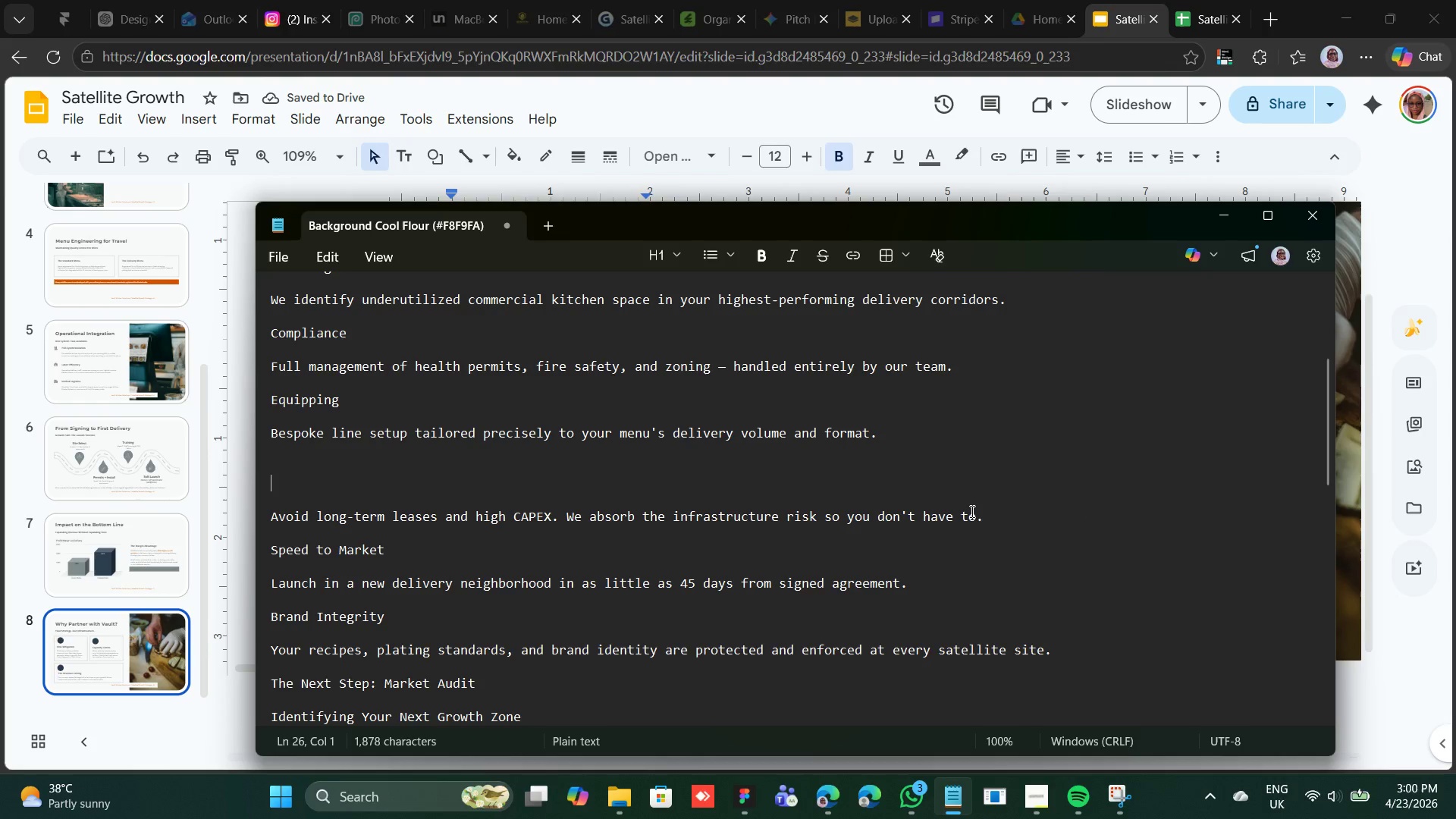 
left_click_drag(start_coordinate=[984, 518], to_coordinate=[255, 520])
 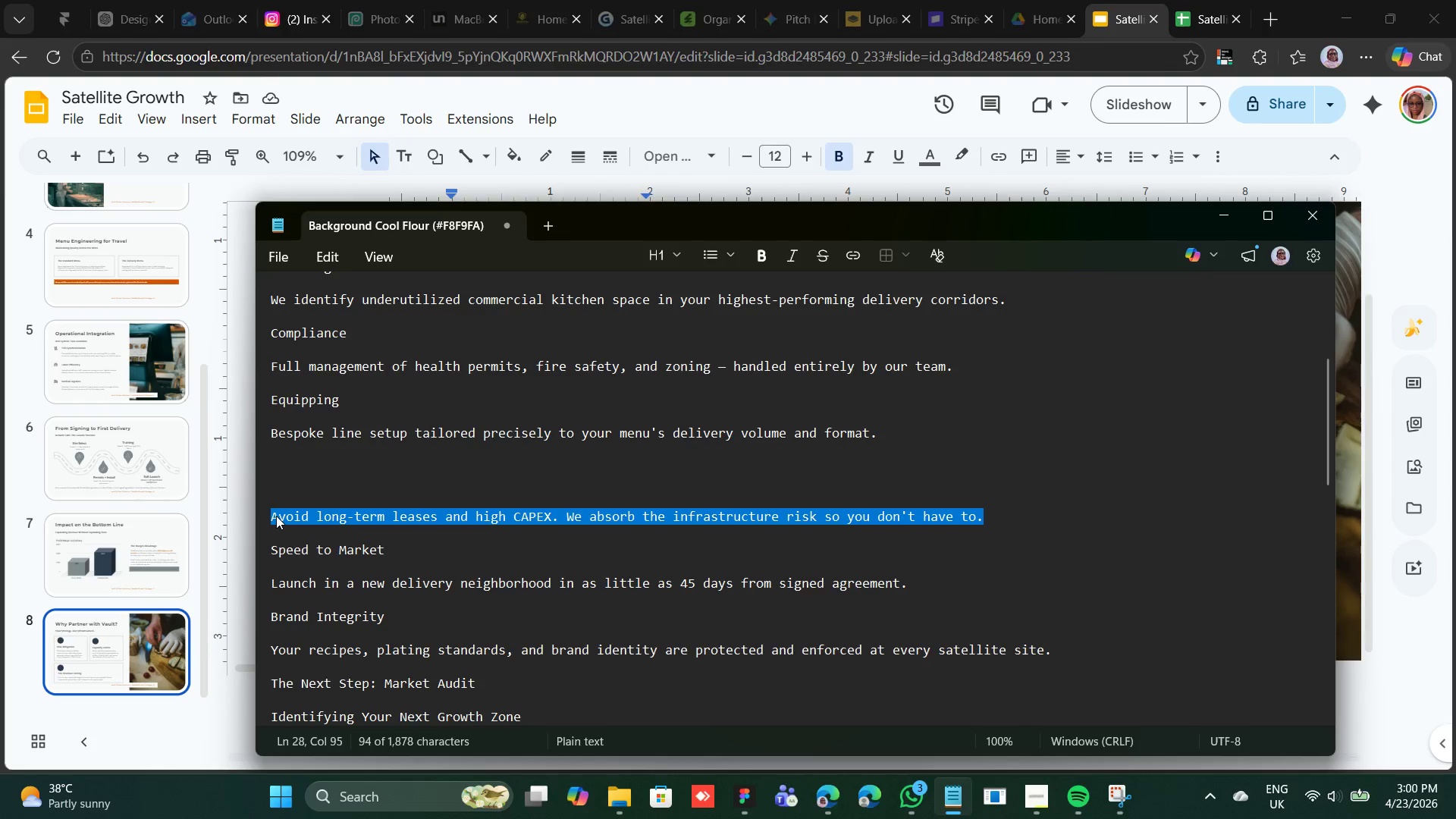 
right_click([276, 516])
 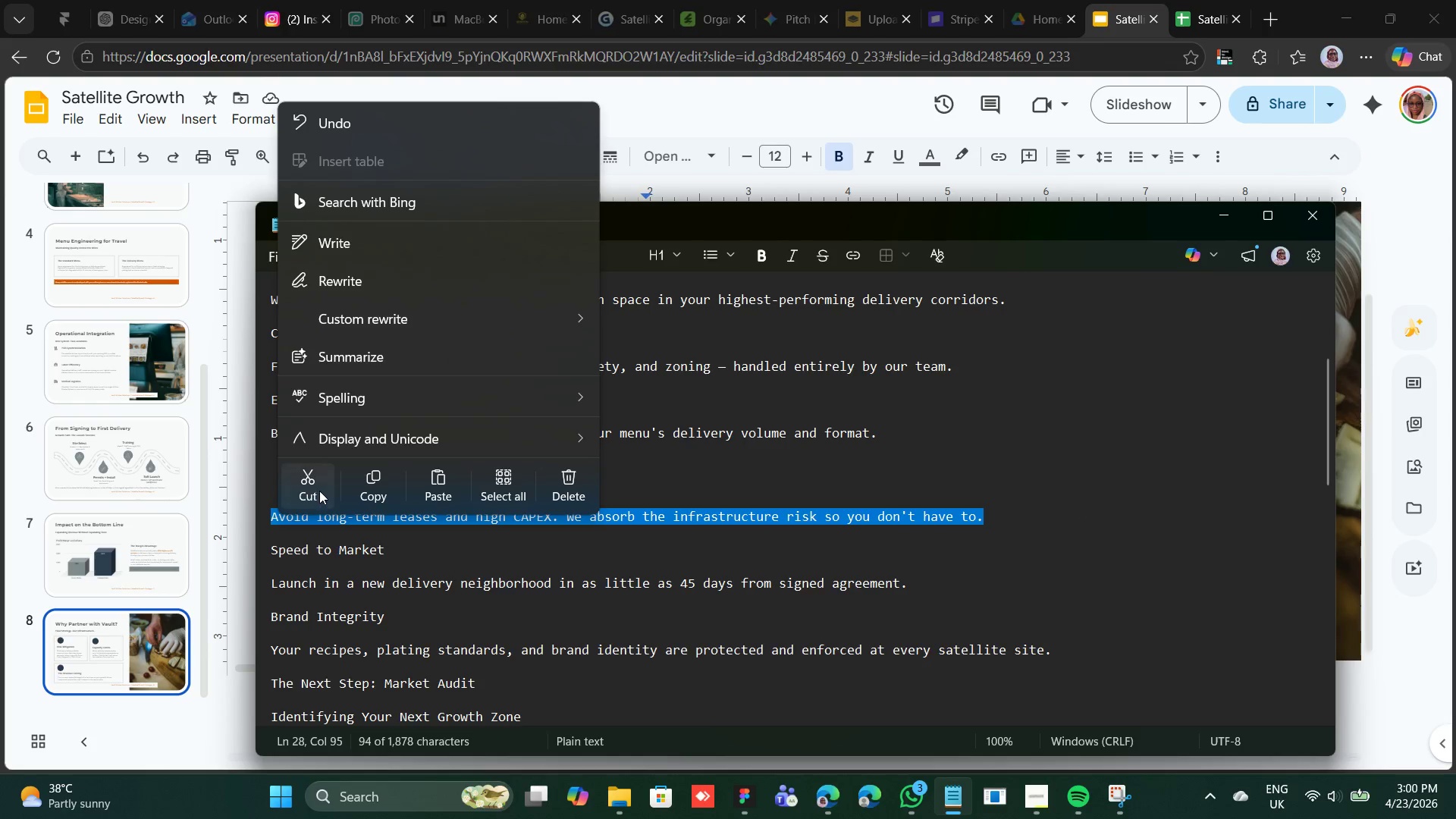 
left_click([319, 491])
 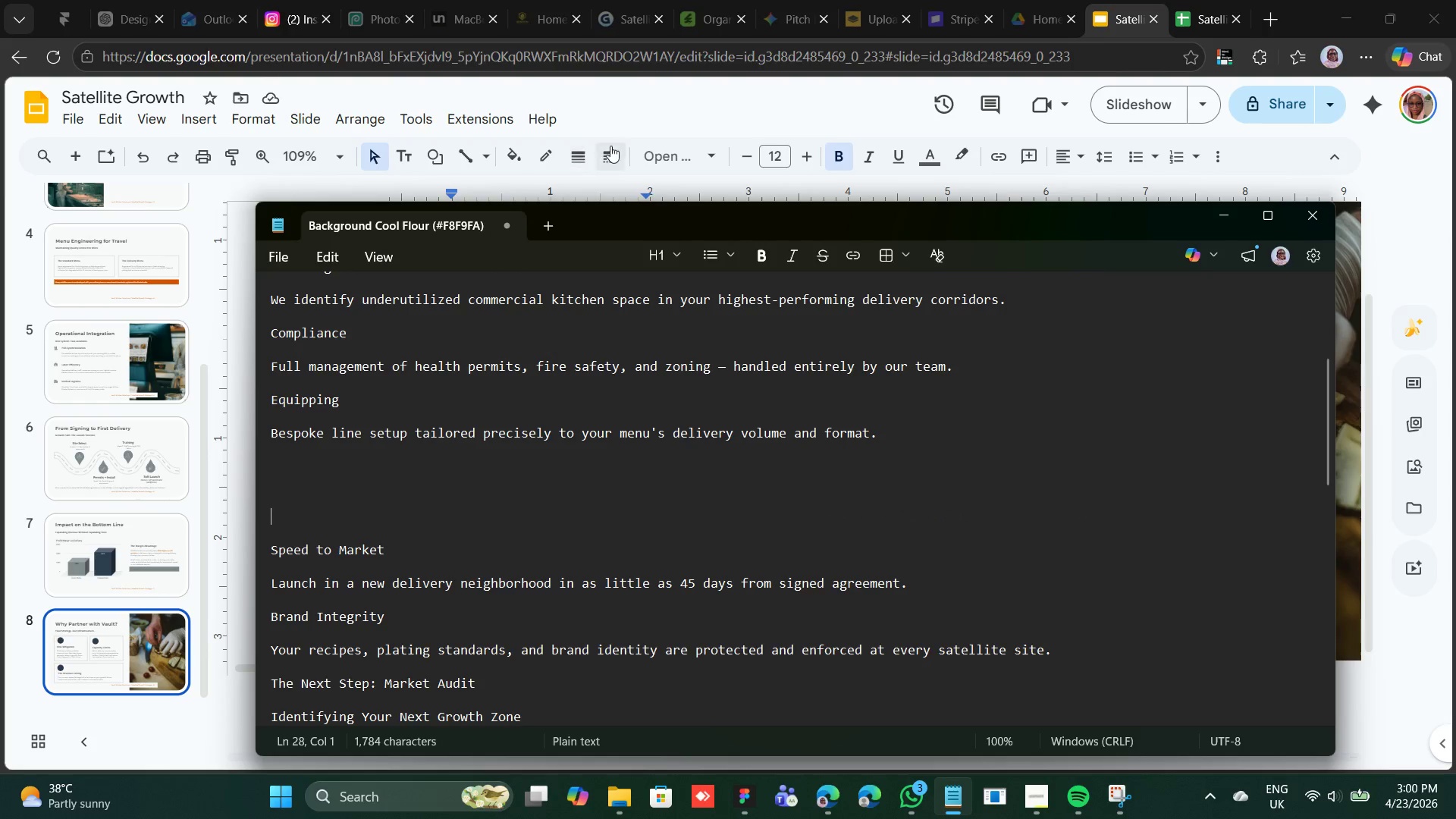 
left_click([666, 113])
 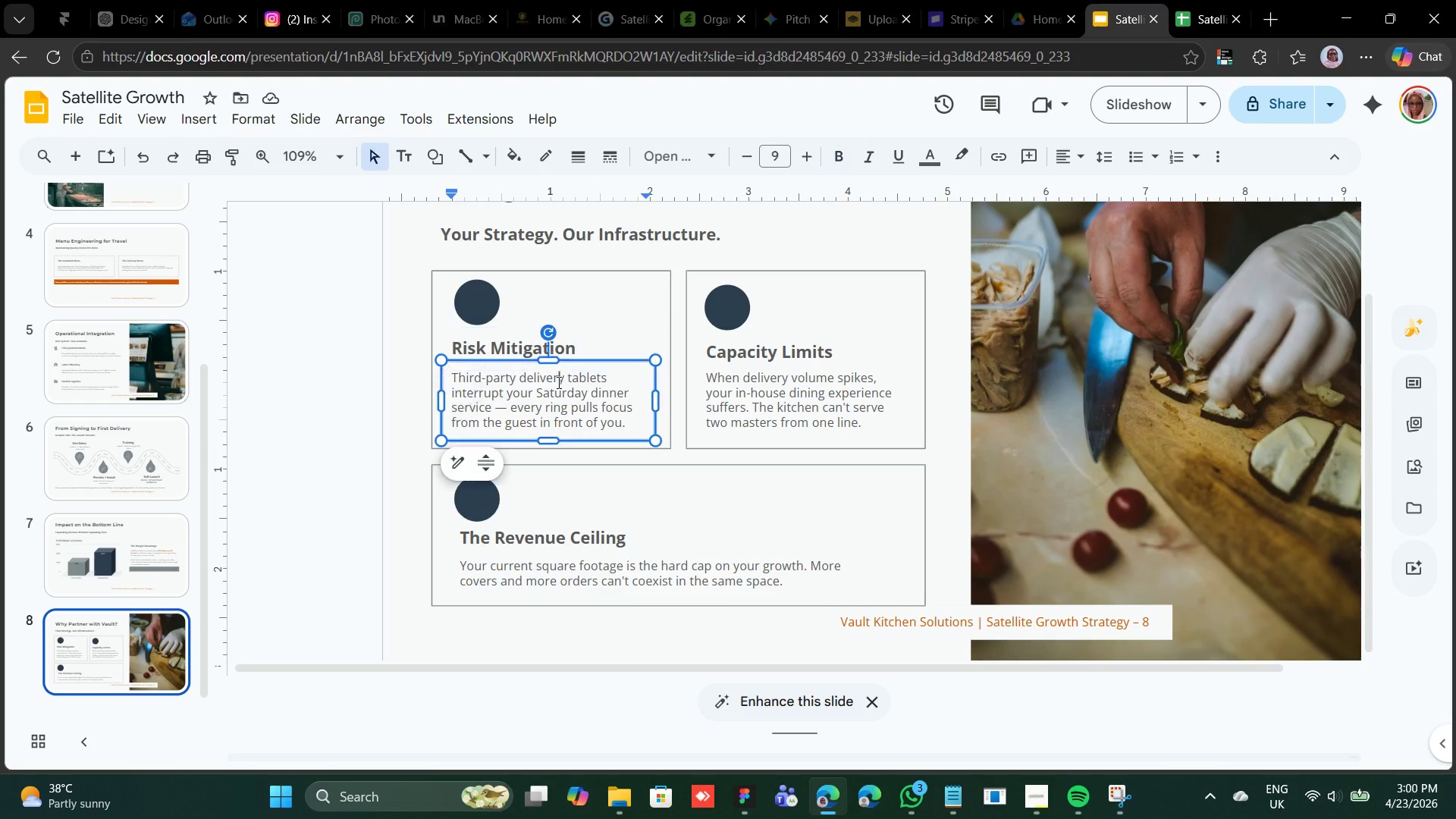 
double_click([557, 382])
 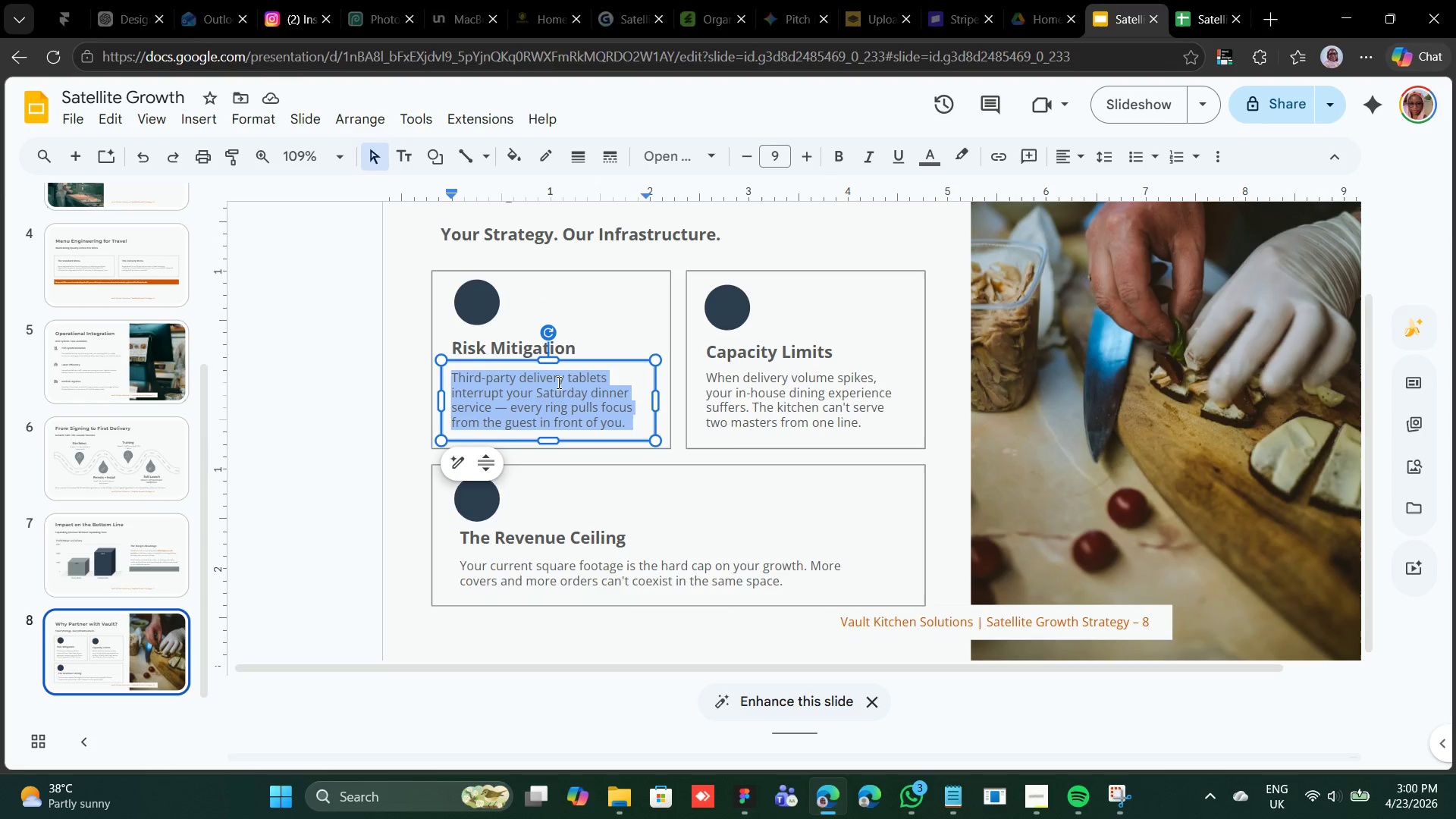 
triple_click([557, 382])
 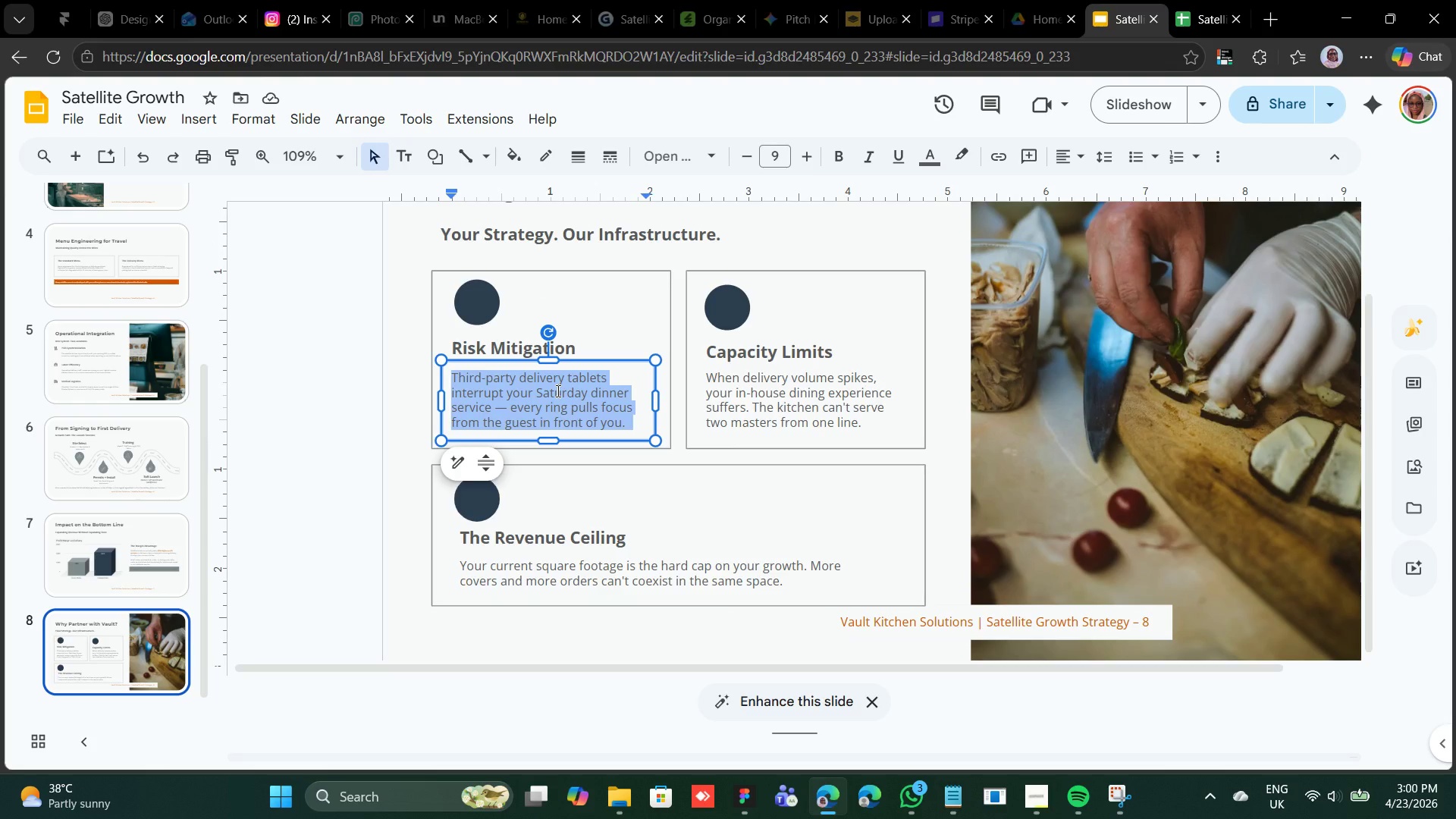 
right_click([557, 391])
 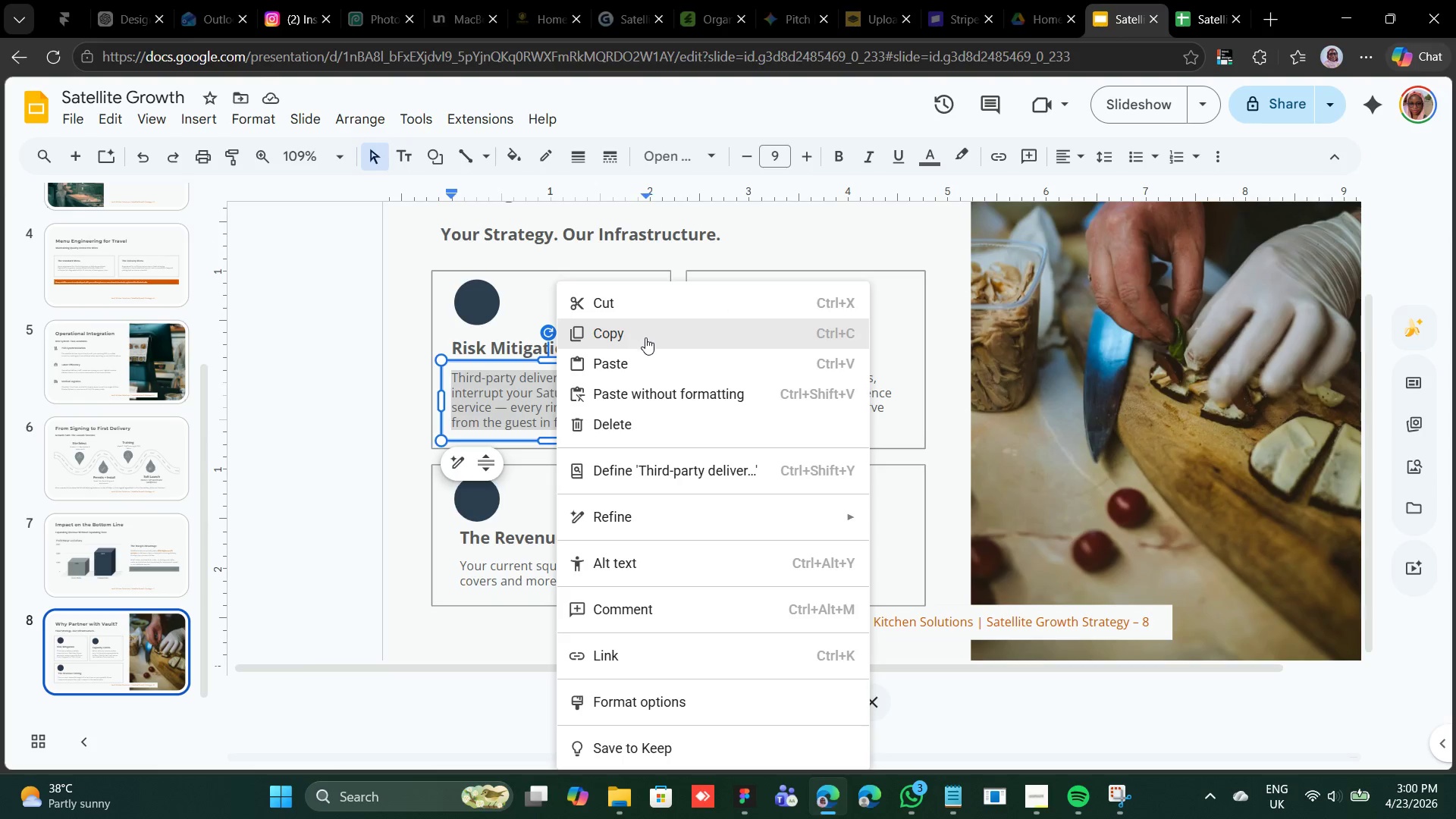 
left_click([640, 359])
 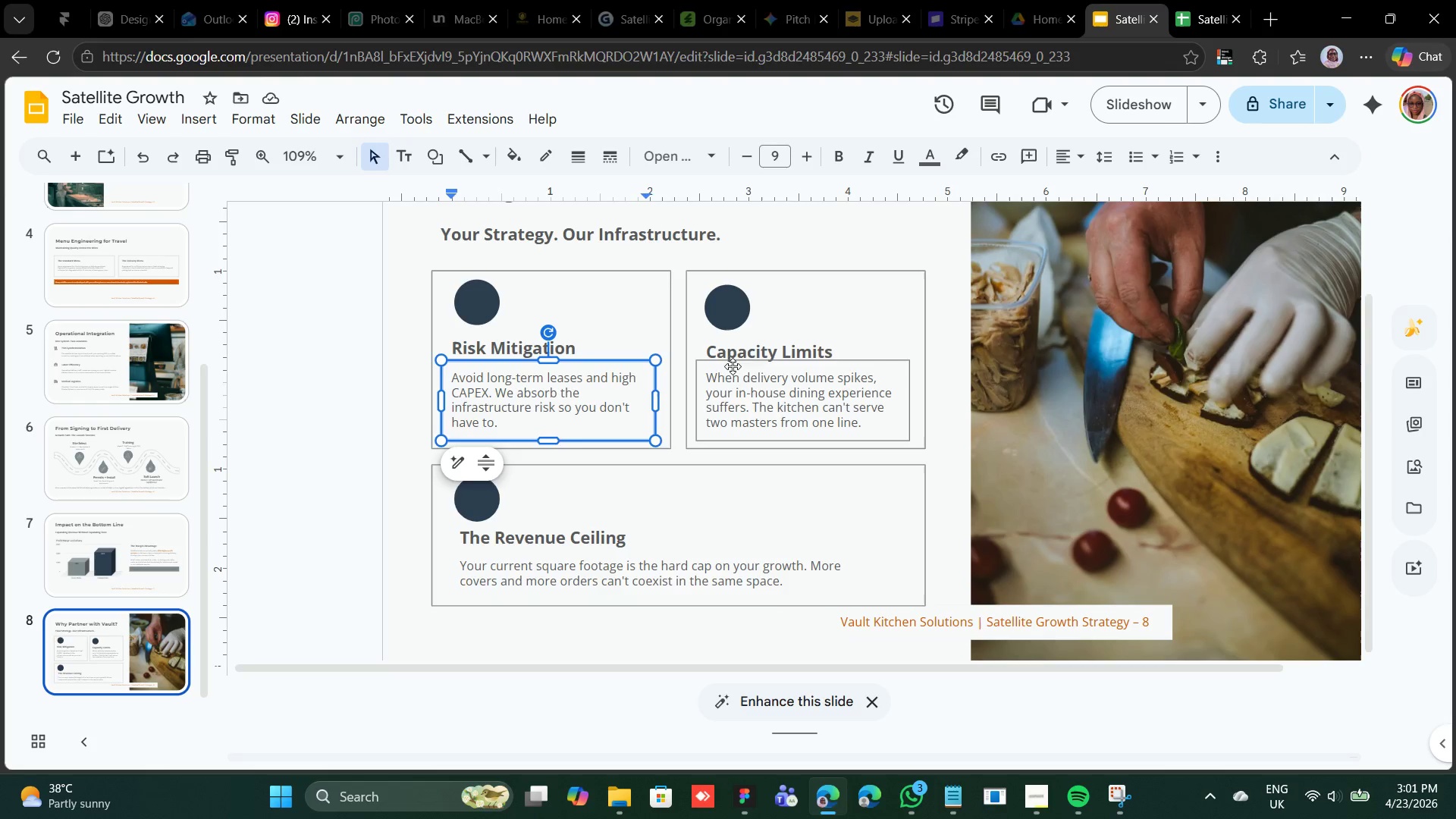 
wait(45.95)
 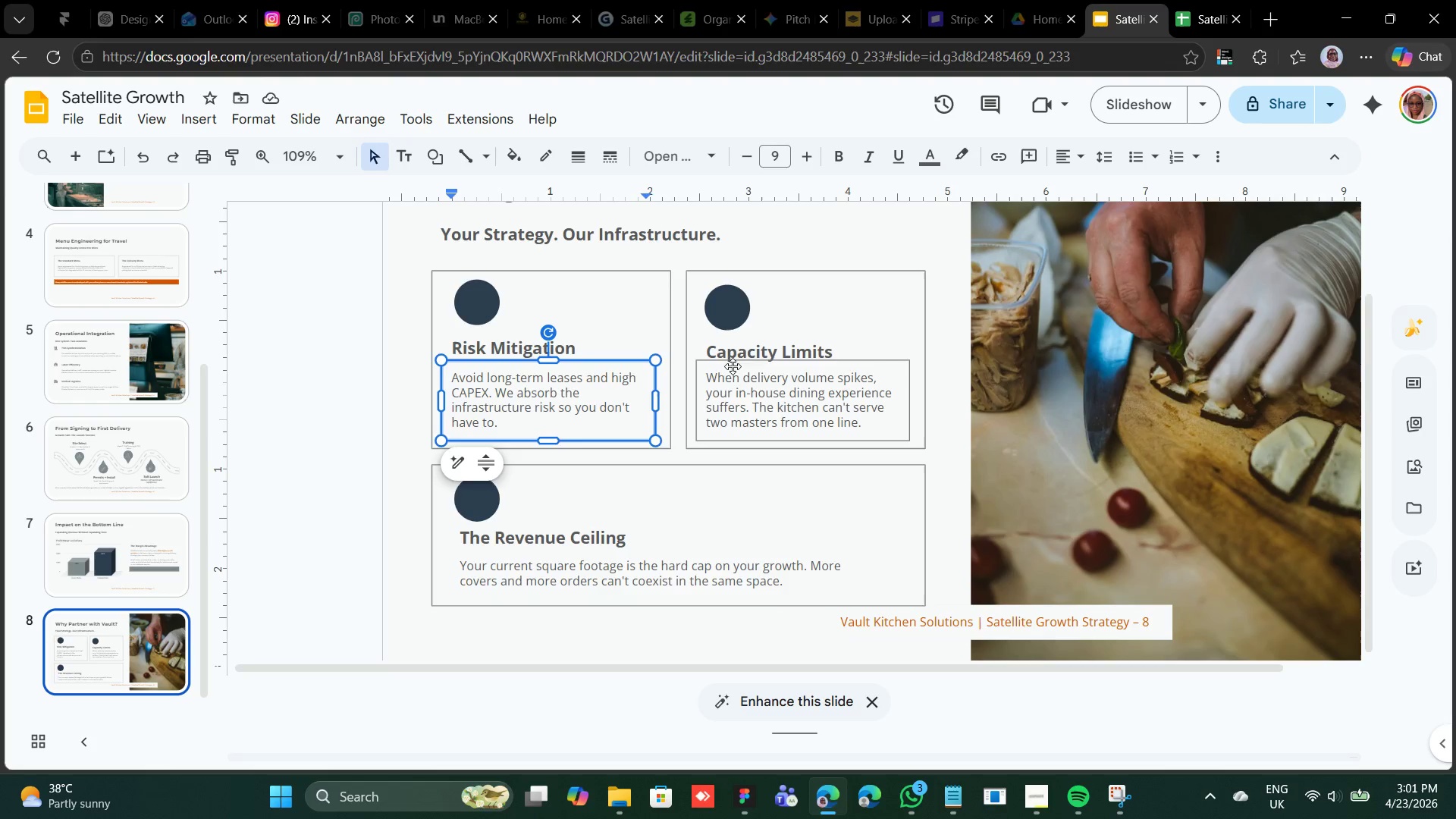 
left_click_drag(start_coordinate=[392, 549], to_coordinate=[275, 538])
 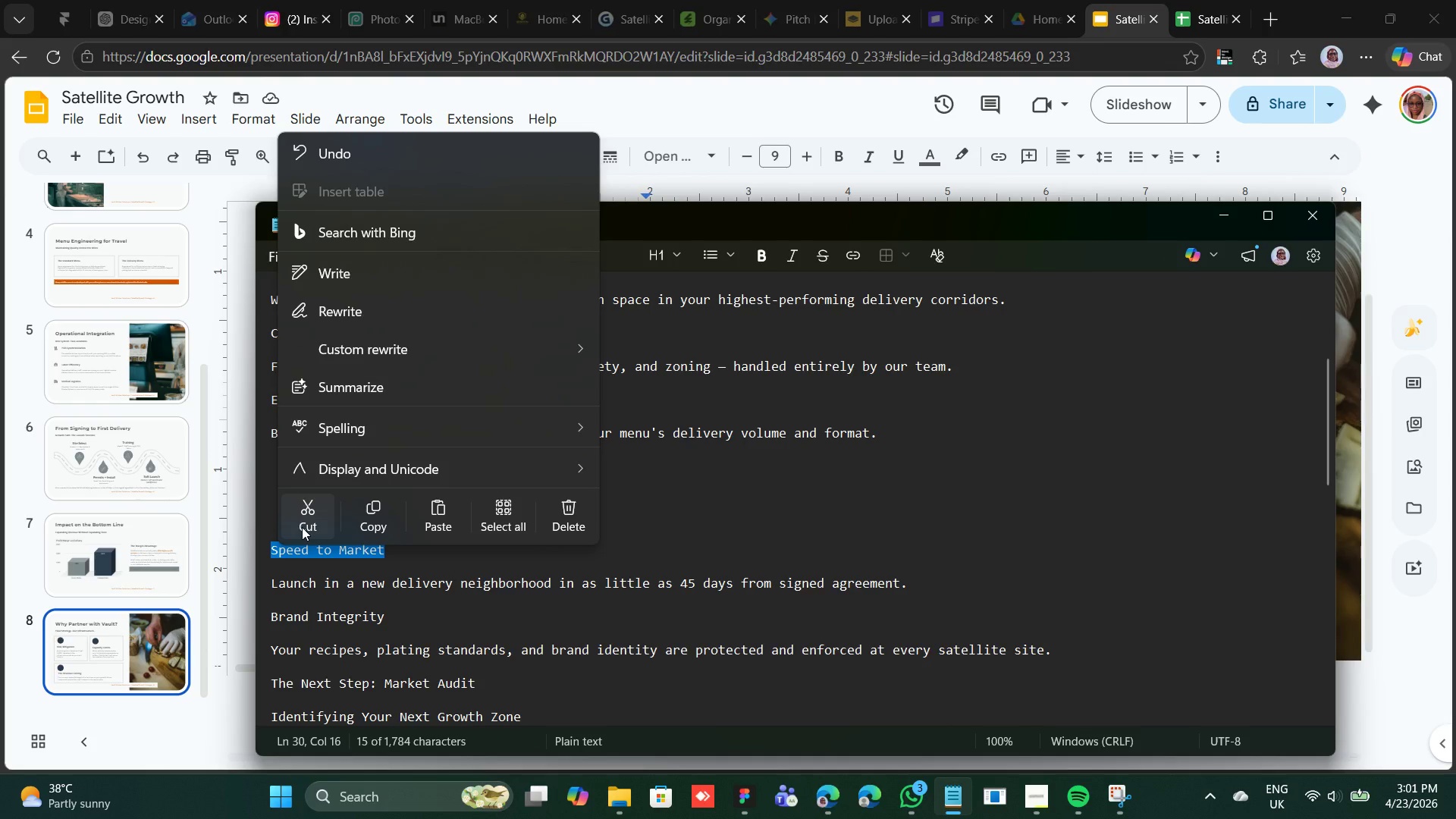 
left_click([302, 527])
 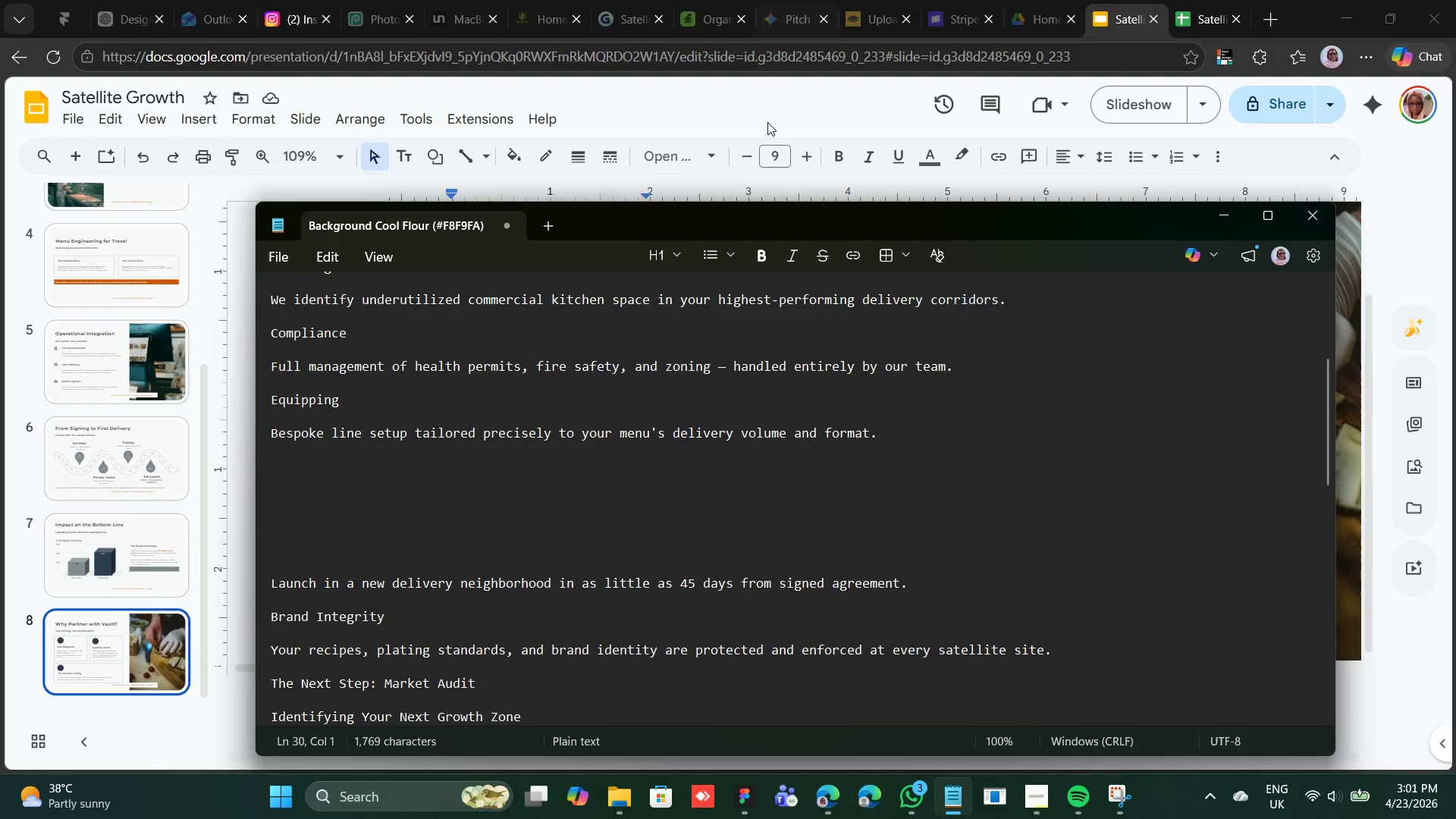 
left_click([767, 122])
 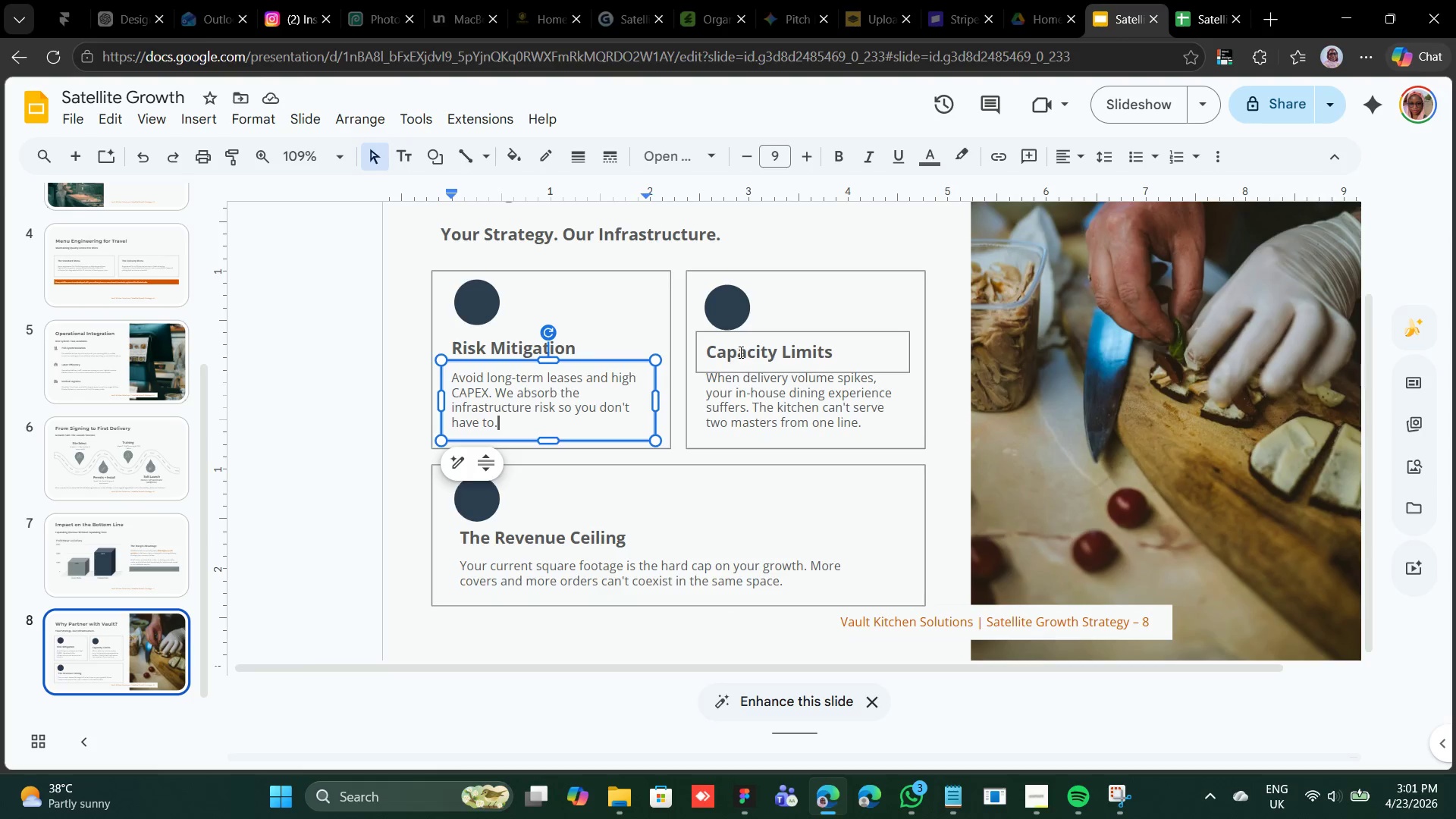 
double_click([739, 352])
 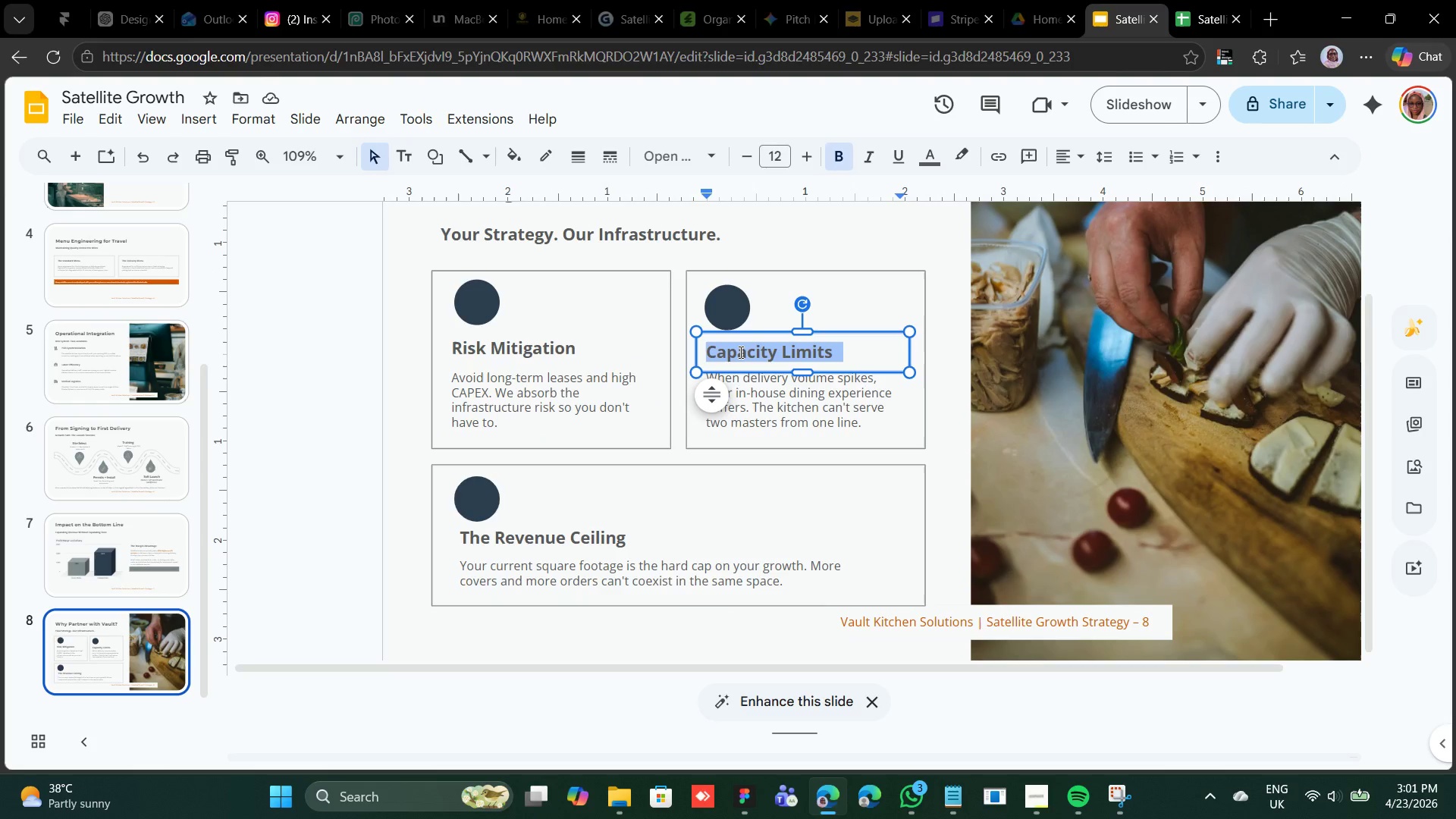 
triple_click([739, 352])
 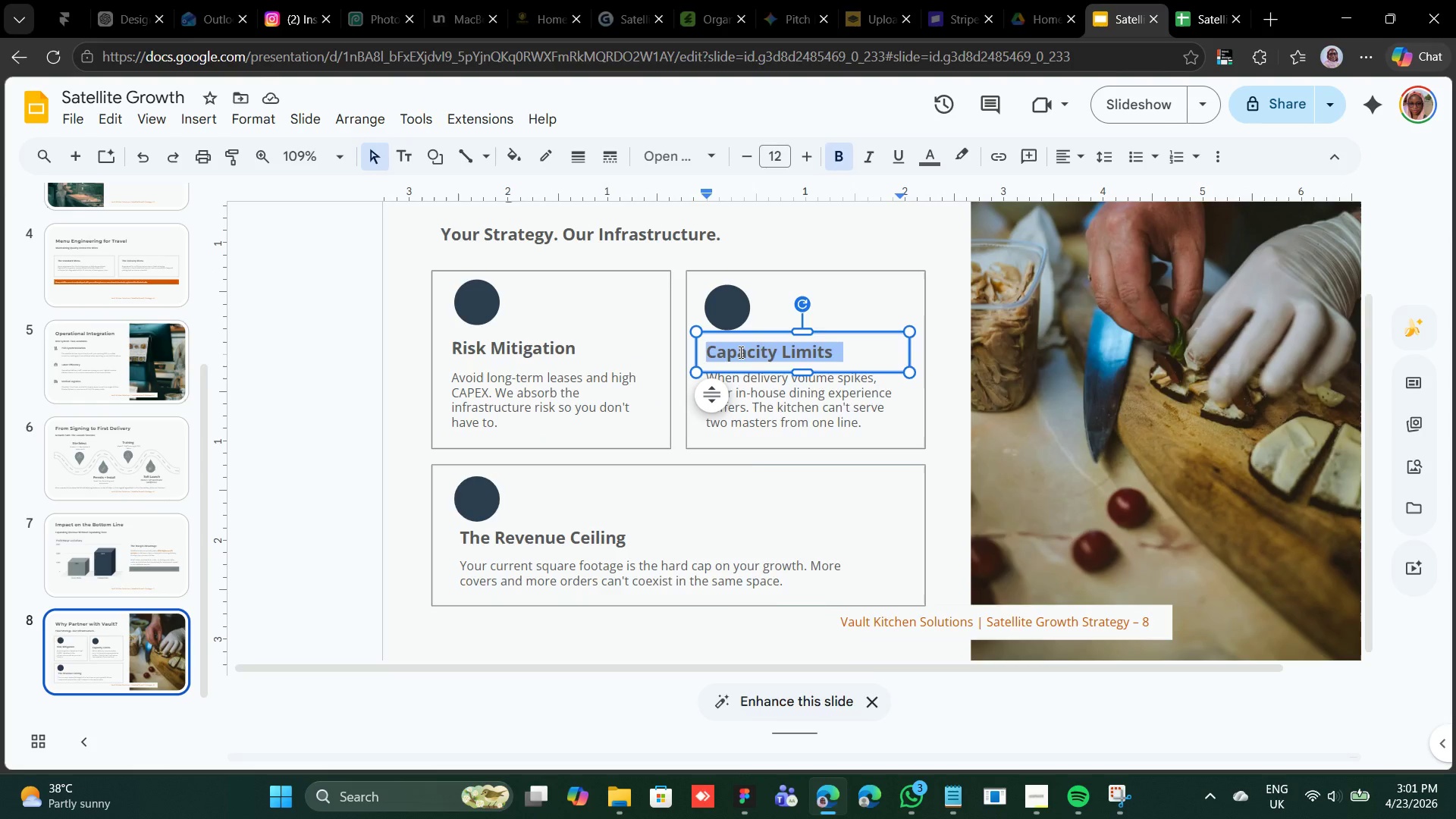 
right_click([739, 352])
 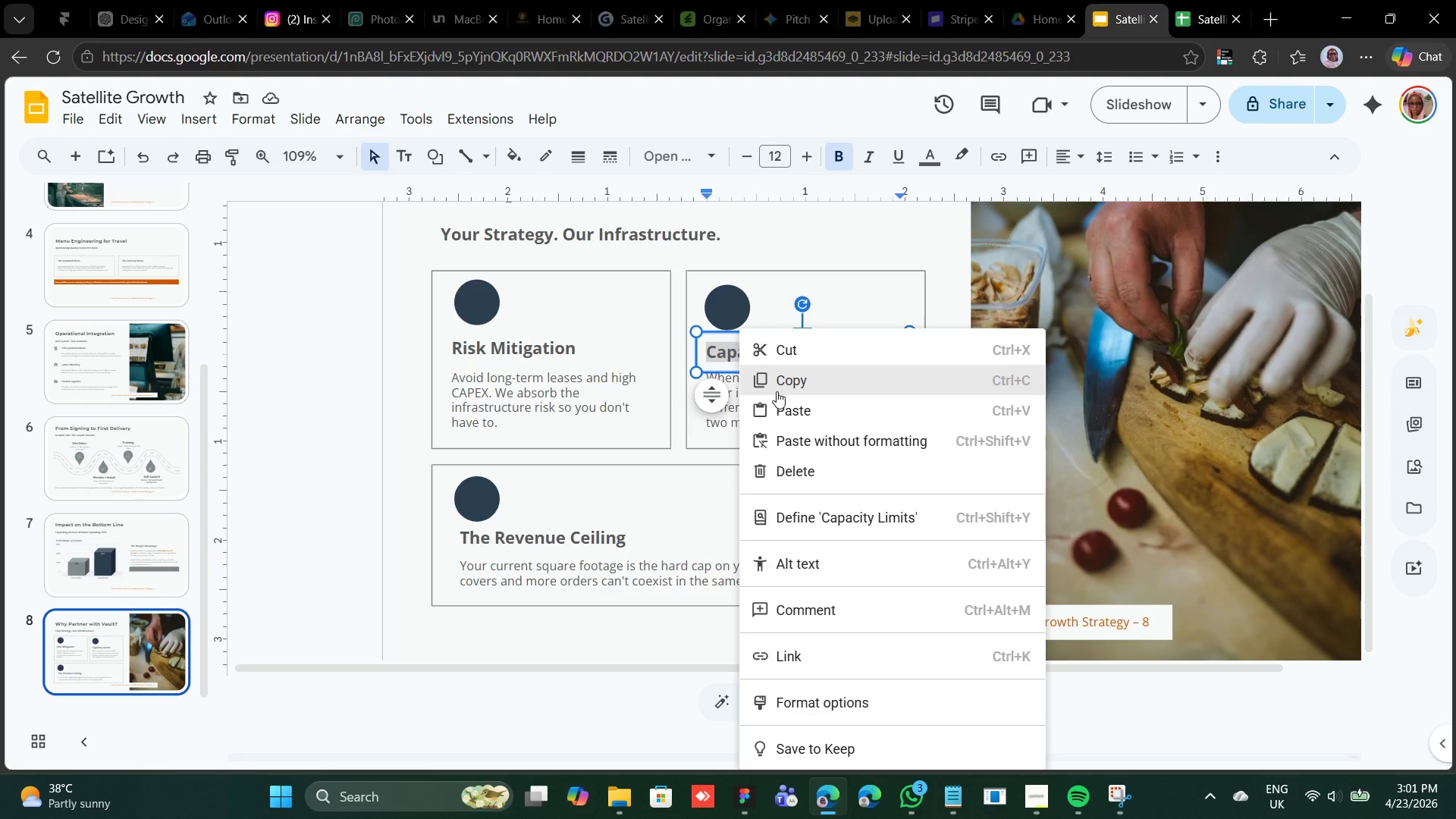 
left_click([777, 402])
 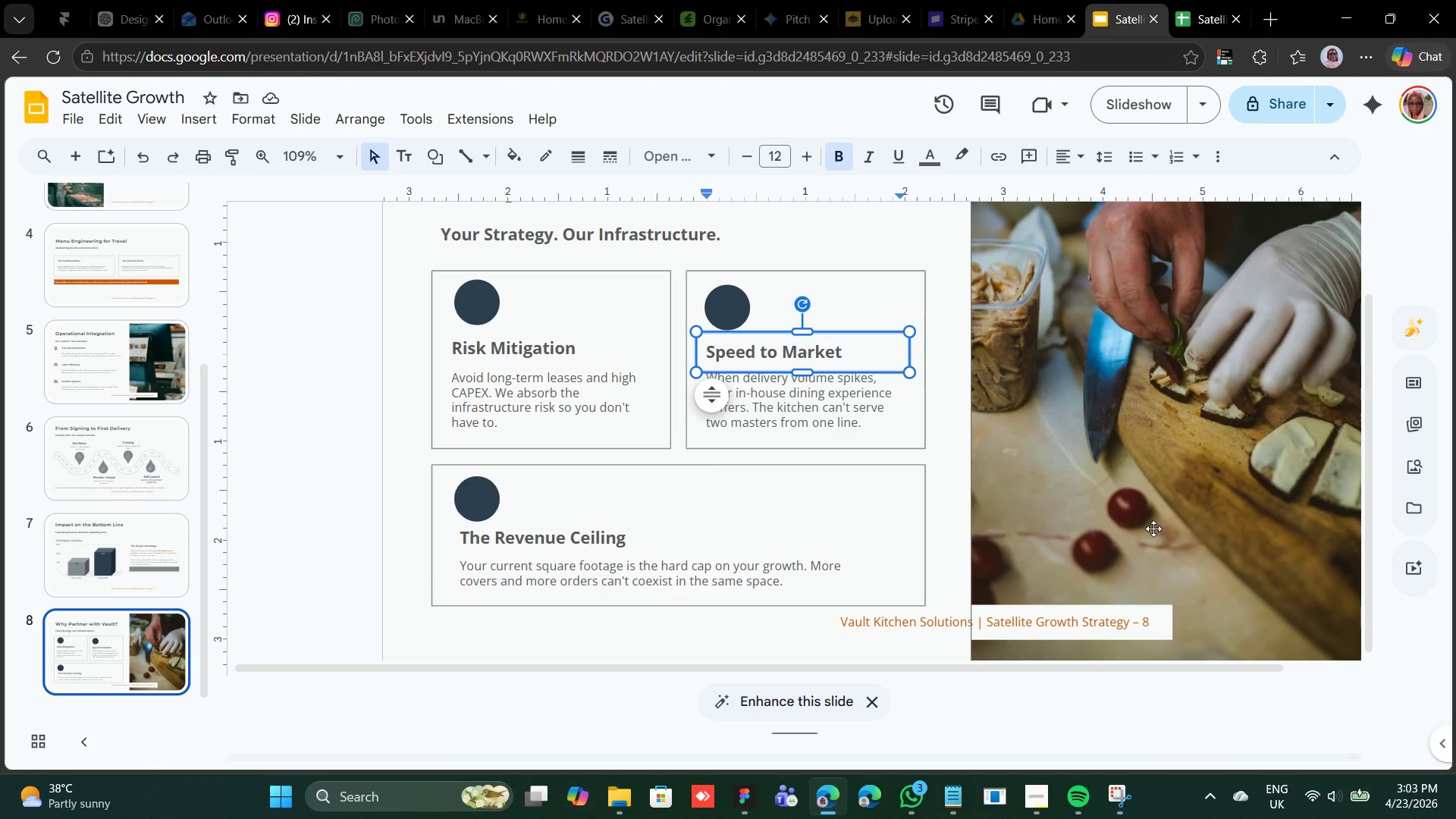 
wait(125.86)
 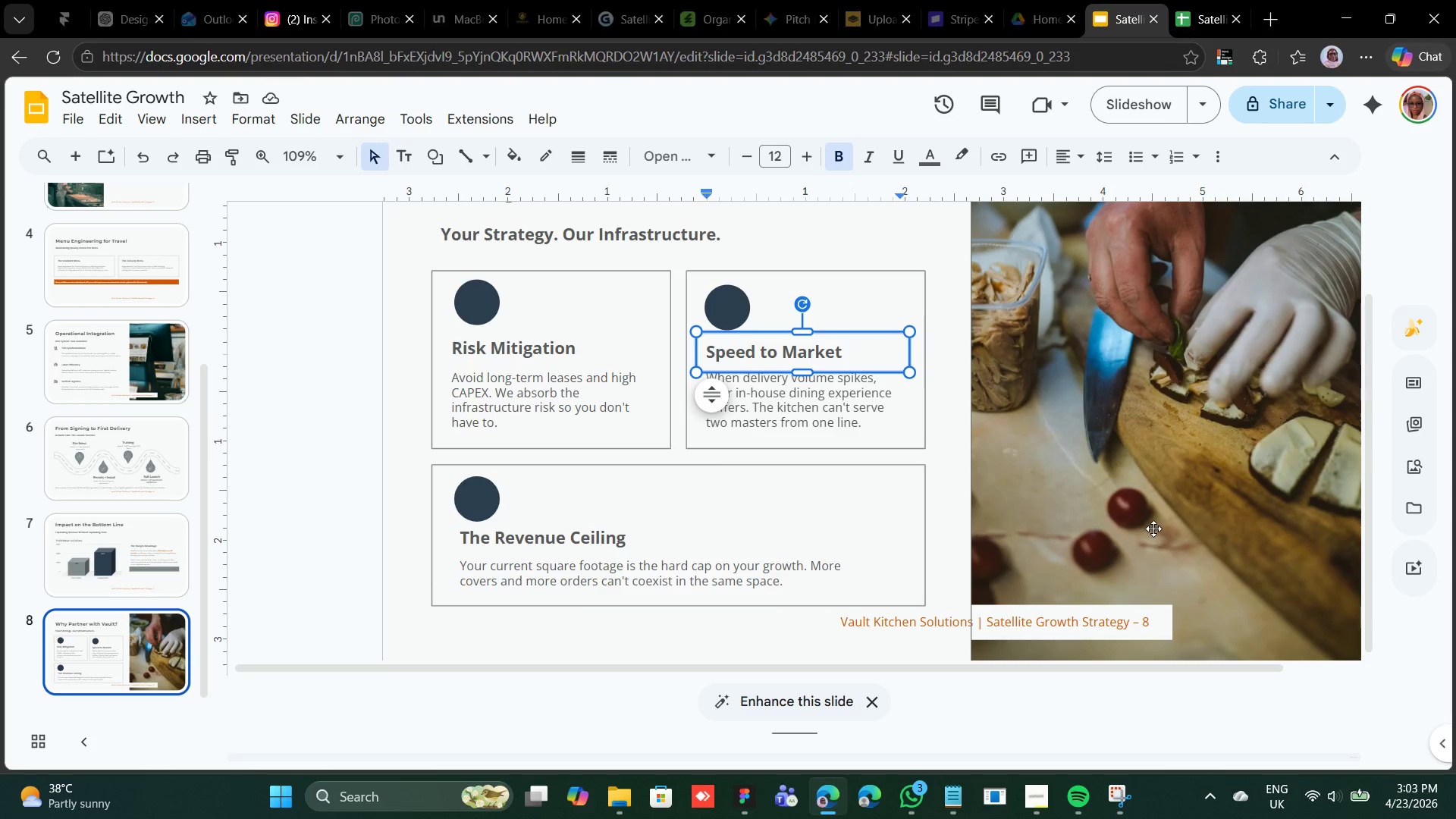 
left_click([956, 799])
 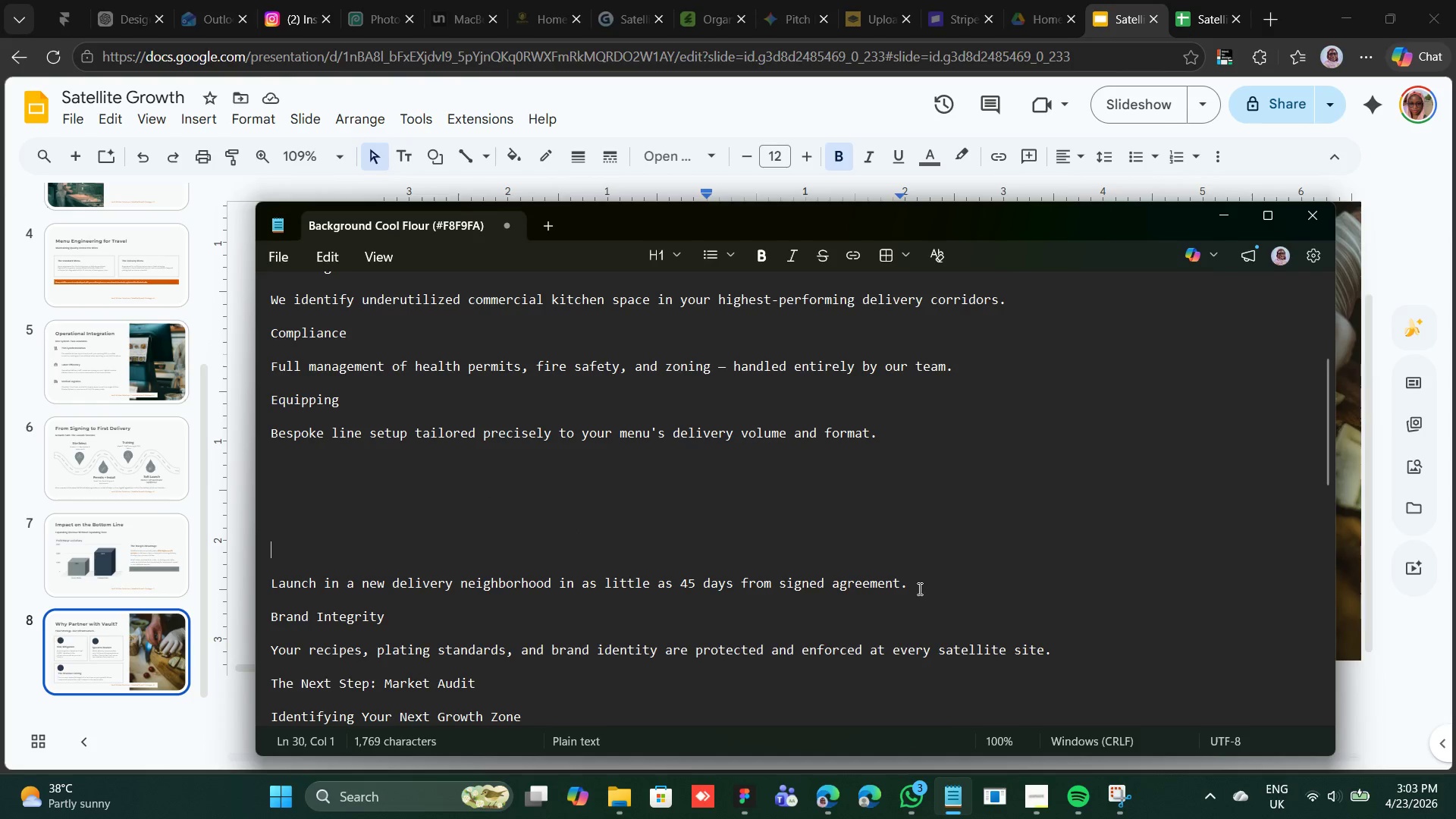 
left_click_drag(start_coordinate=[917, 588], to_coordinate=[263, 582])
 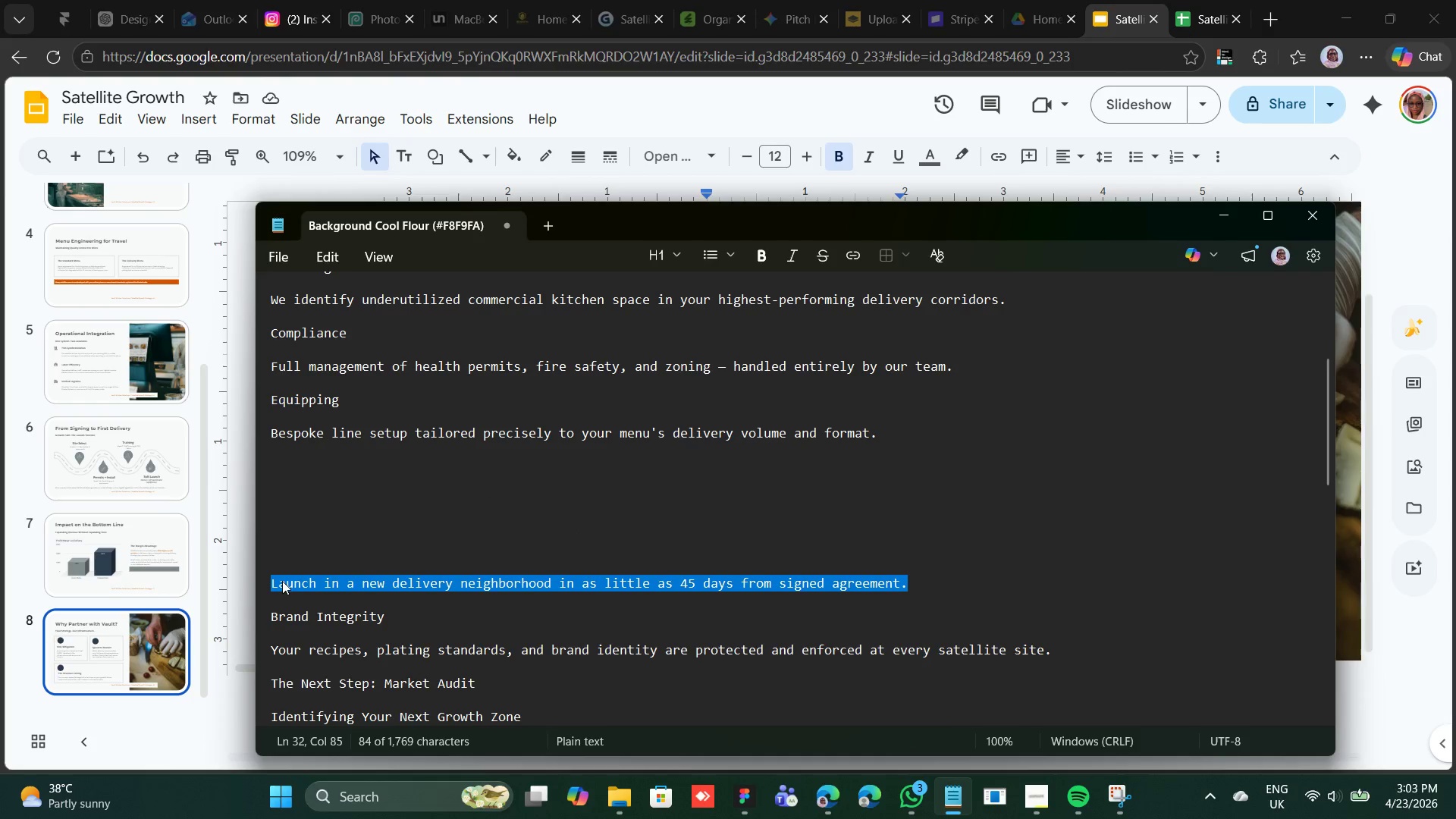 
right_click([282, 581])
 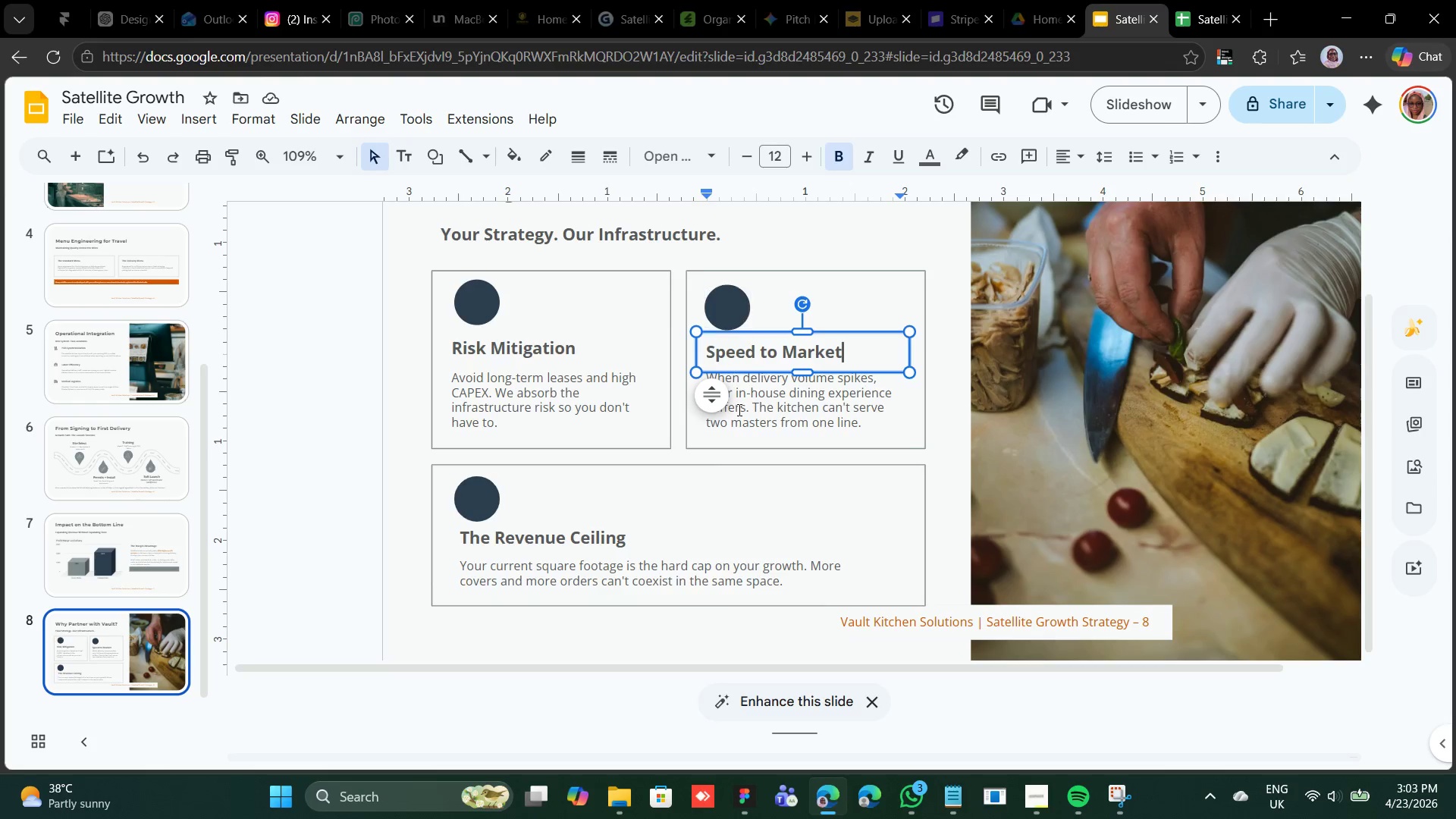 
double_click([757, 400])
 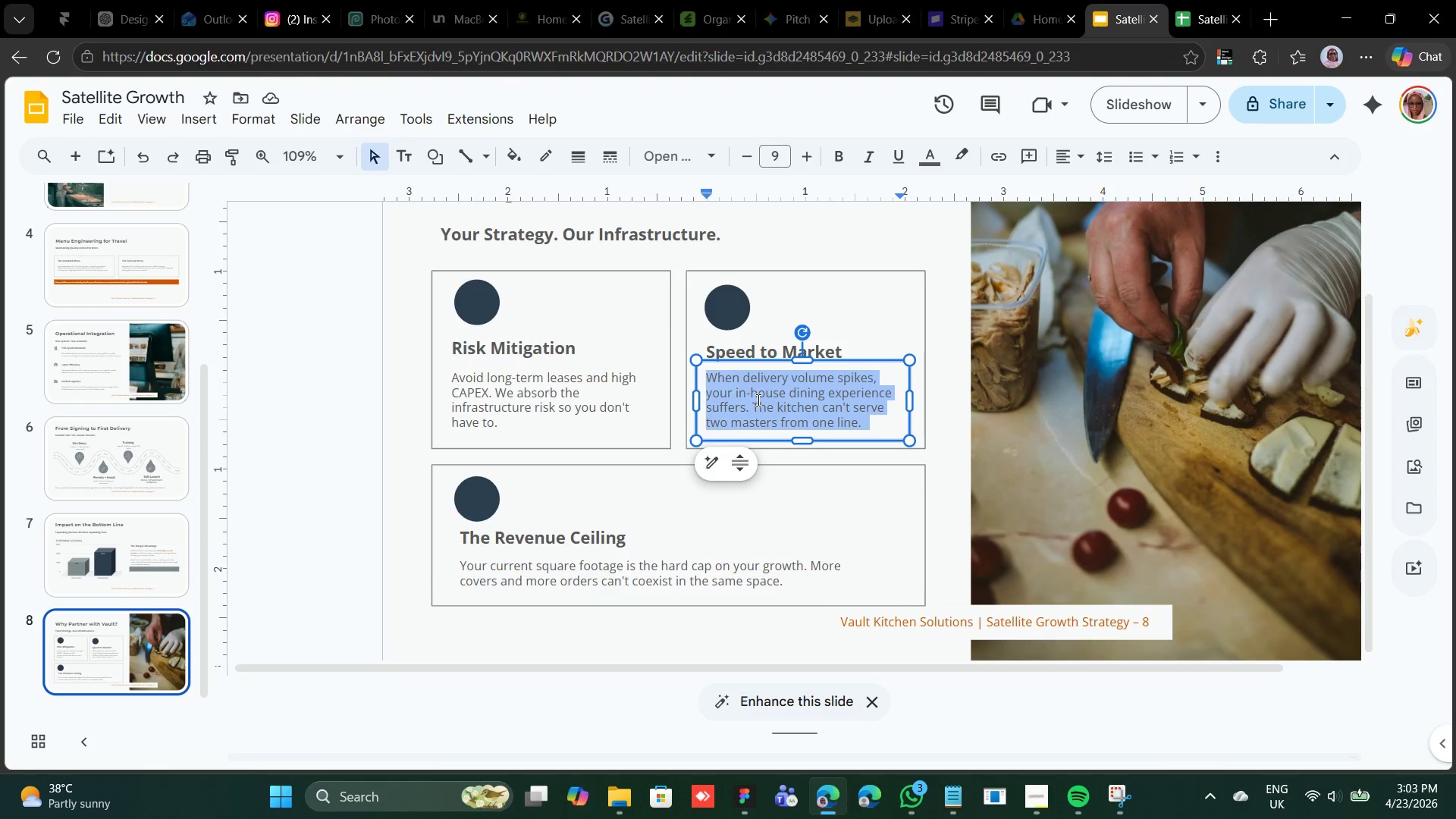 
triple_click([757, 400])
 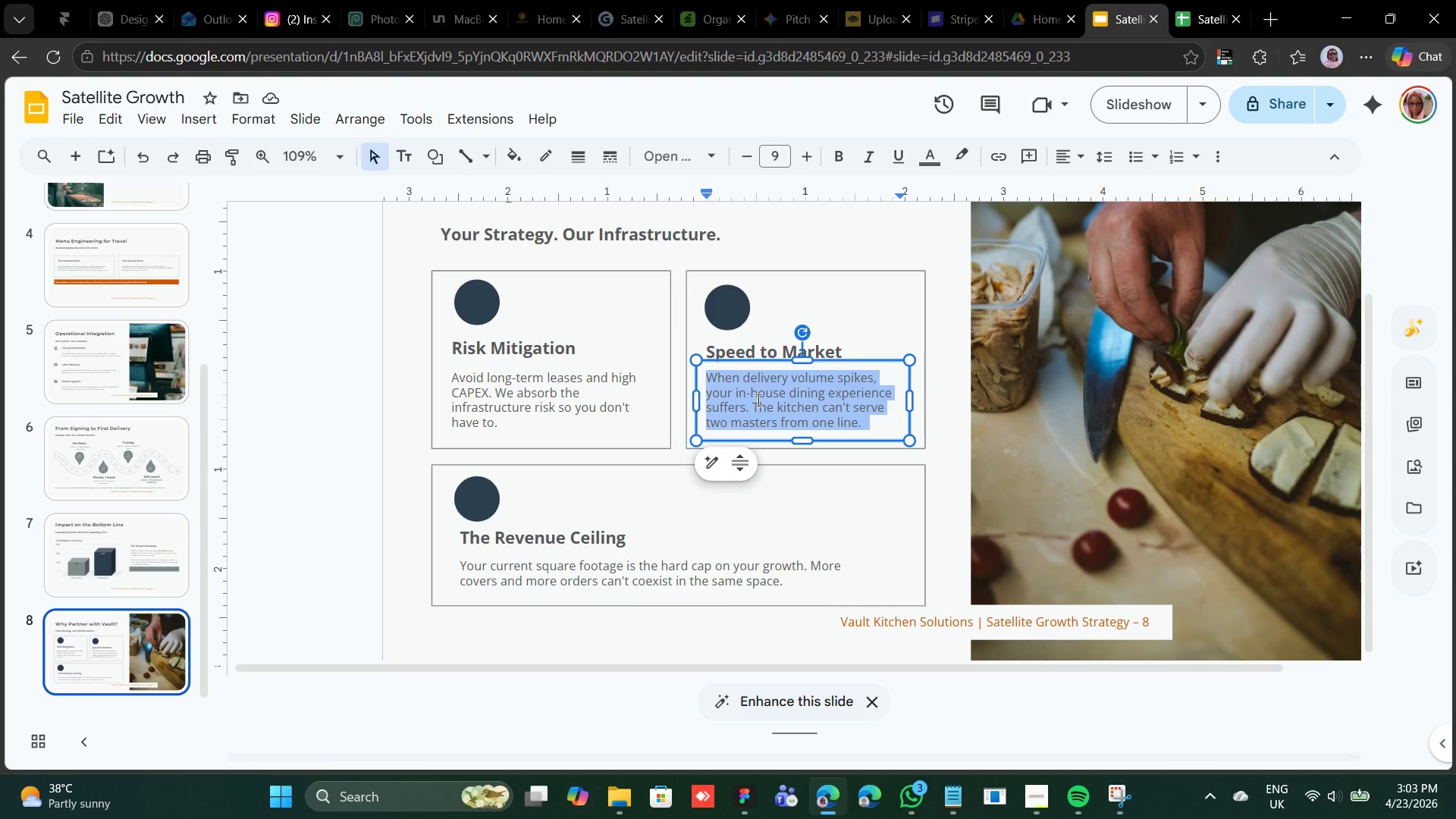 
right_click([757, 400])
 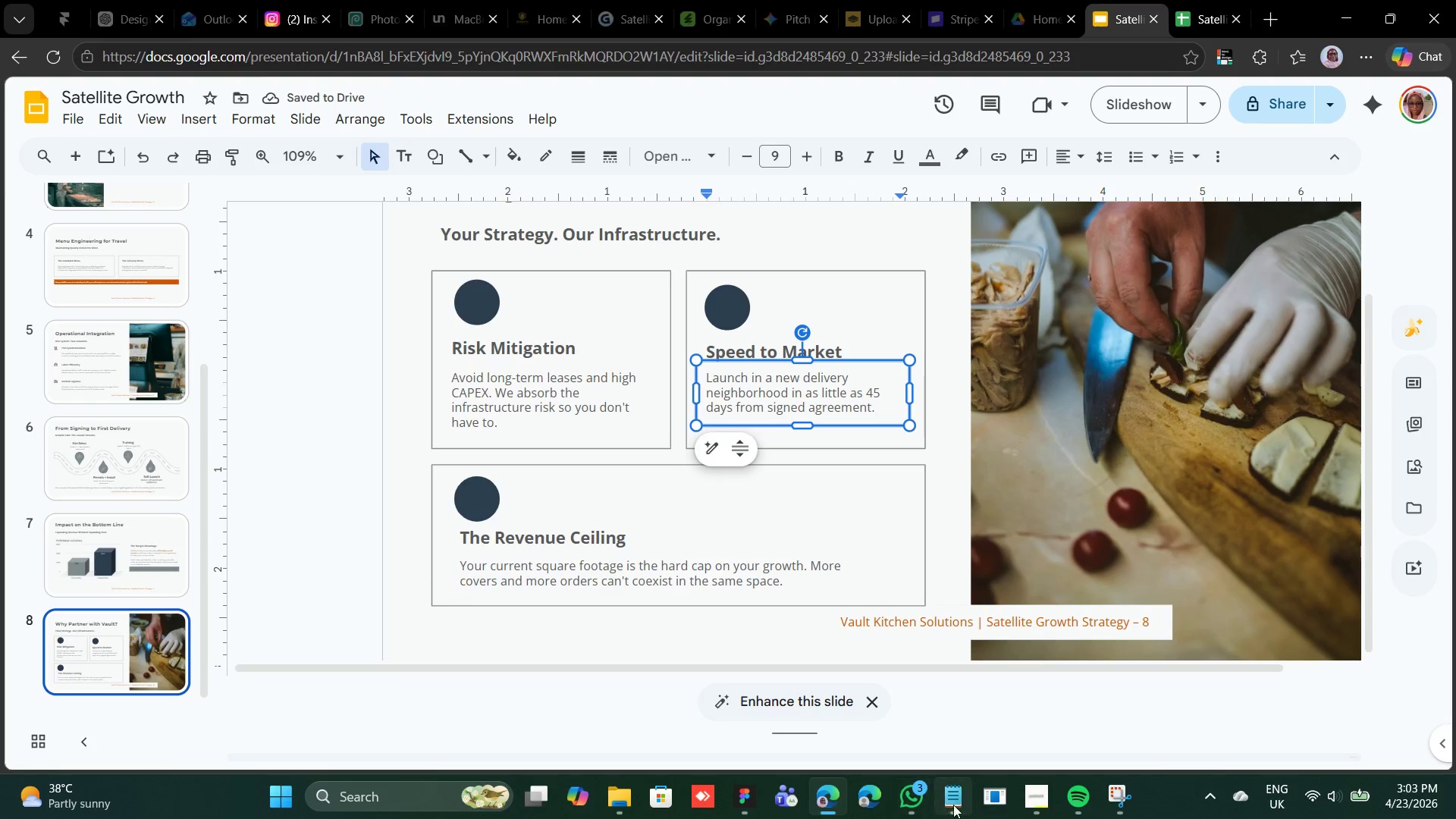 
wait(5.05)
 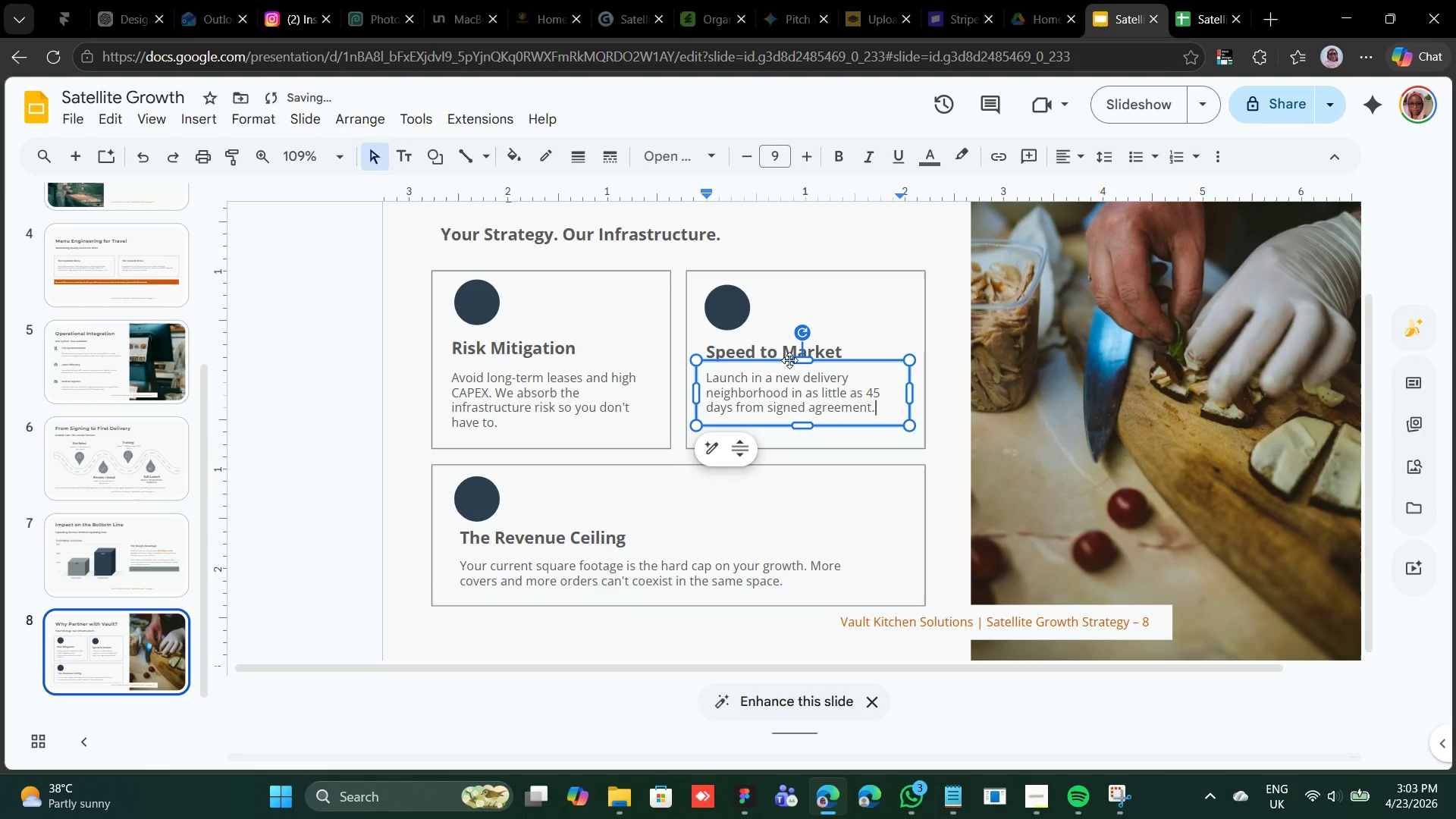 
left_click([962, 799])
 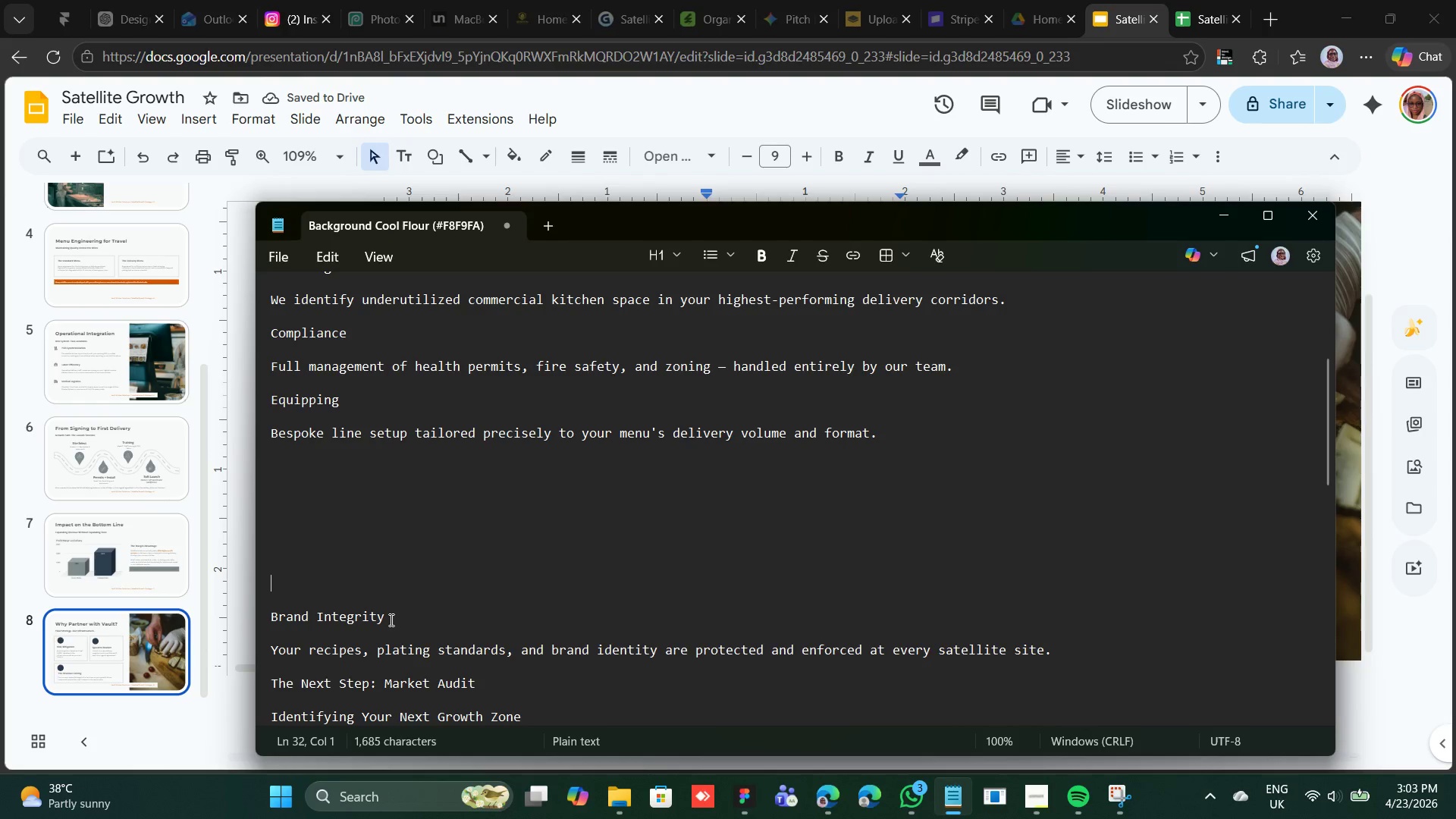 
left_click_drag(start_coordinate=[388, 618], to_coordinate=[274, 622])
 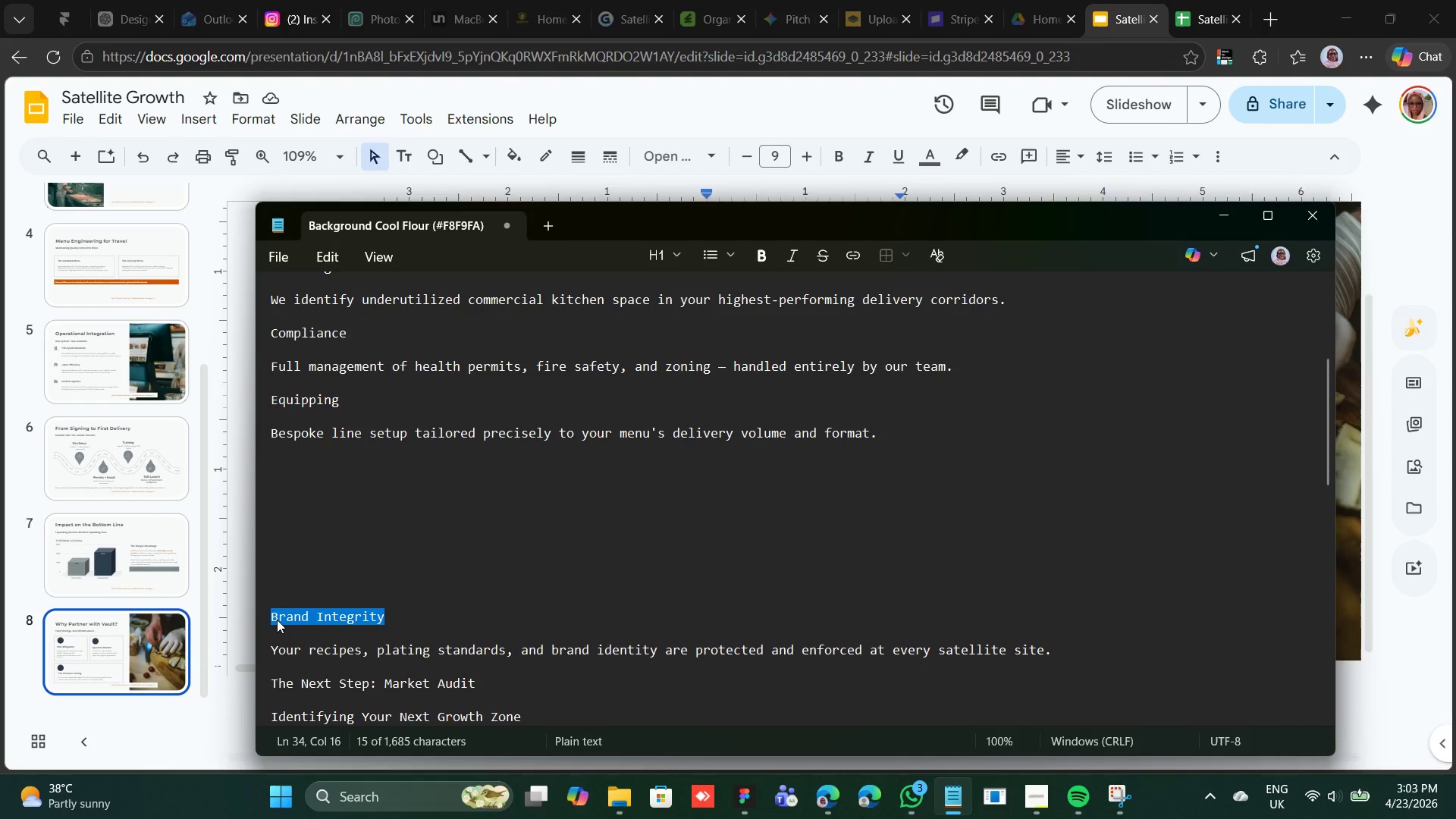 
right_click([277, 620])
 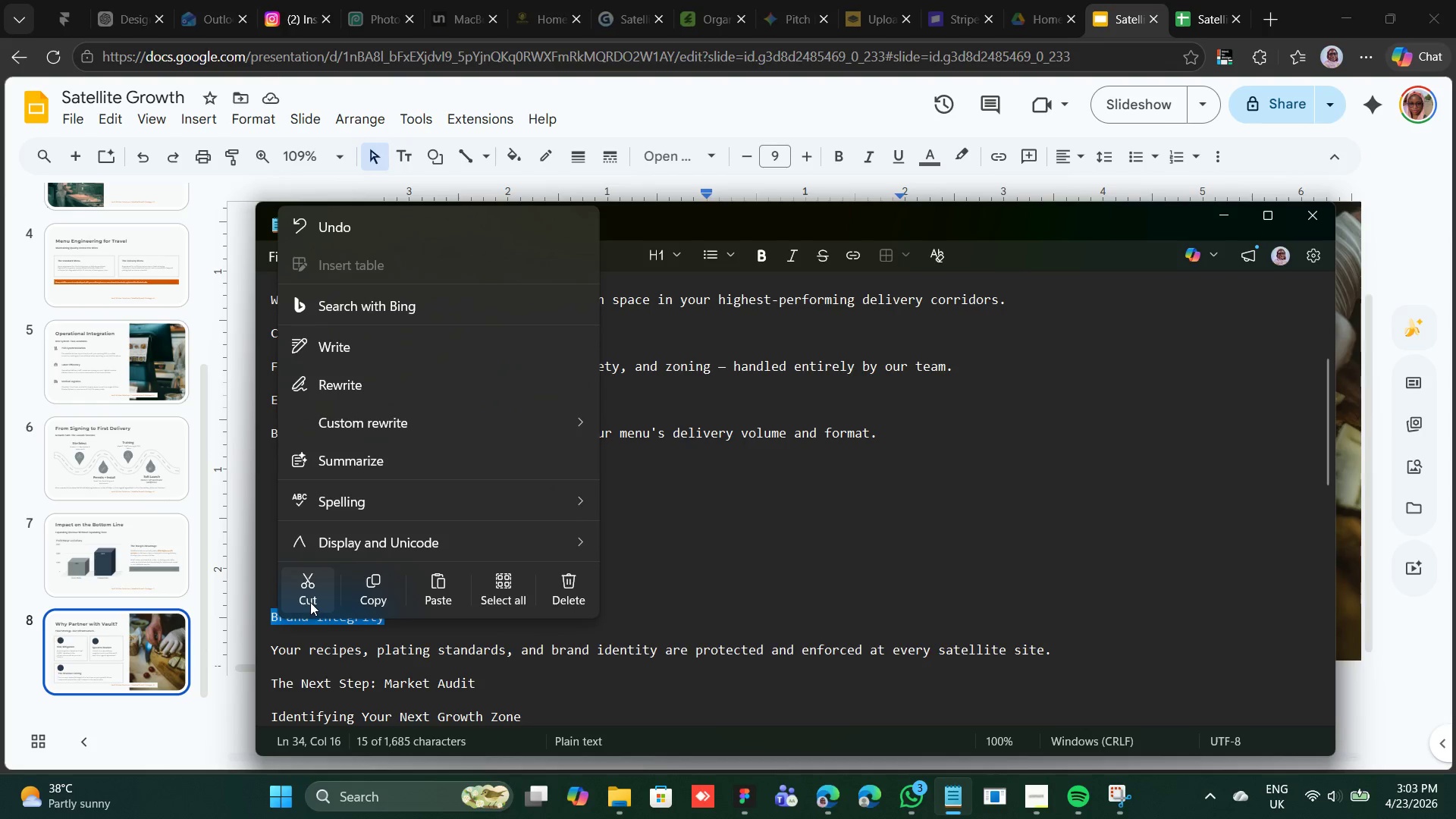 
left_click([310, 602])
 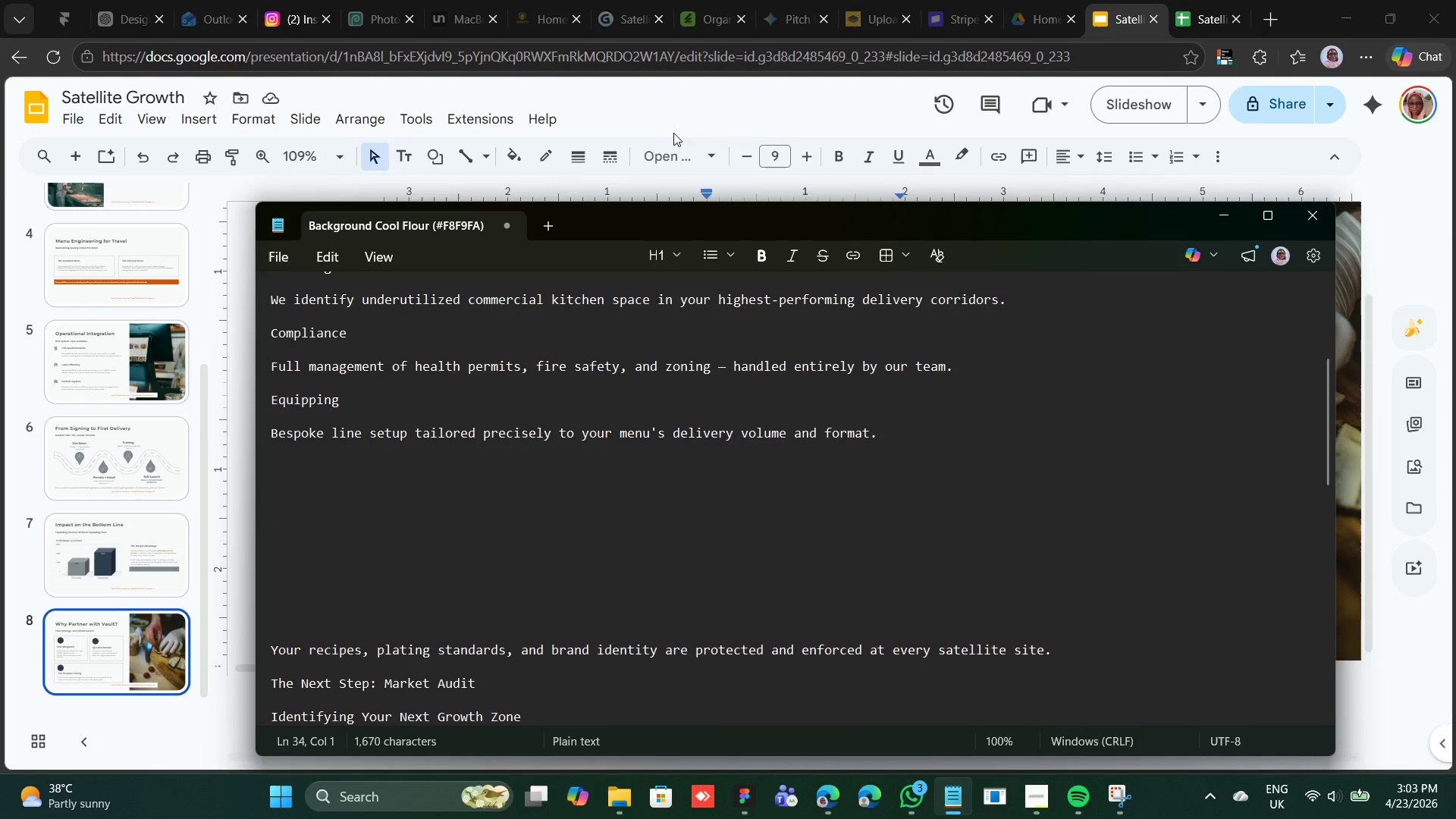 
left_click([681, 125])
 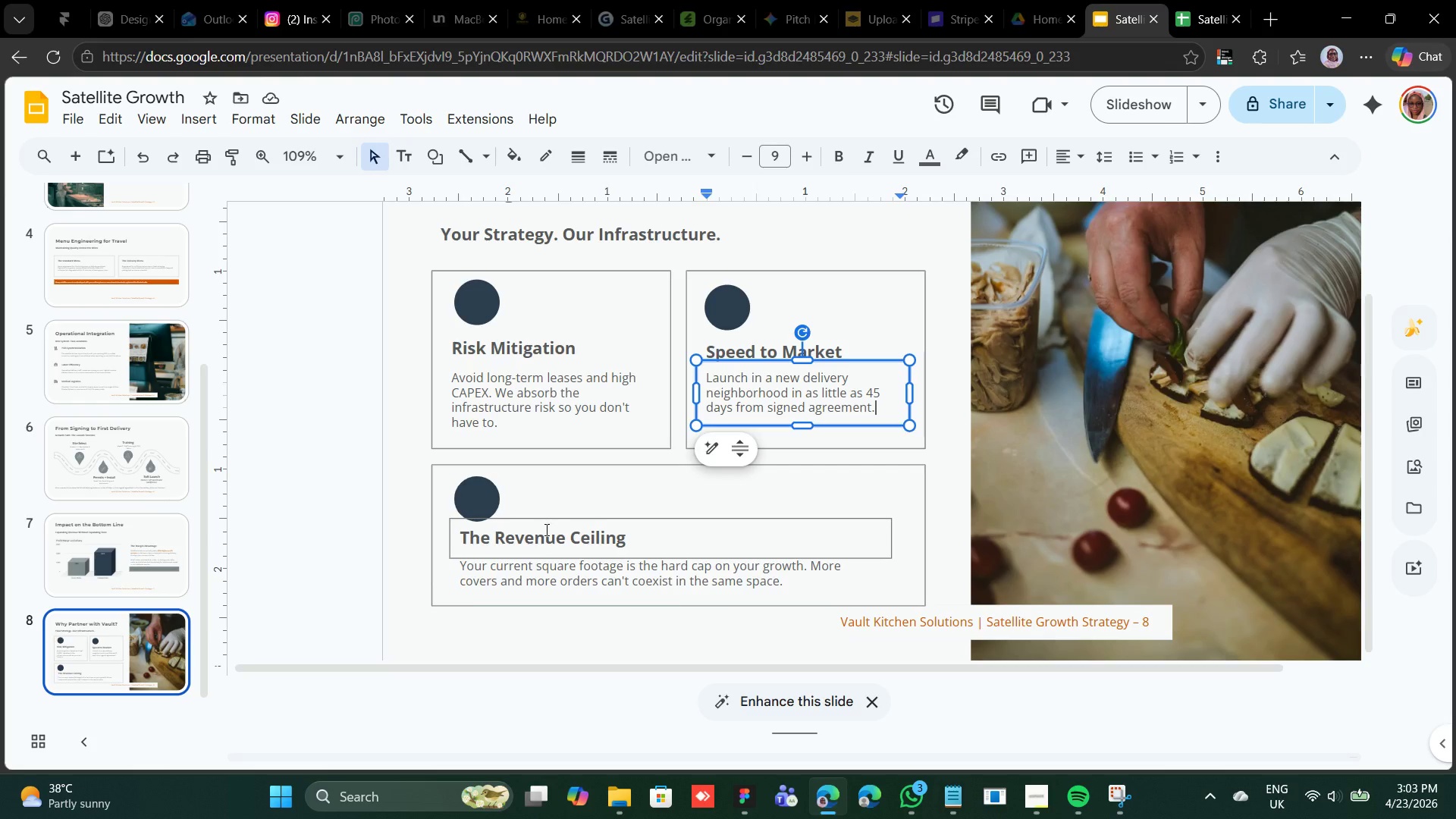 
double_click([545, 530])
 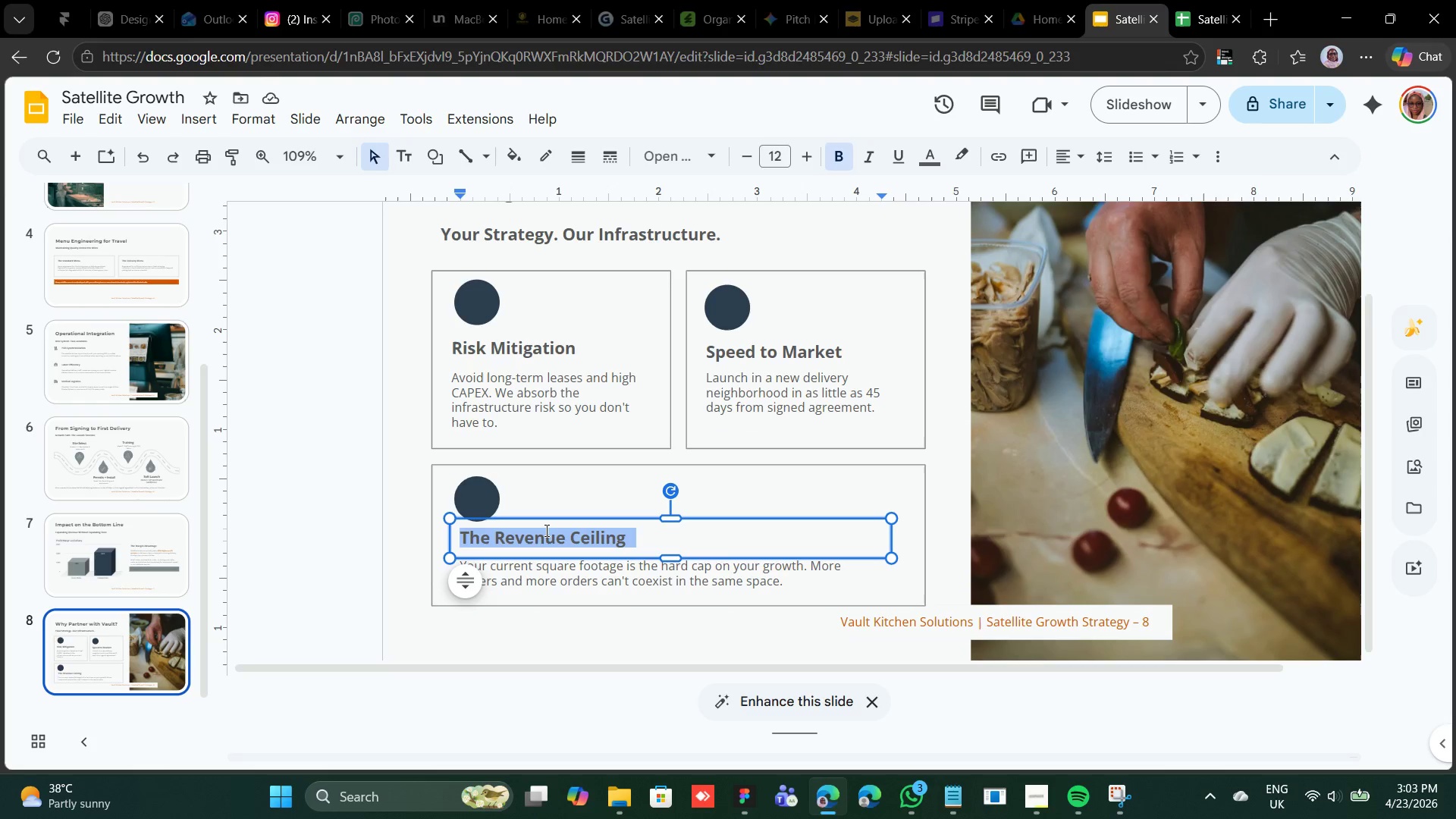 
triple_click([545, 530])
 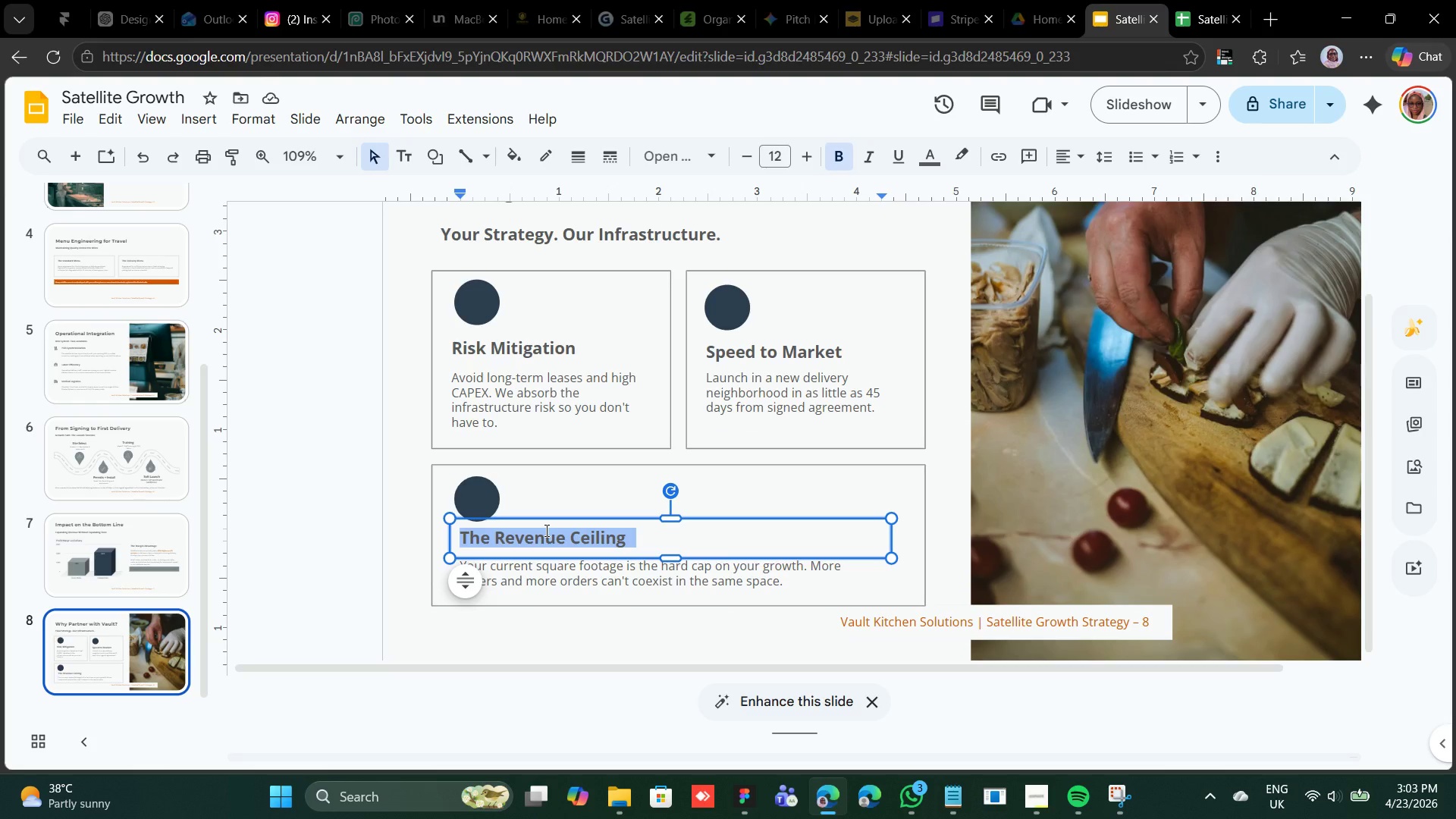 
right_click([545, 530])
 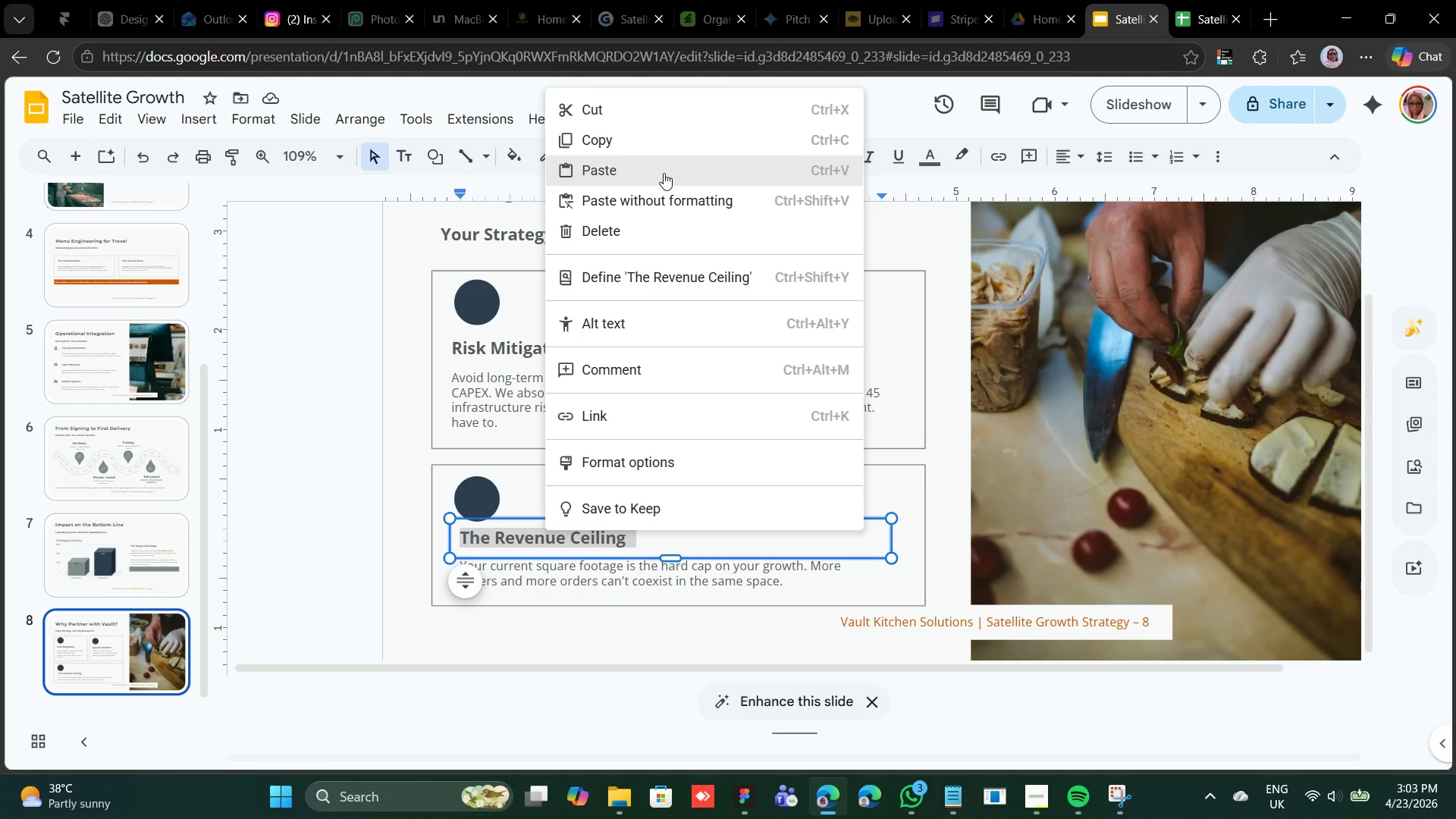 
left_click([664, 173])
 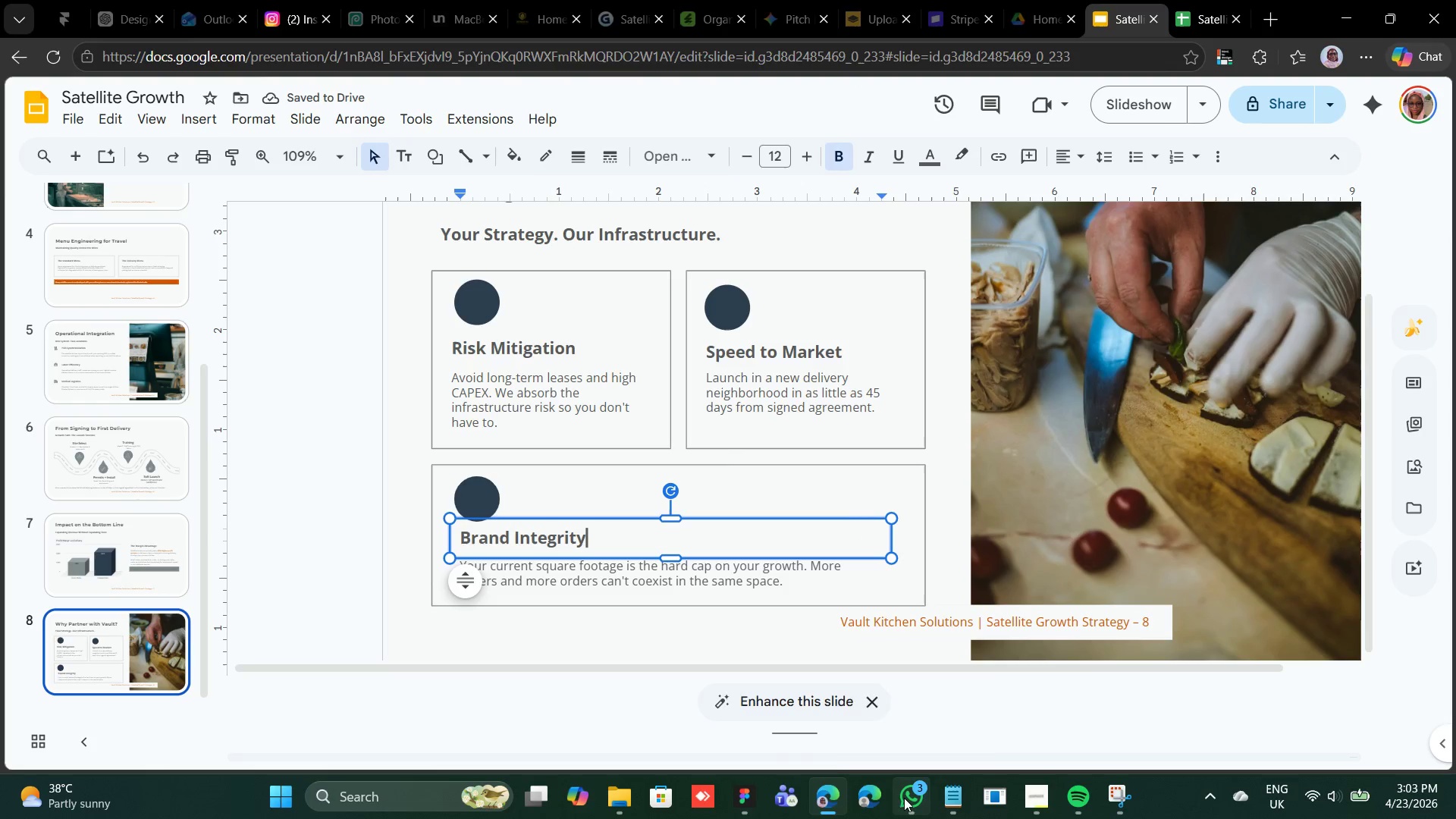 
left_click([946, 792])
 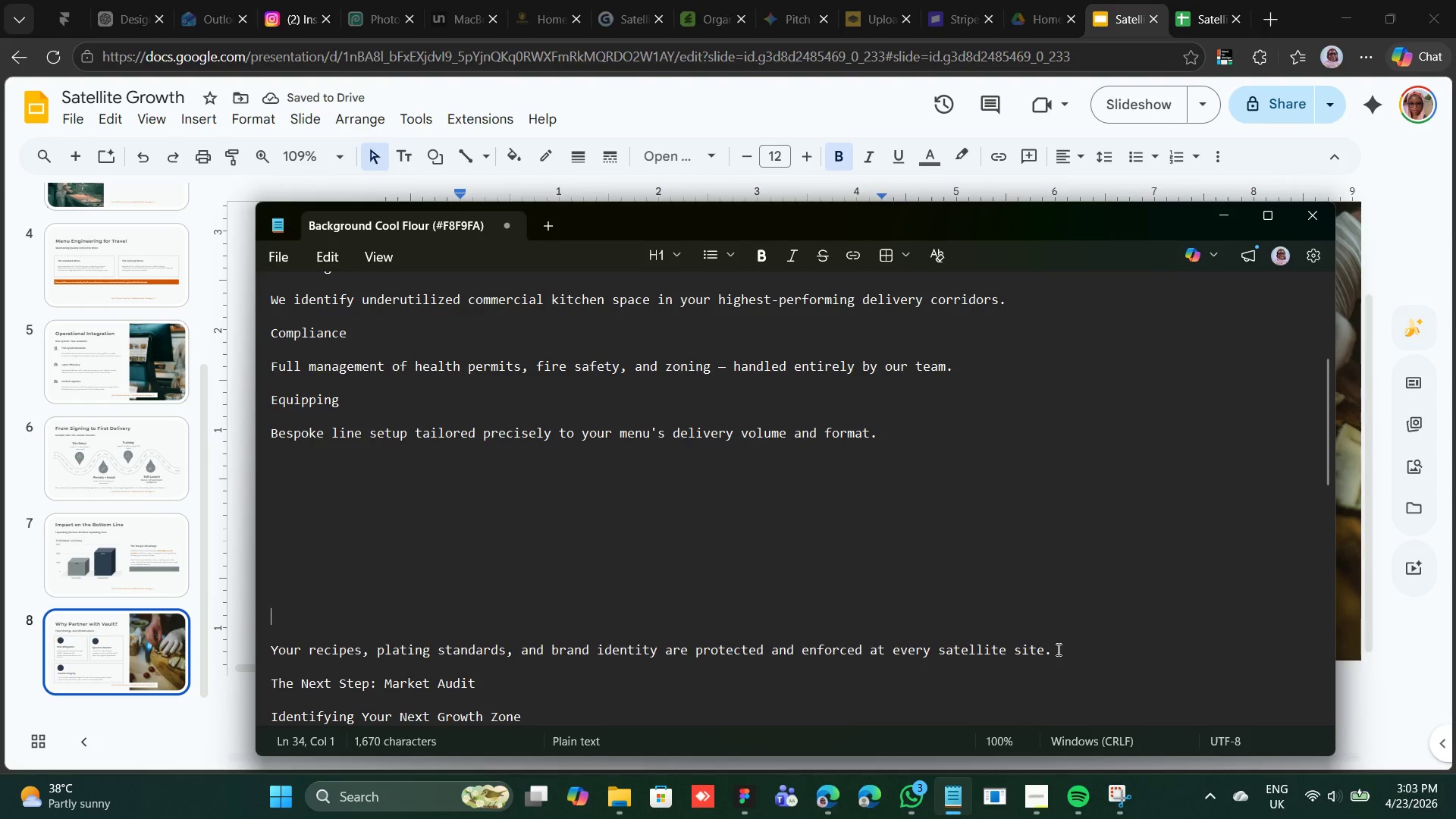 
left_click_drag(start_coordinate=[1057, 651], to_coordinate=[271, 657])
 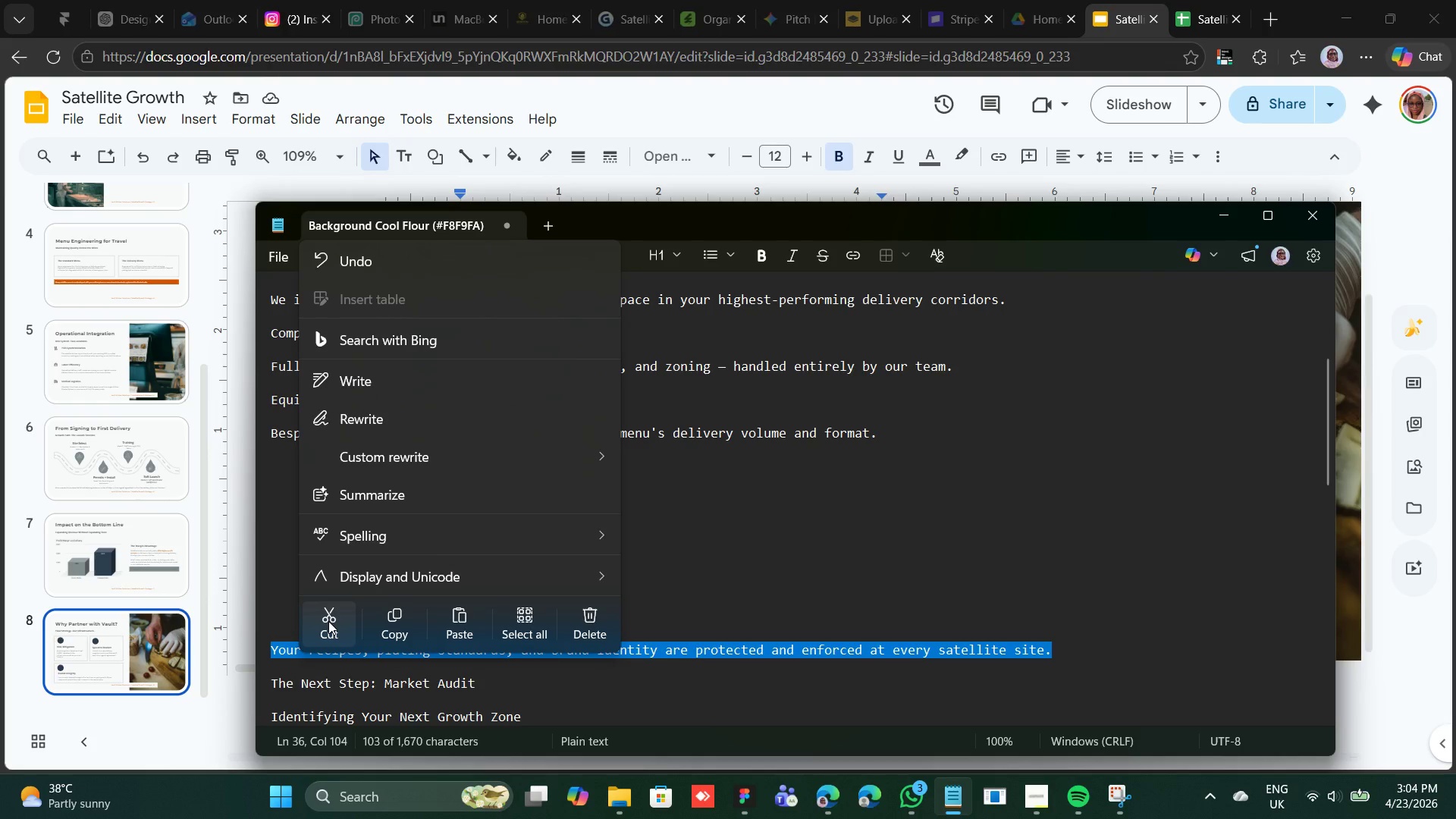 
wait(9.08)
 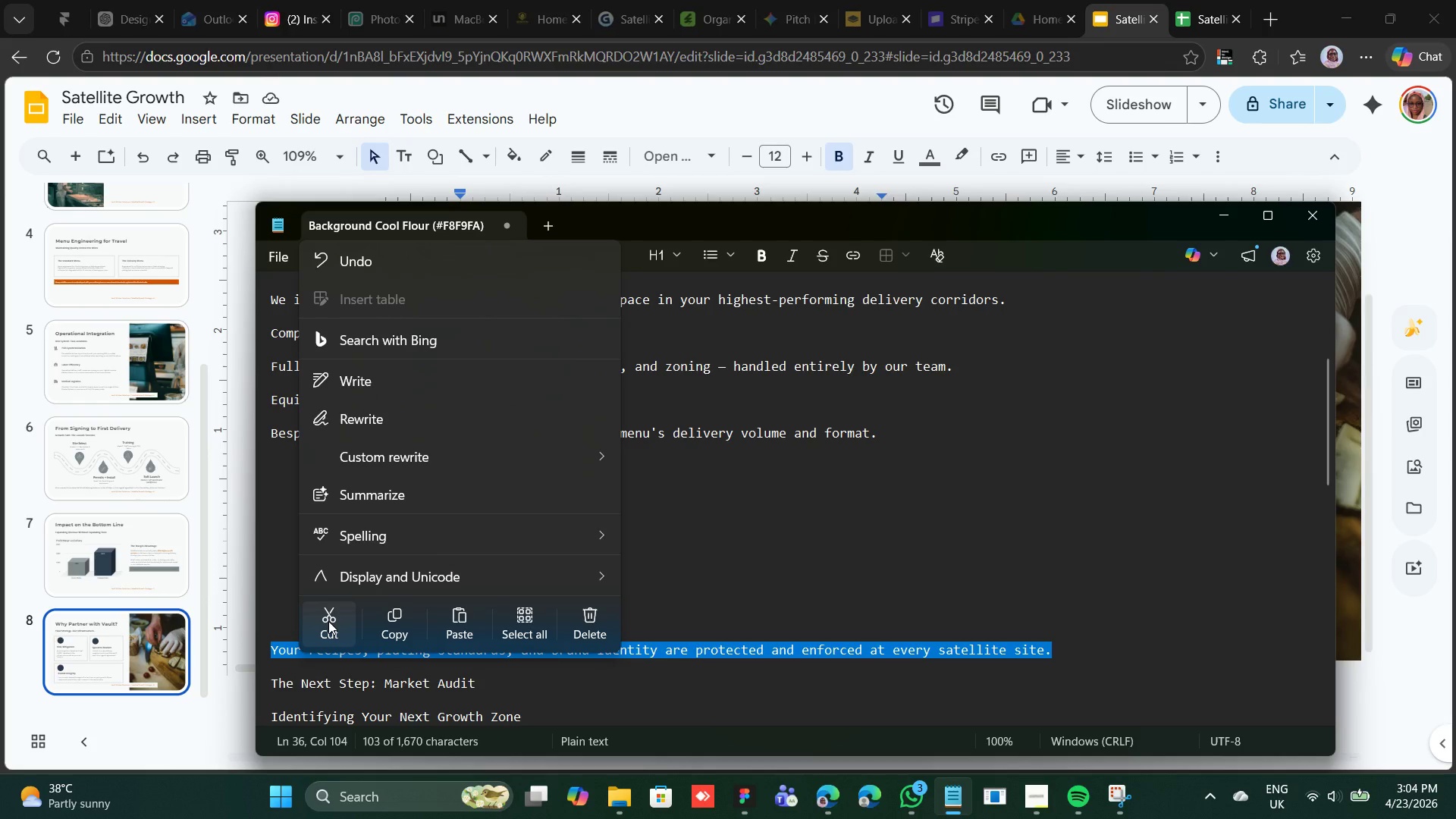 
left_click([333, 619])
 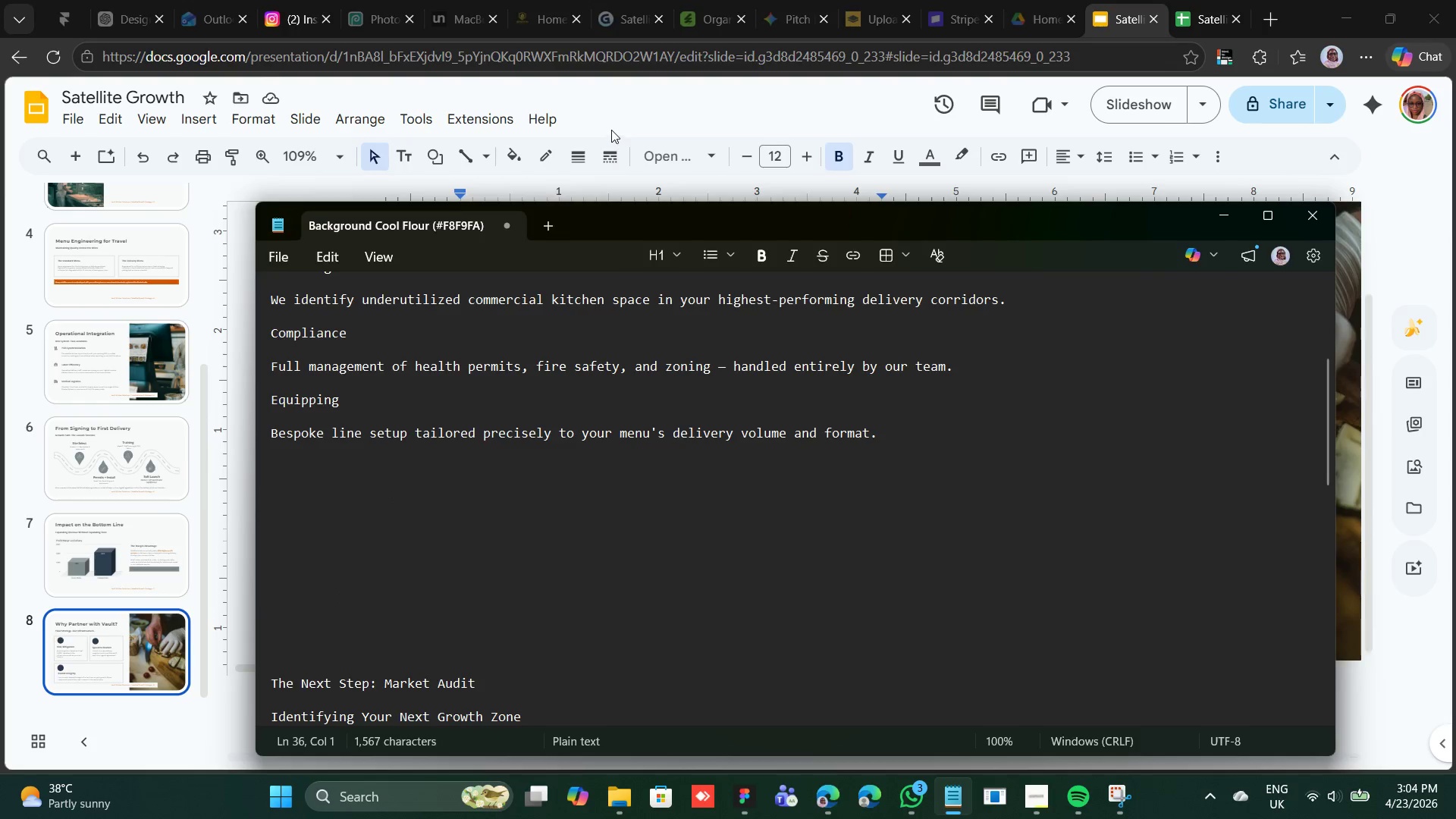 
left_click([611, 130])
 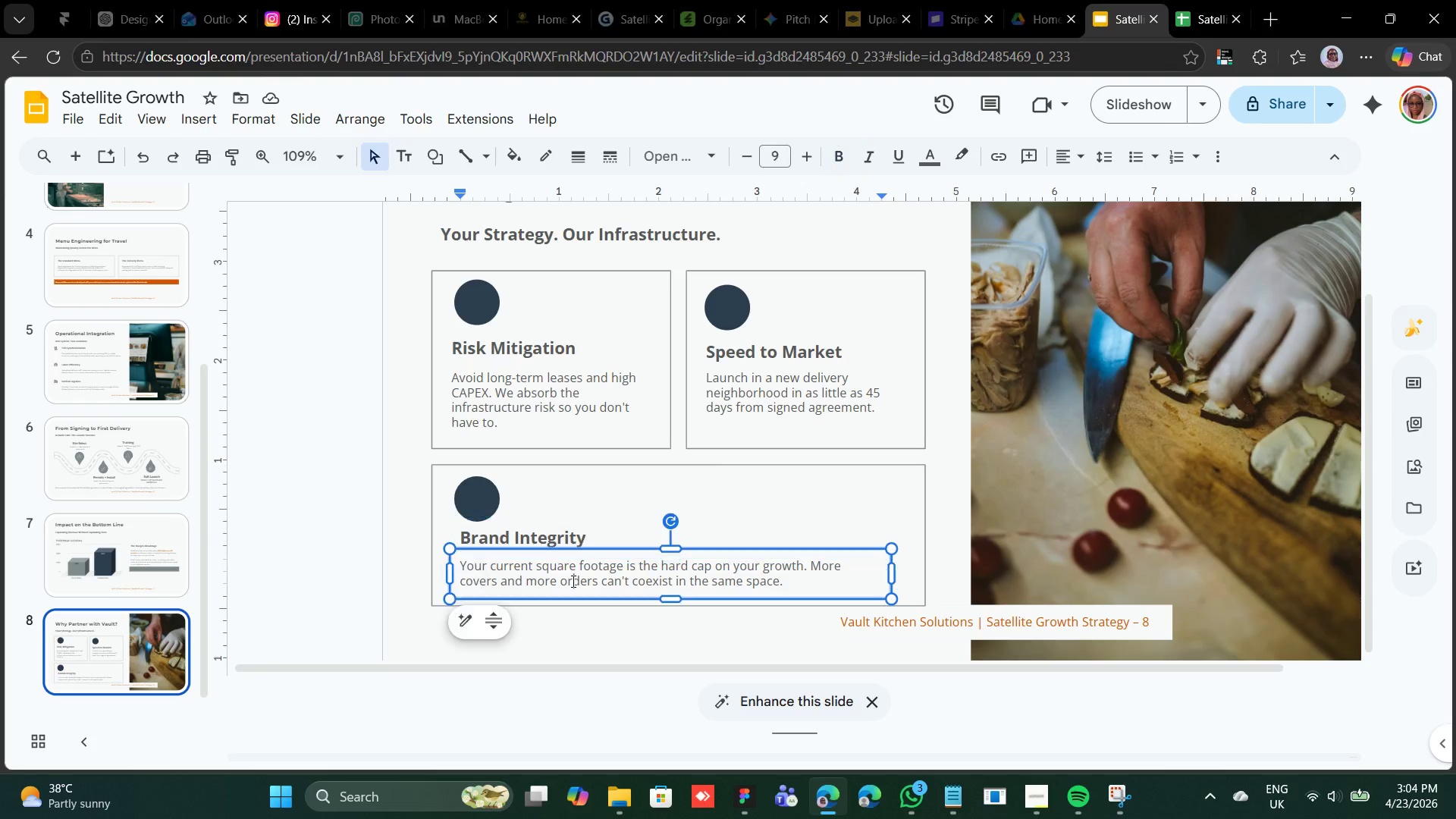 
double_click([572, 581])
 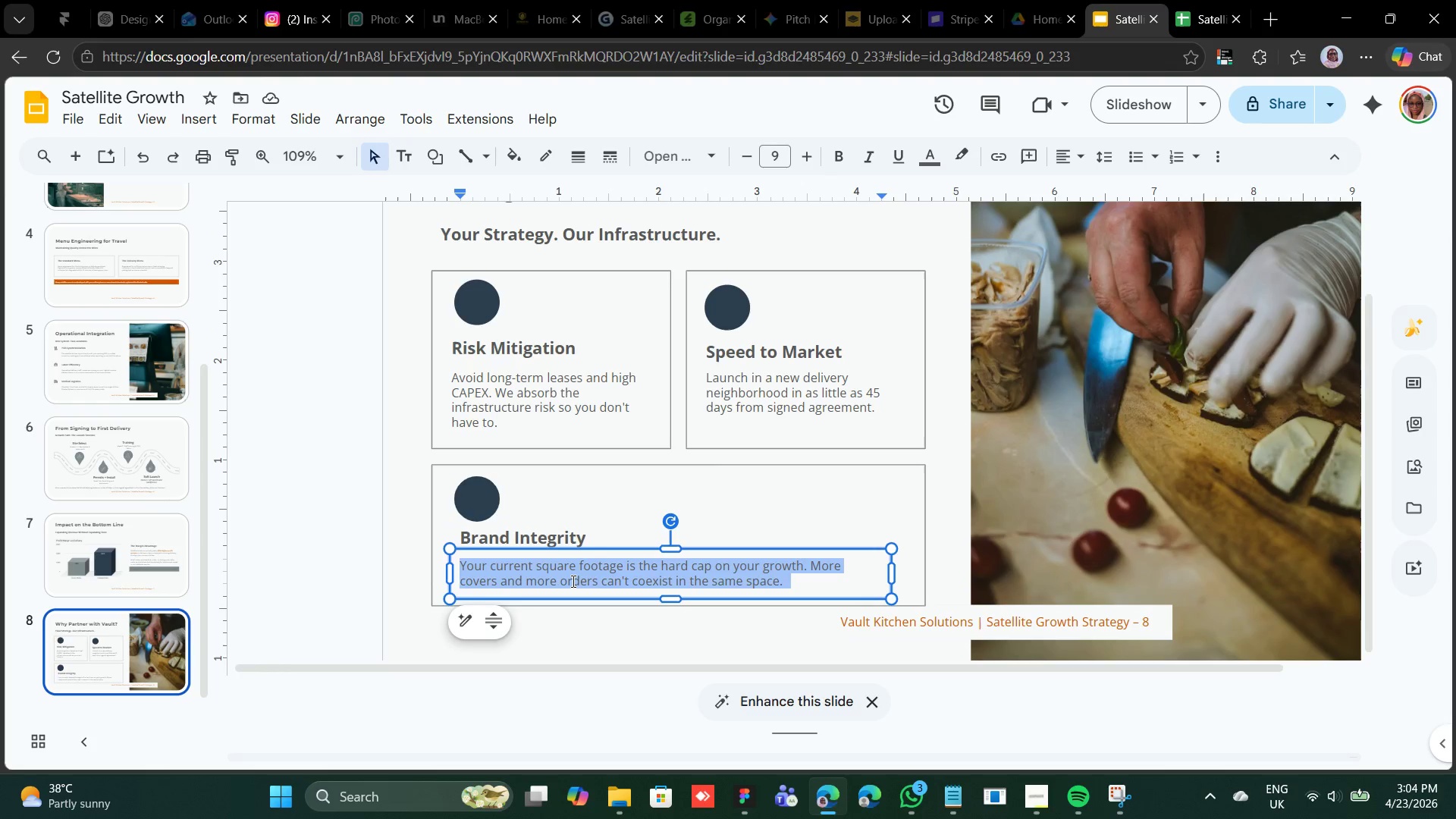 
triple_click([572, 581])
 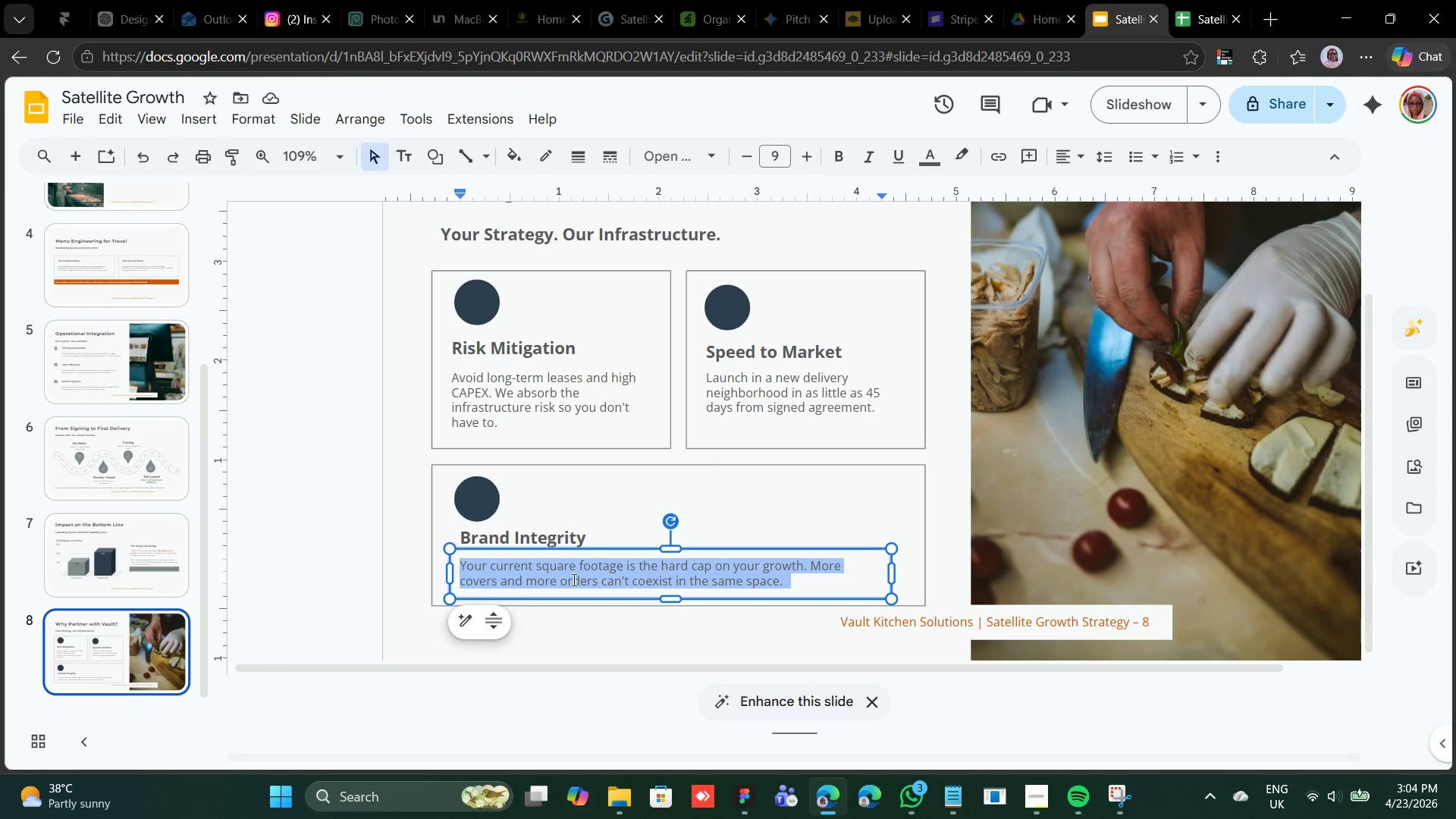 
right_click([573, 579])
 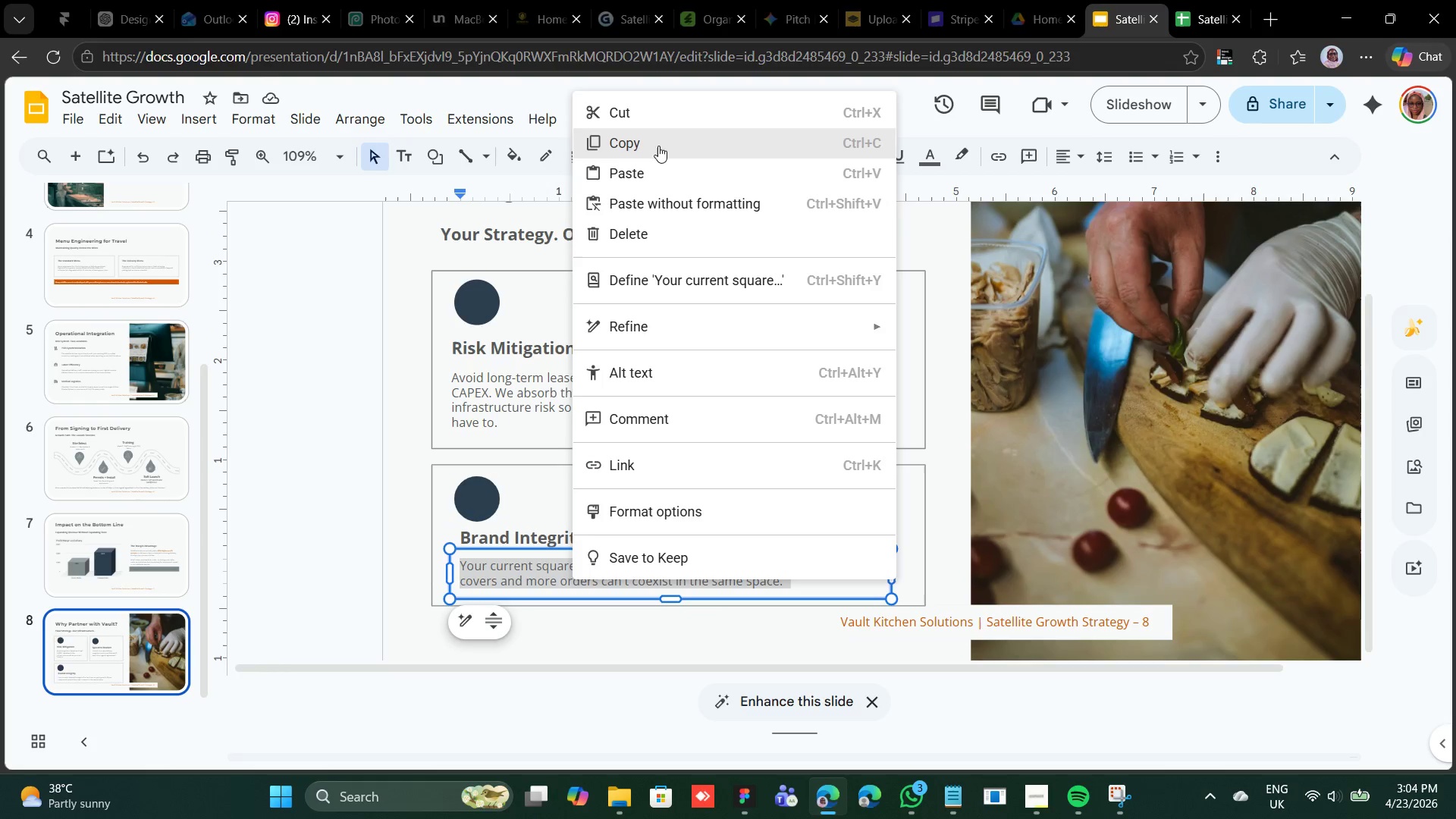 
left_click([652, 169])
 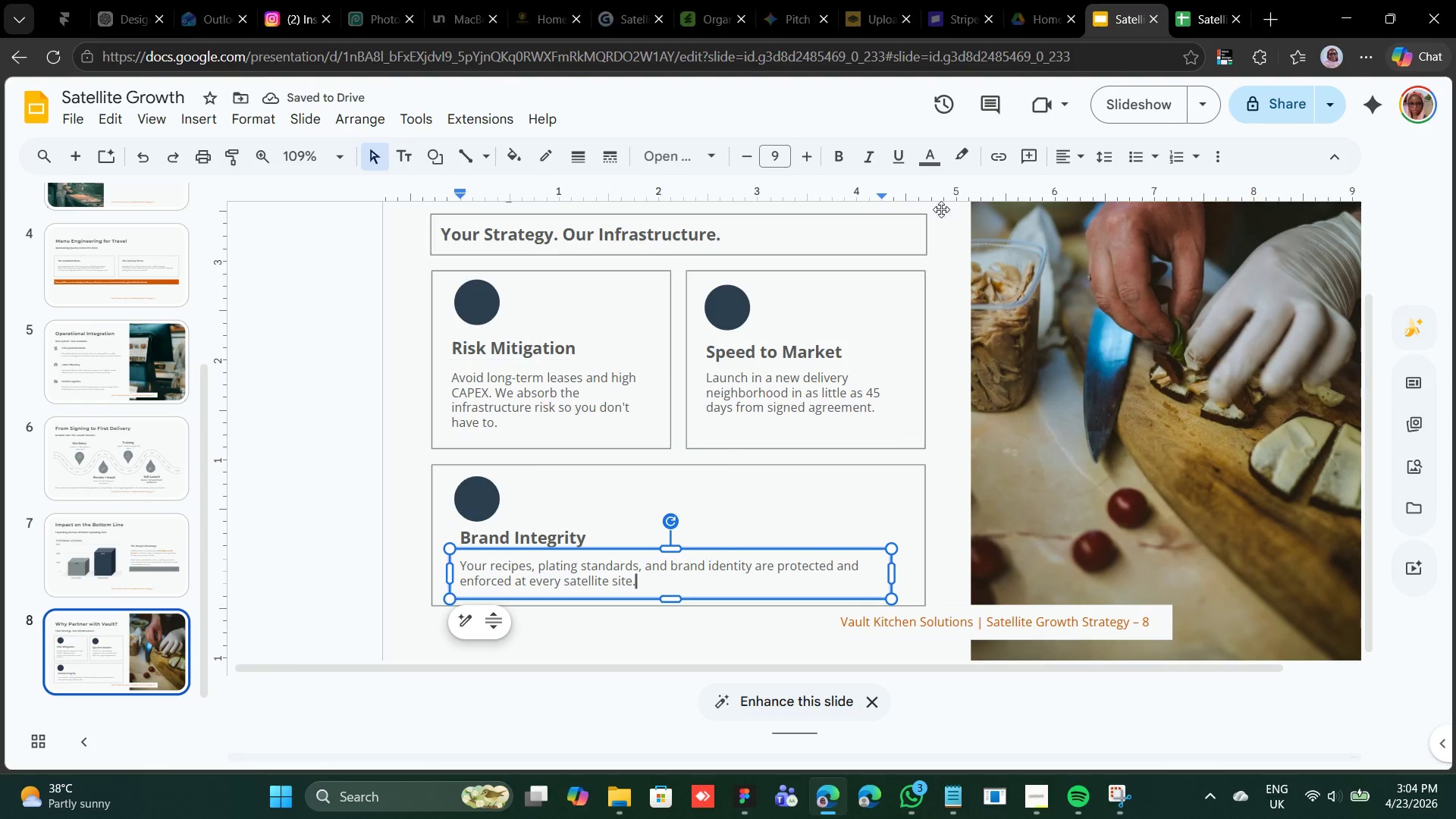 
left_click([1414, 331])
 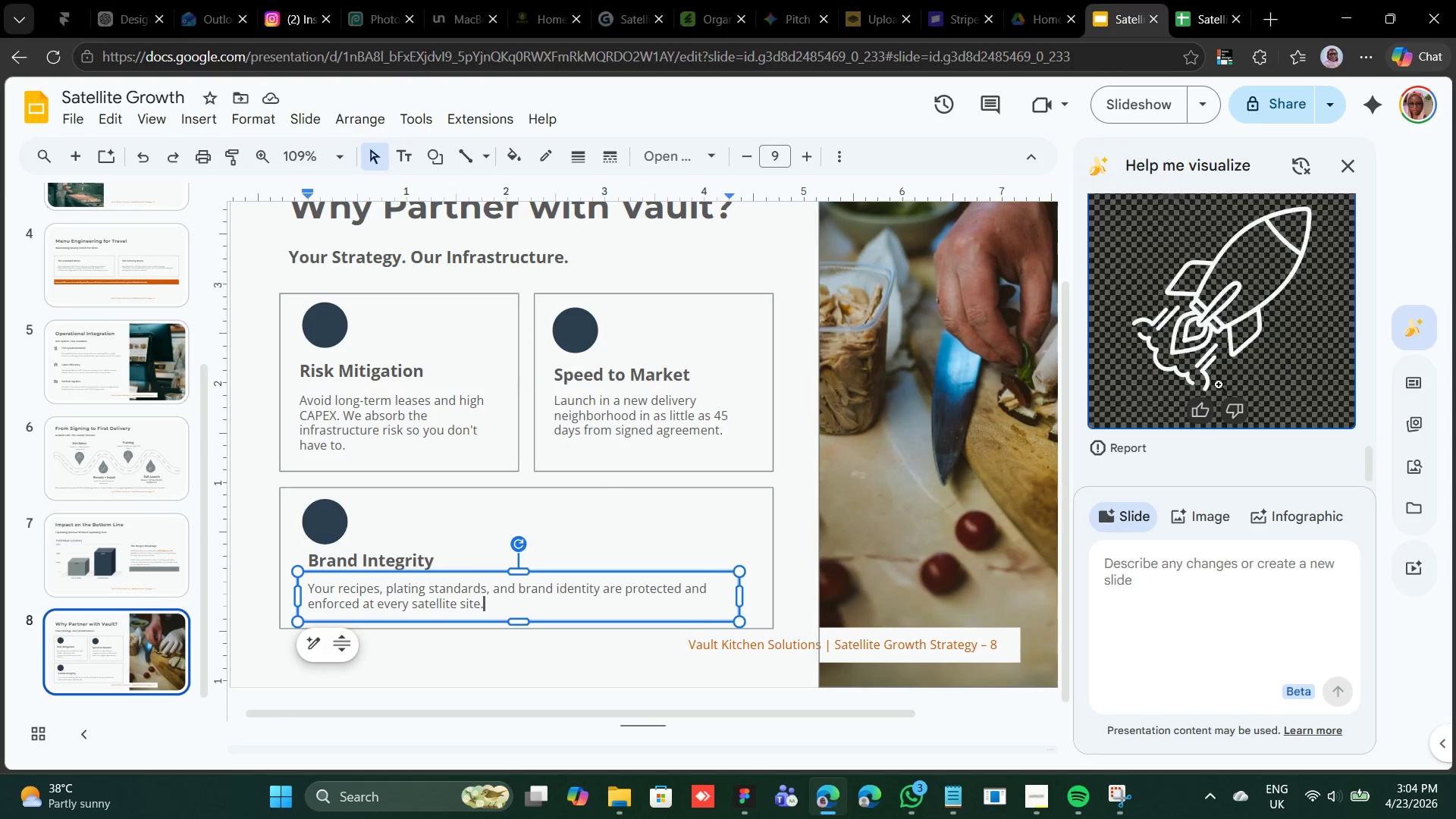 
scroll: coordinate [1170, 347], scroll_direction: up, amount: 1.0
 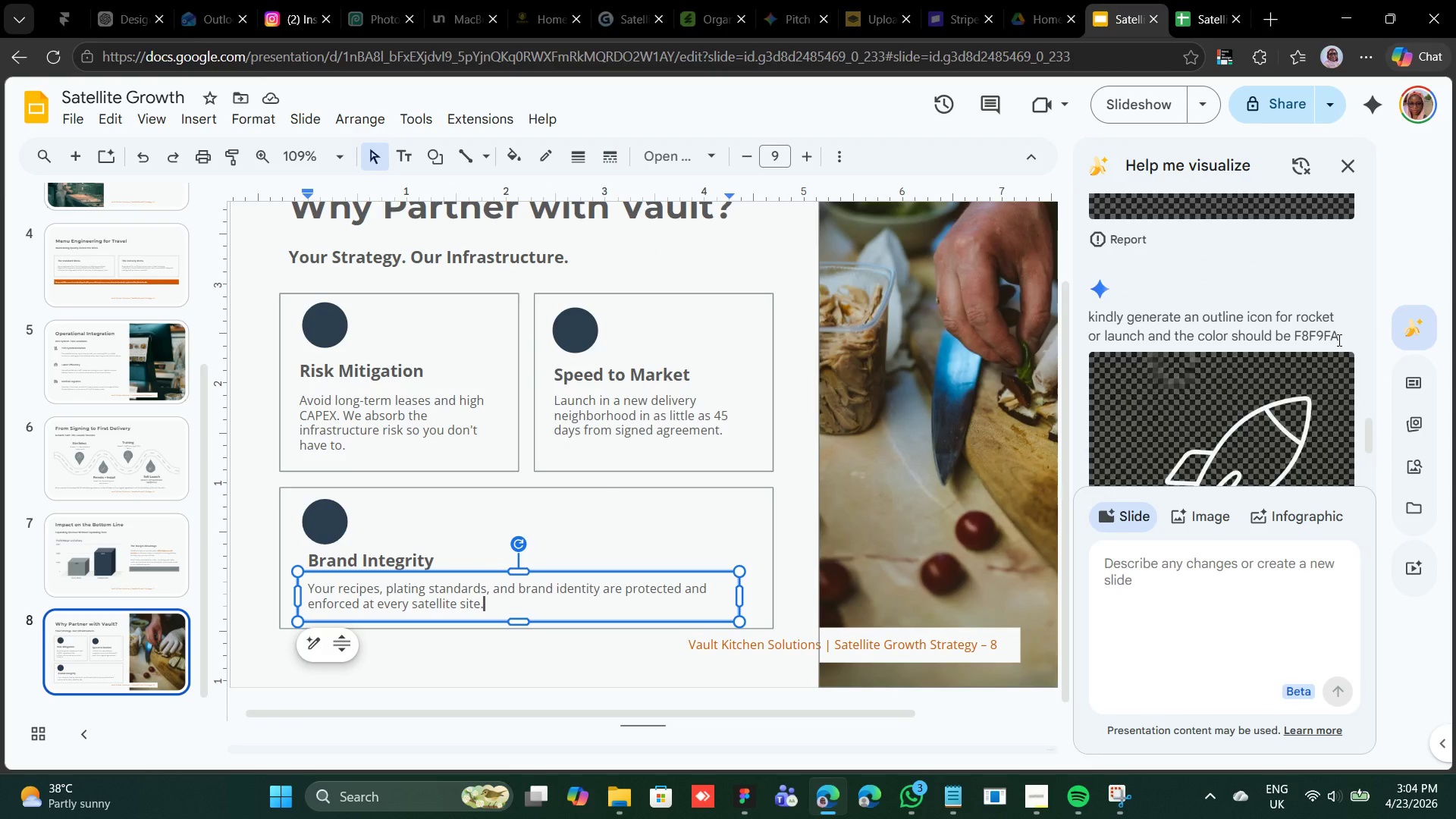 
left_click_drag(start_coordinate=[1338, 340], to_coordinate=[1090, 322])
 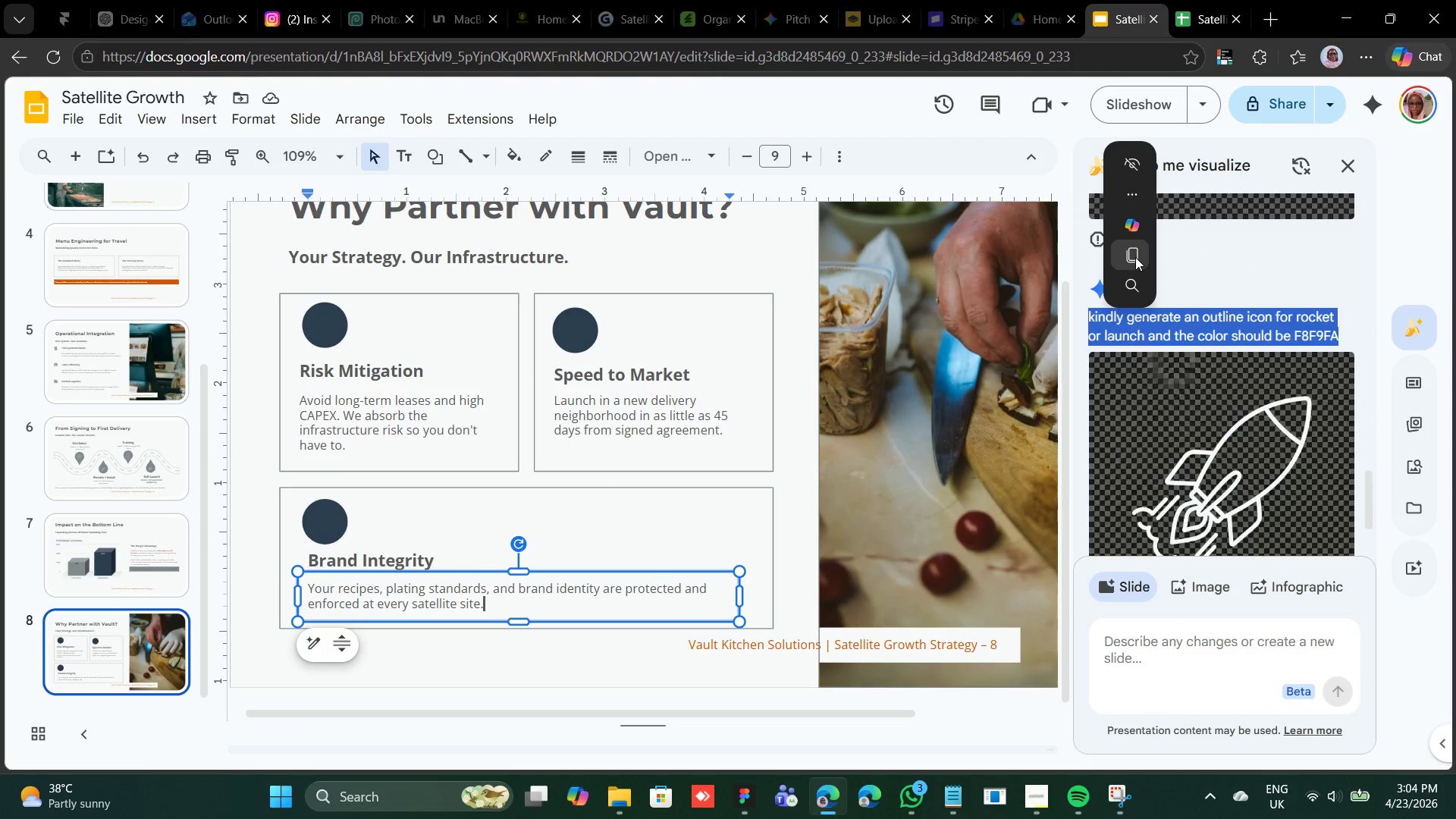 
left_click([1135, 257])
 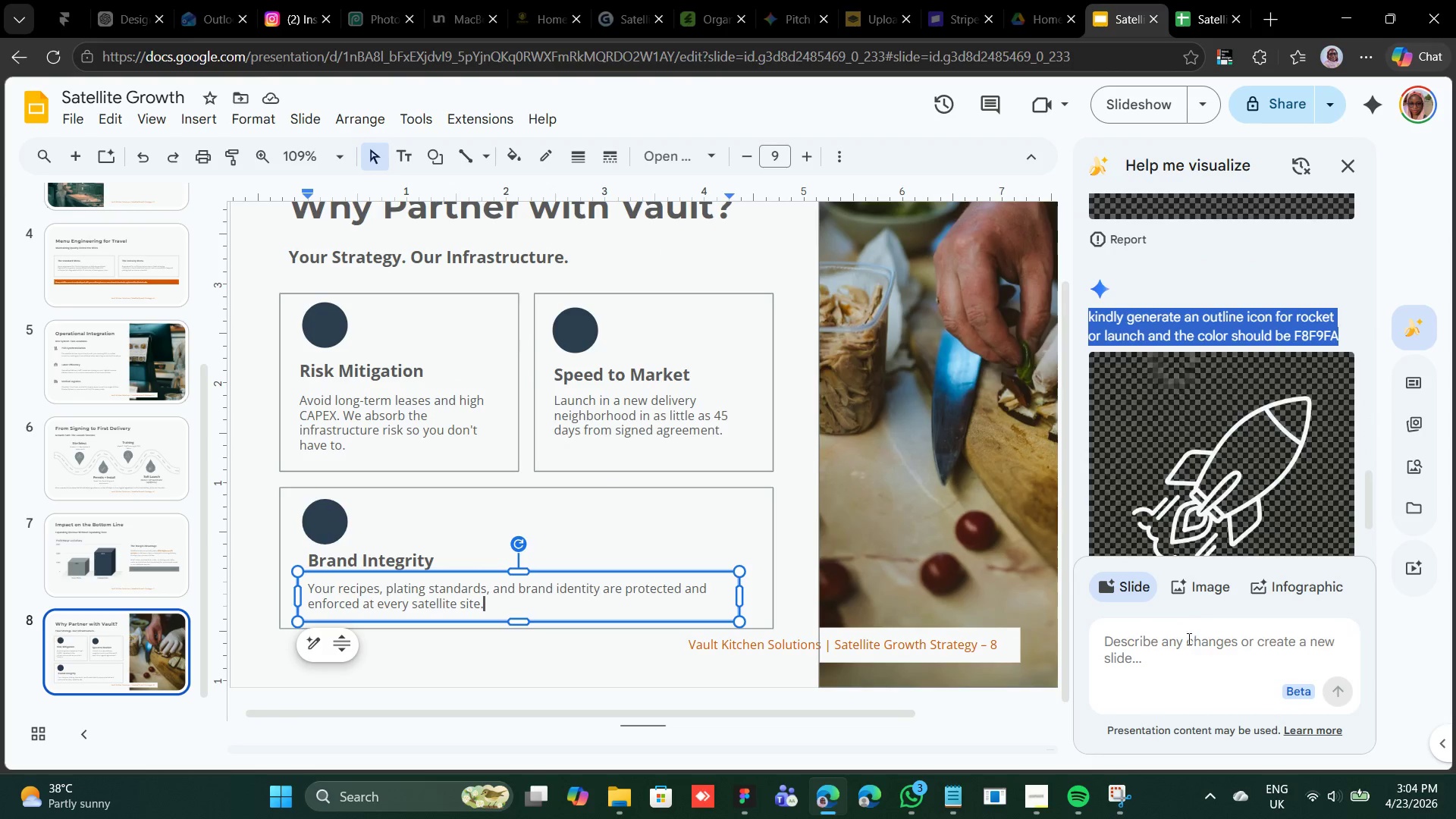 
left_click([1185, 638])
 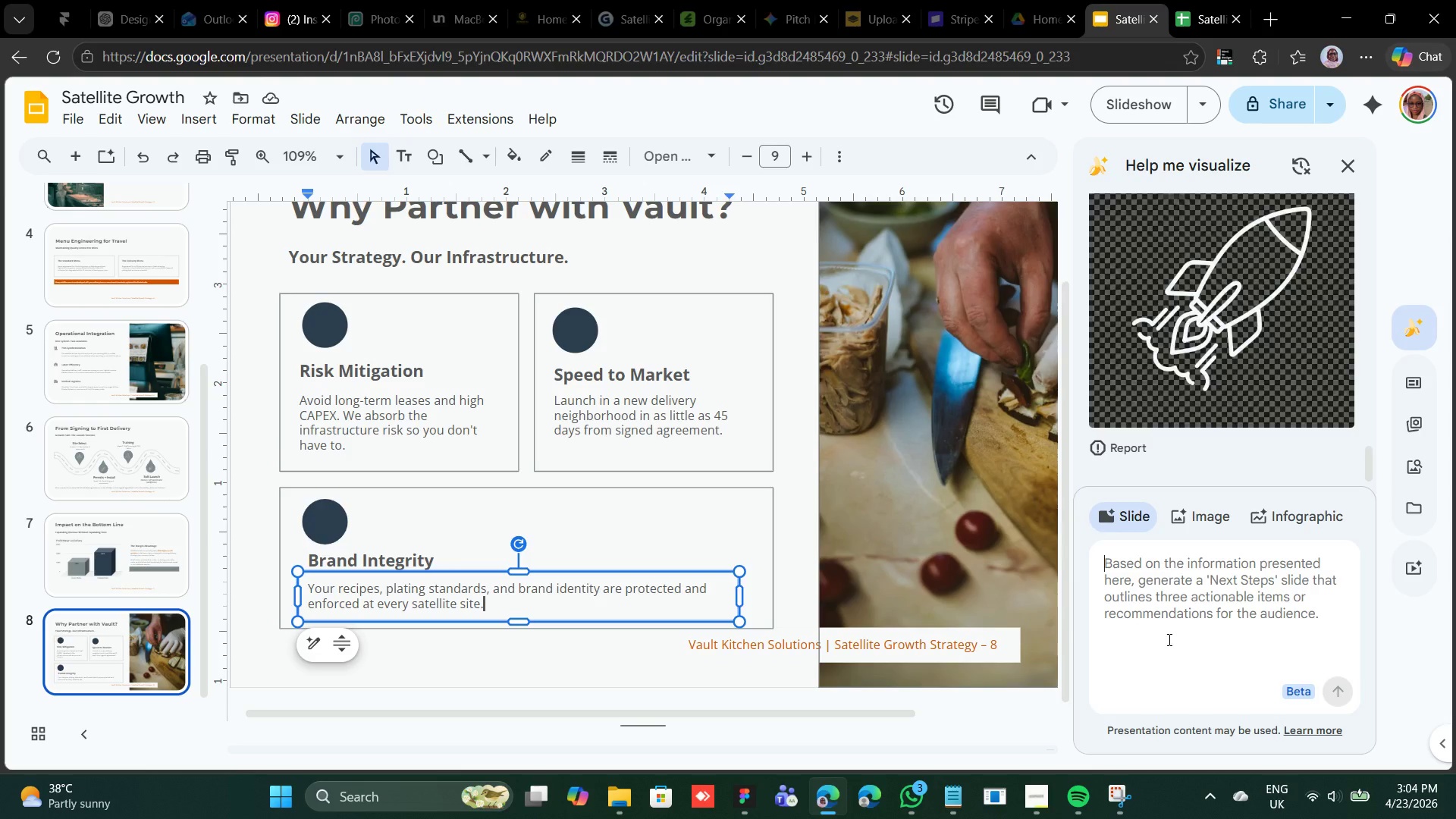 
key(Control+V)
 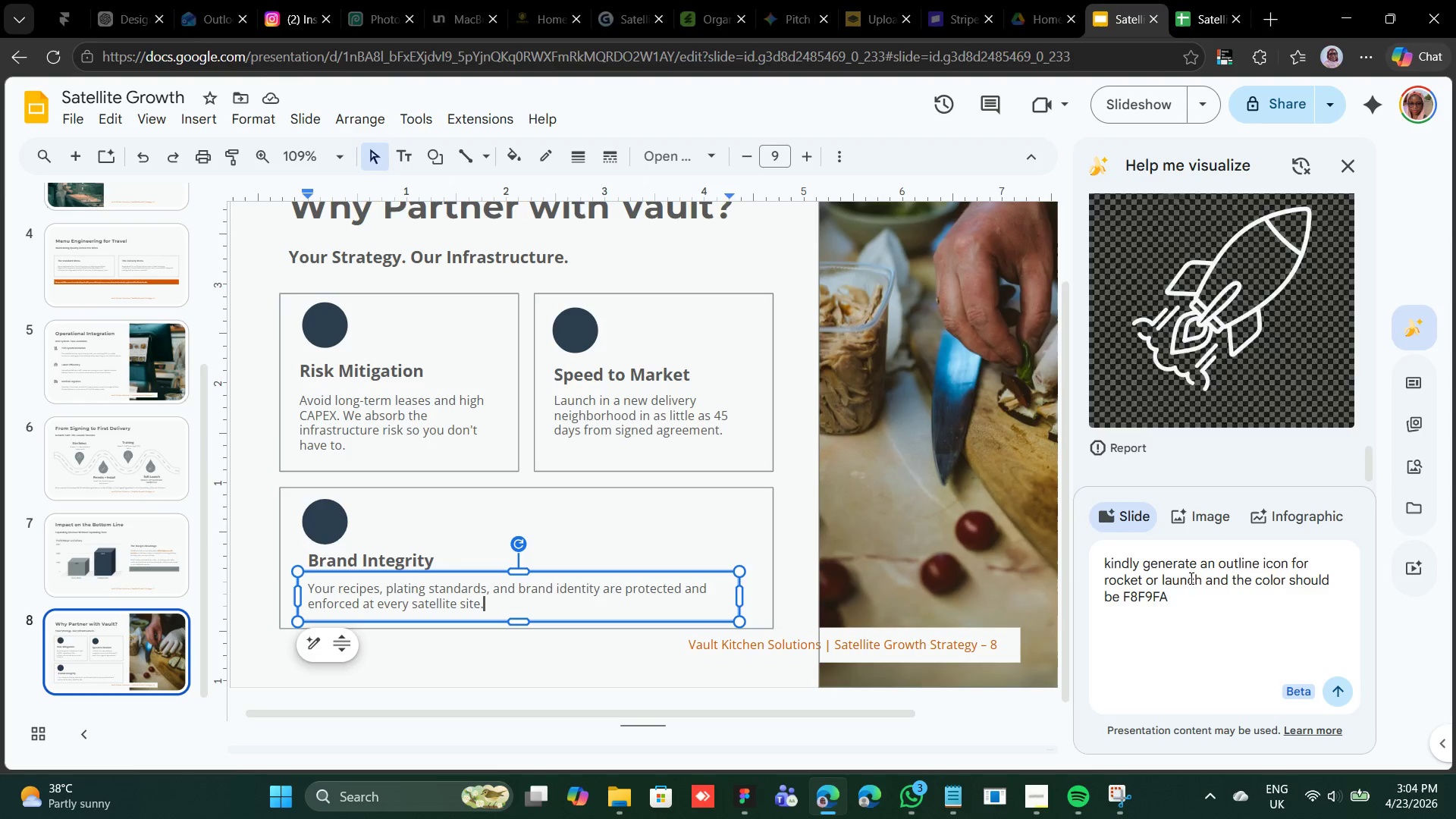 
left_click_drag(start_coordinate=[1200, 580], to_coordinate=[1103, 585])
 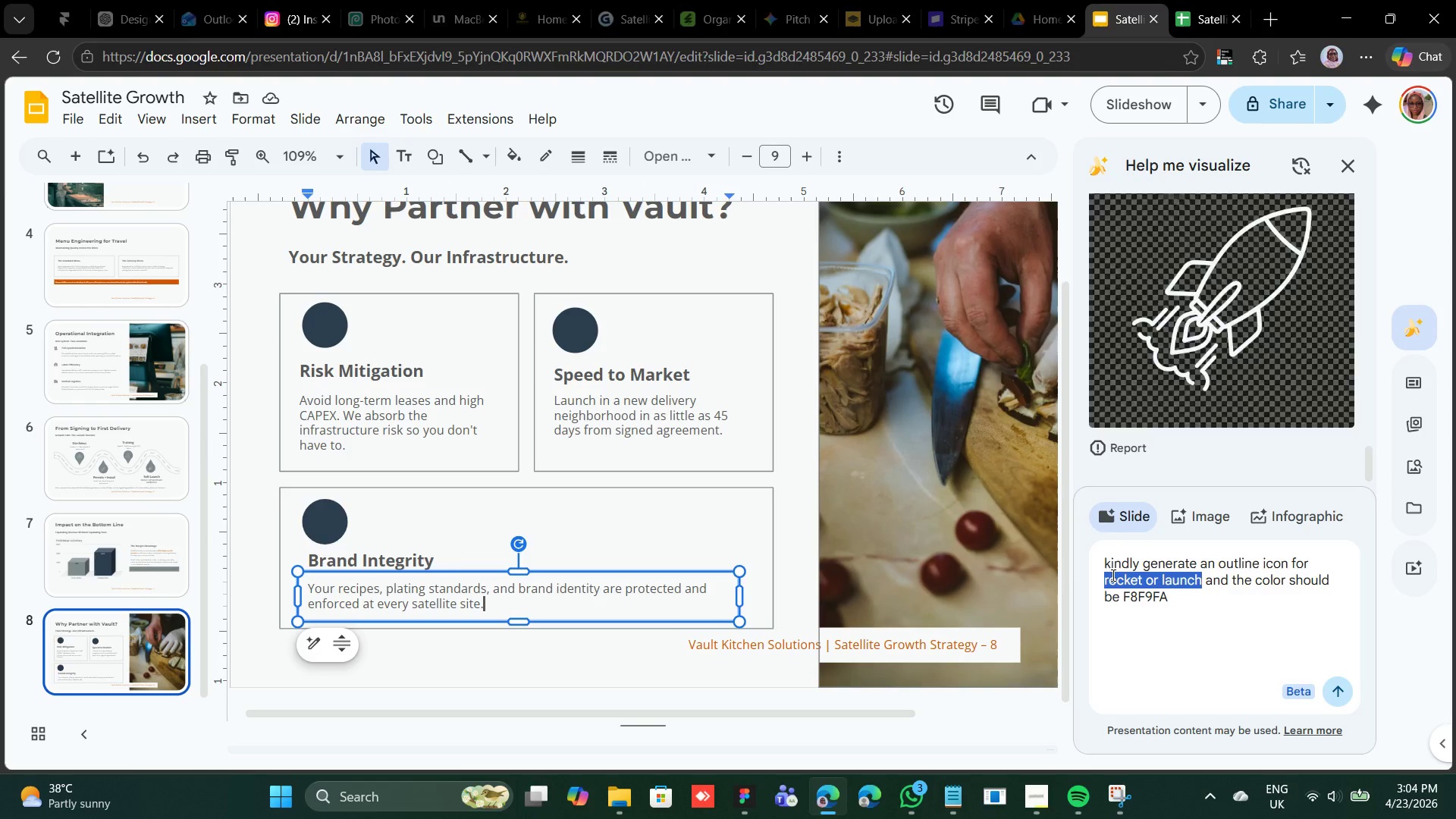 
wait(5.81)
 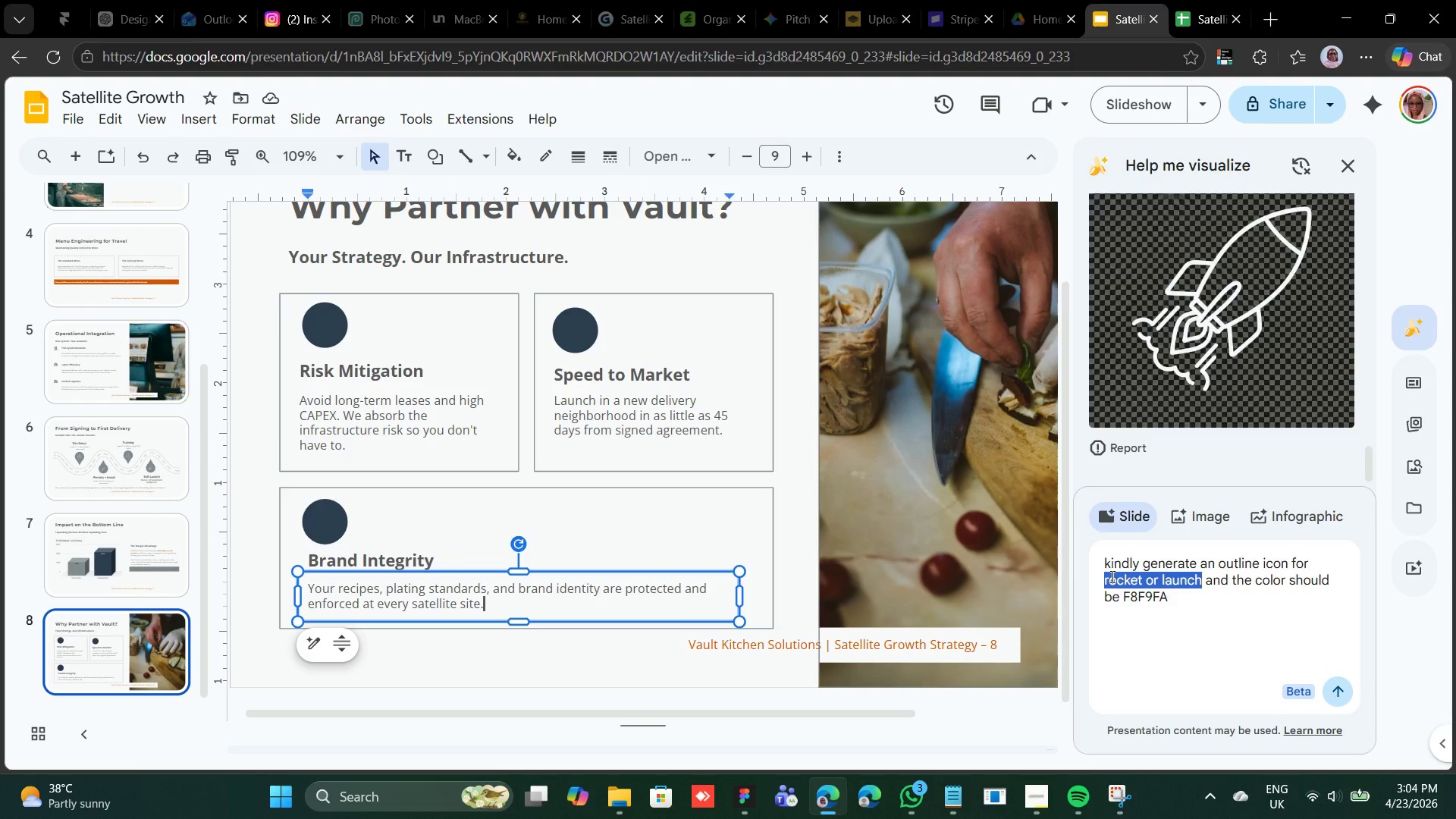 
type(shield)
 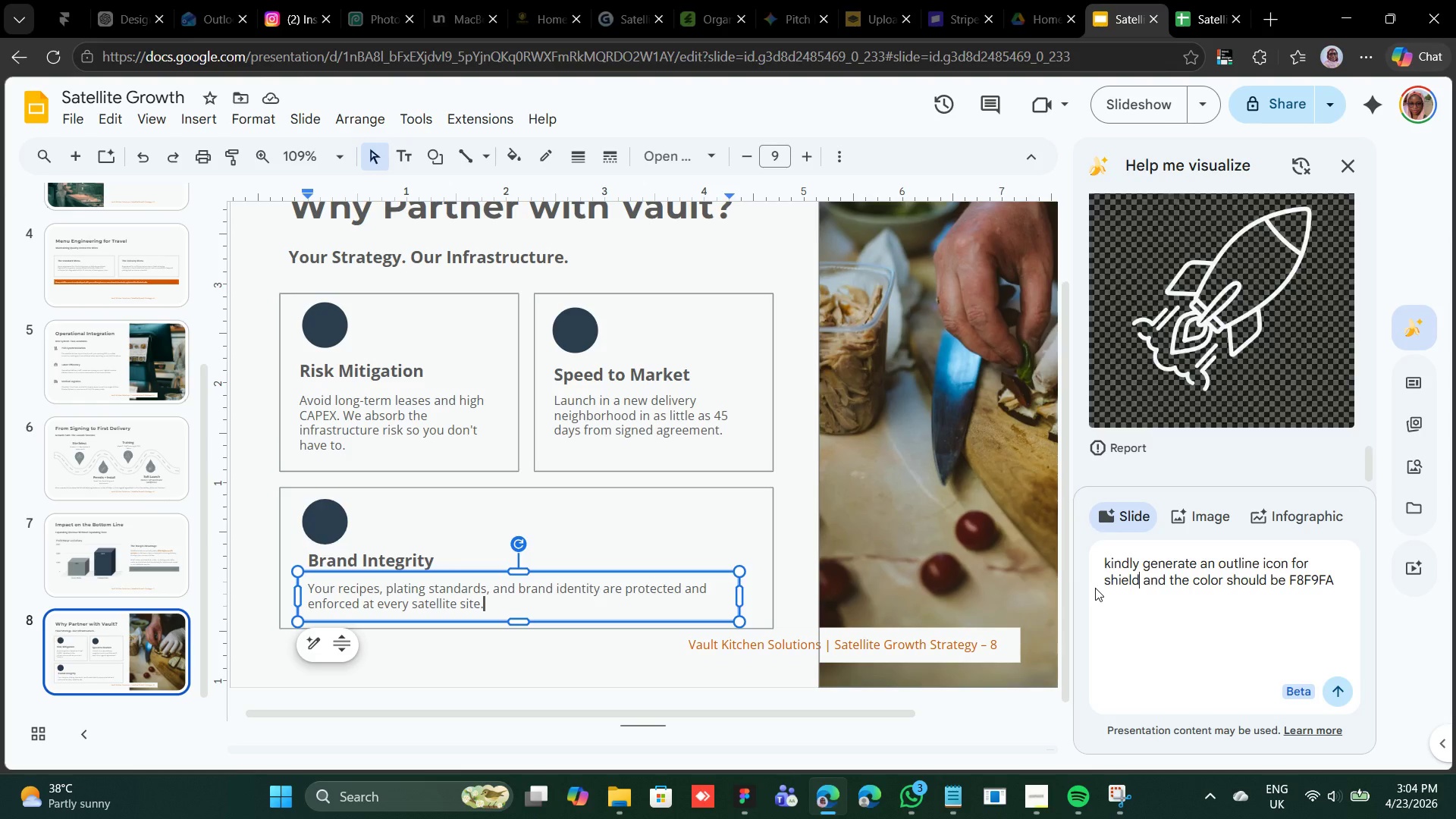 
key(Enter)
 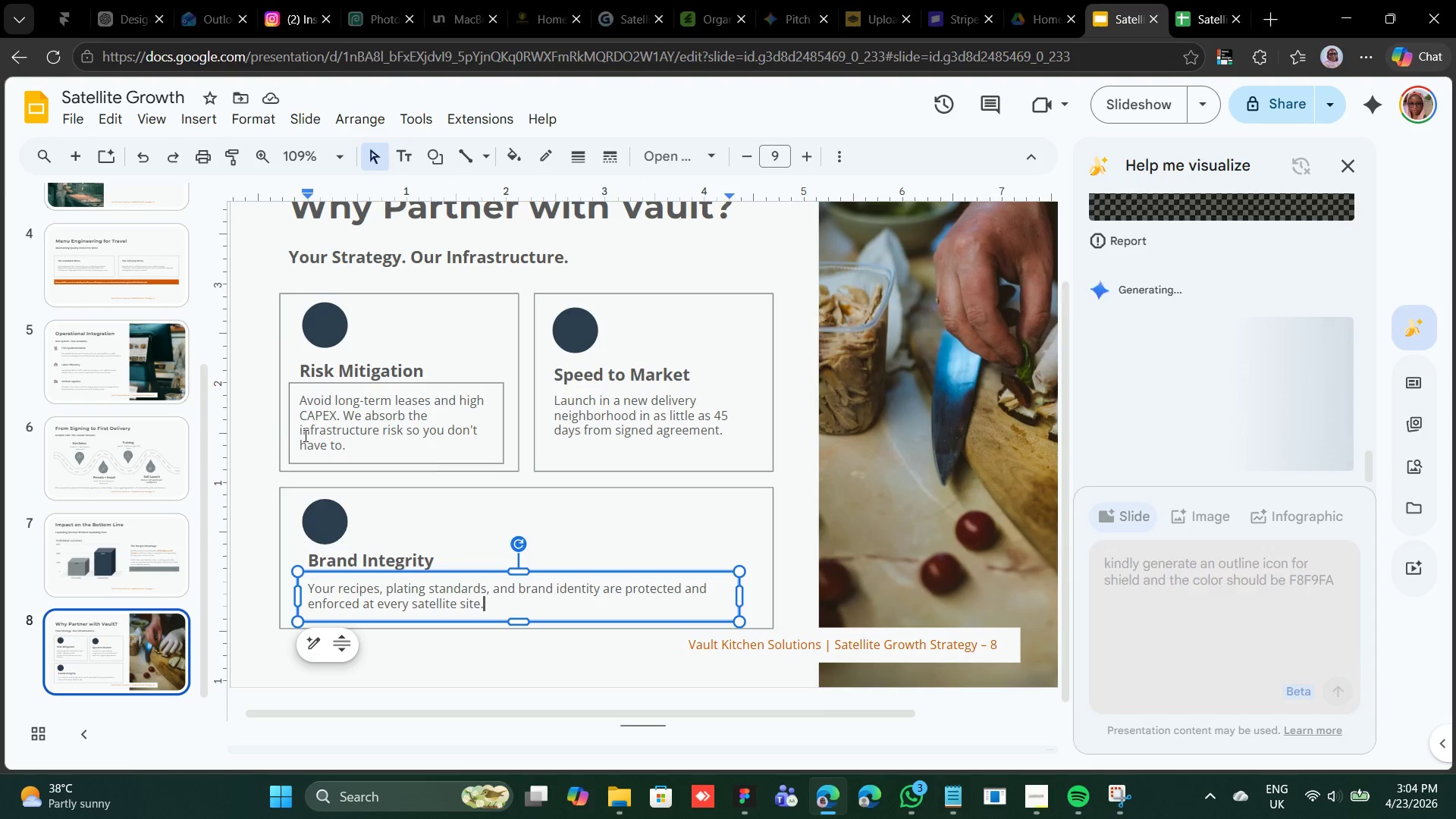 
left_click([139, 473])
 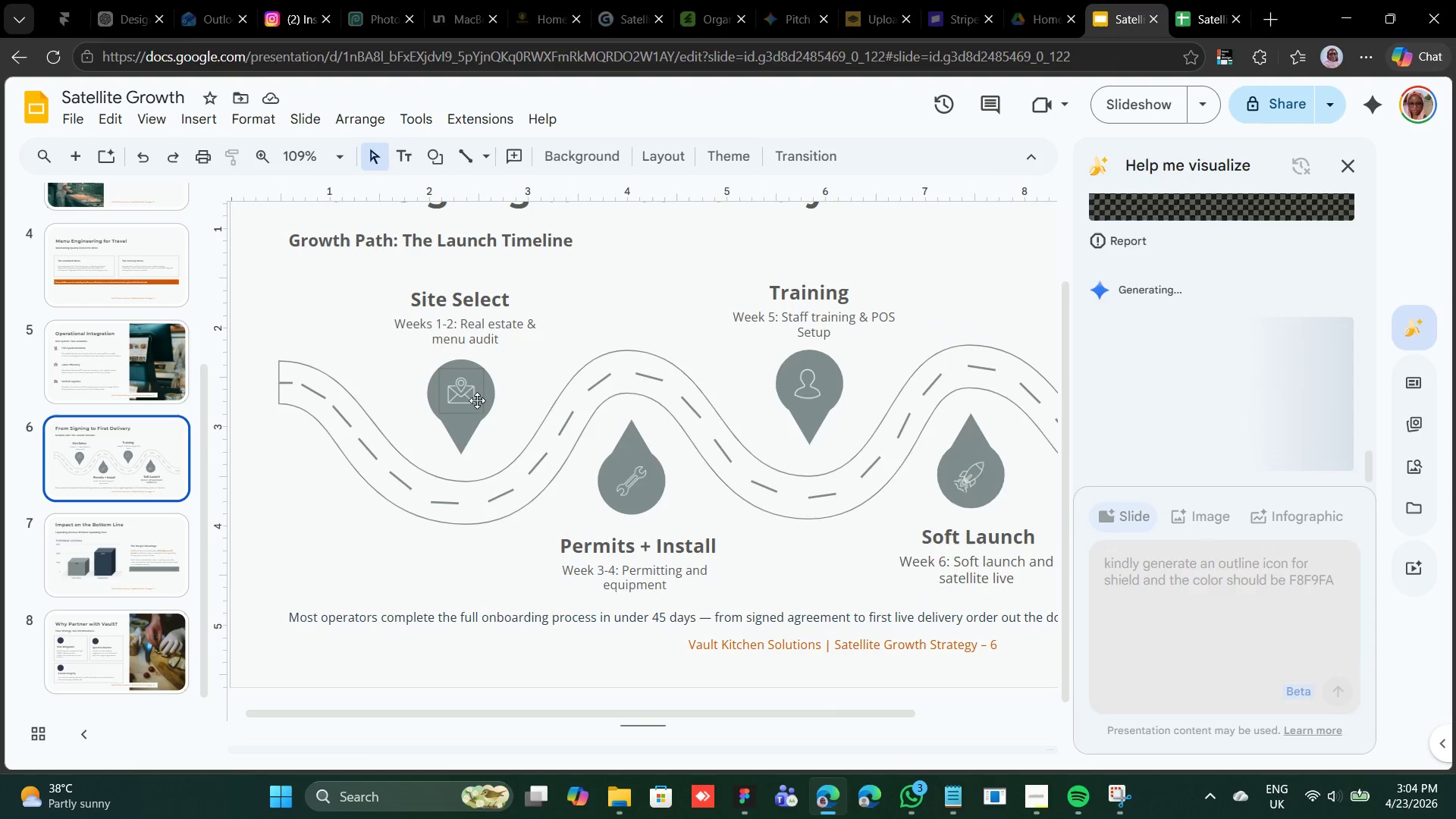 
left_click([475, 397])
 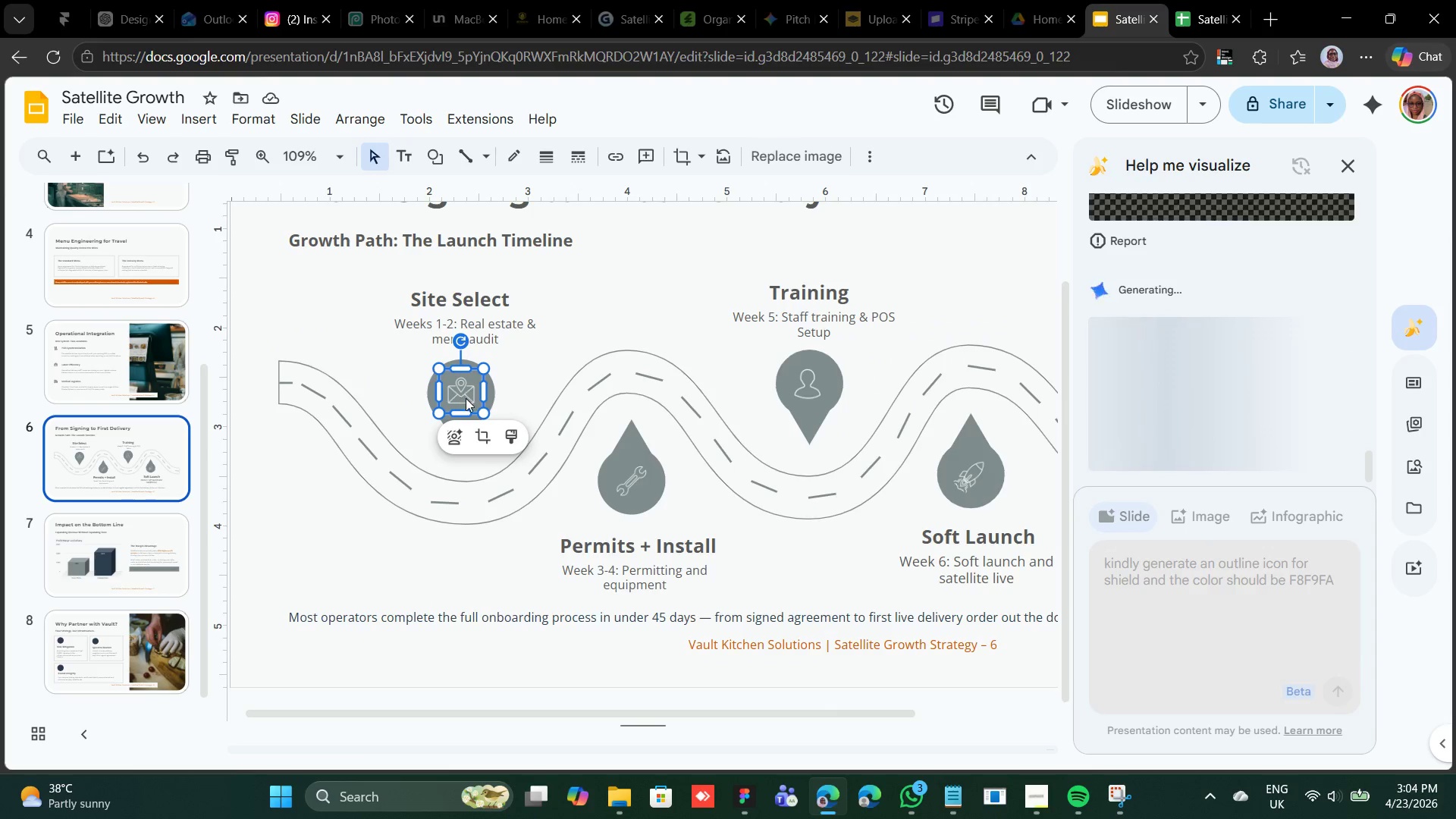 
right_click([466, 398])
 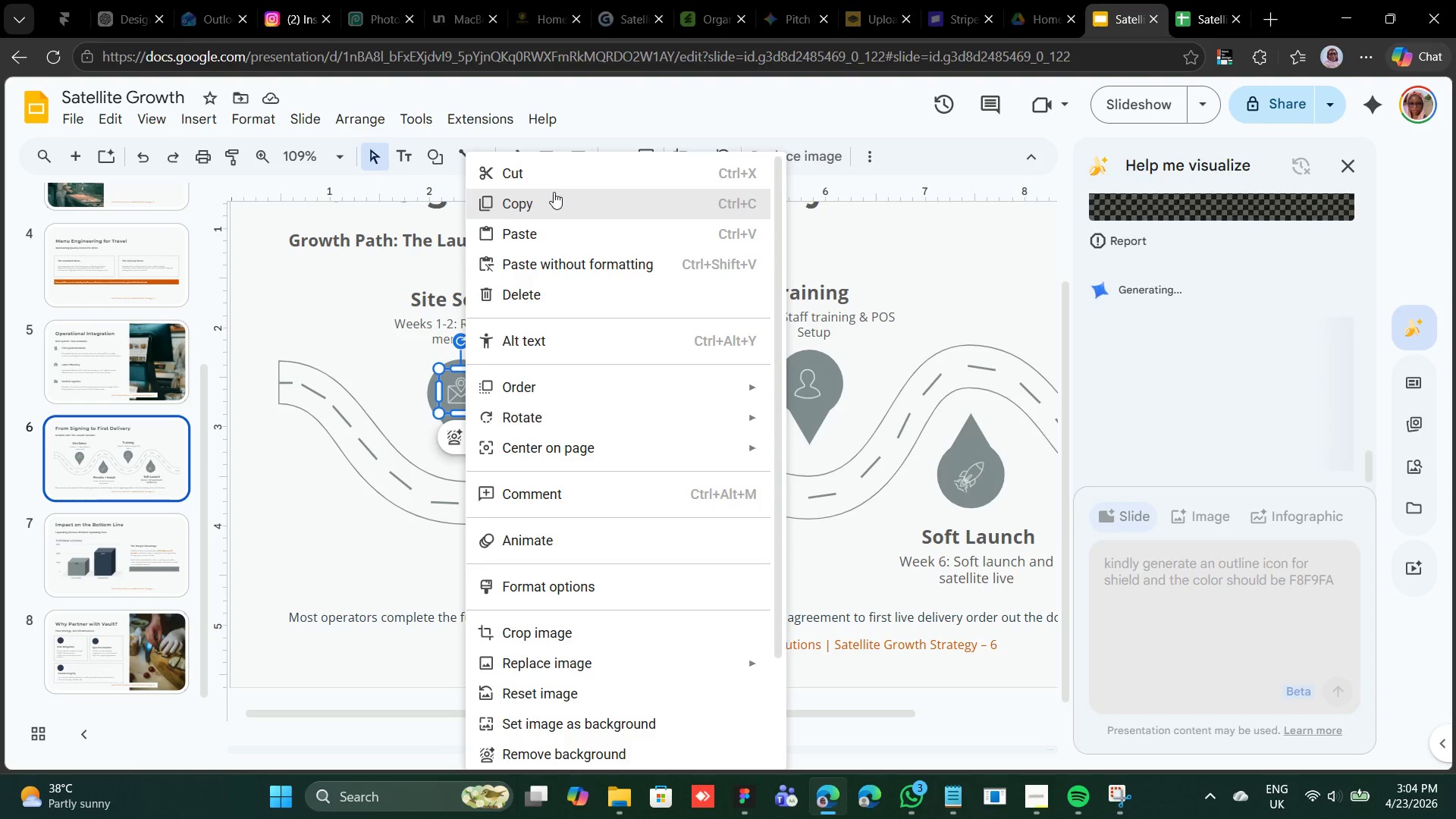 
left_click_drag(start_coordinate=[554, 192], to_coordinate=[552, 197])
 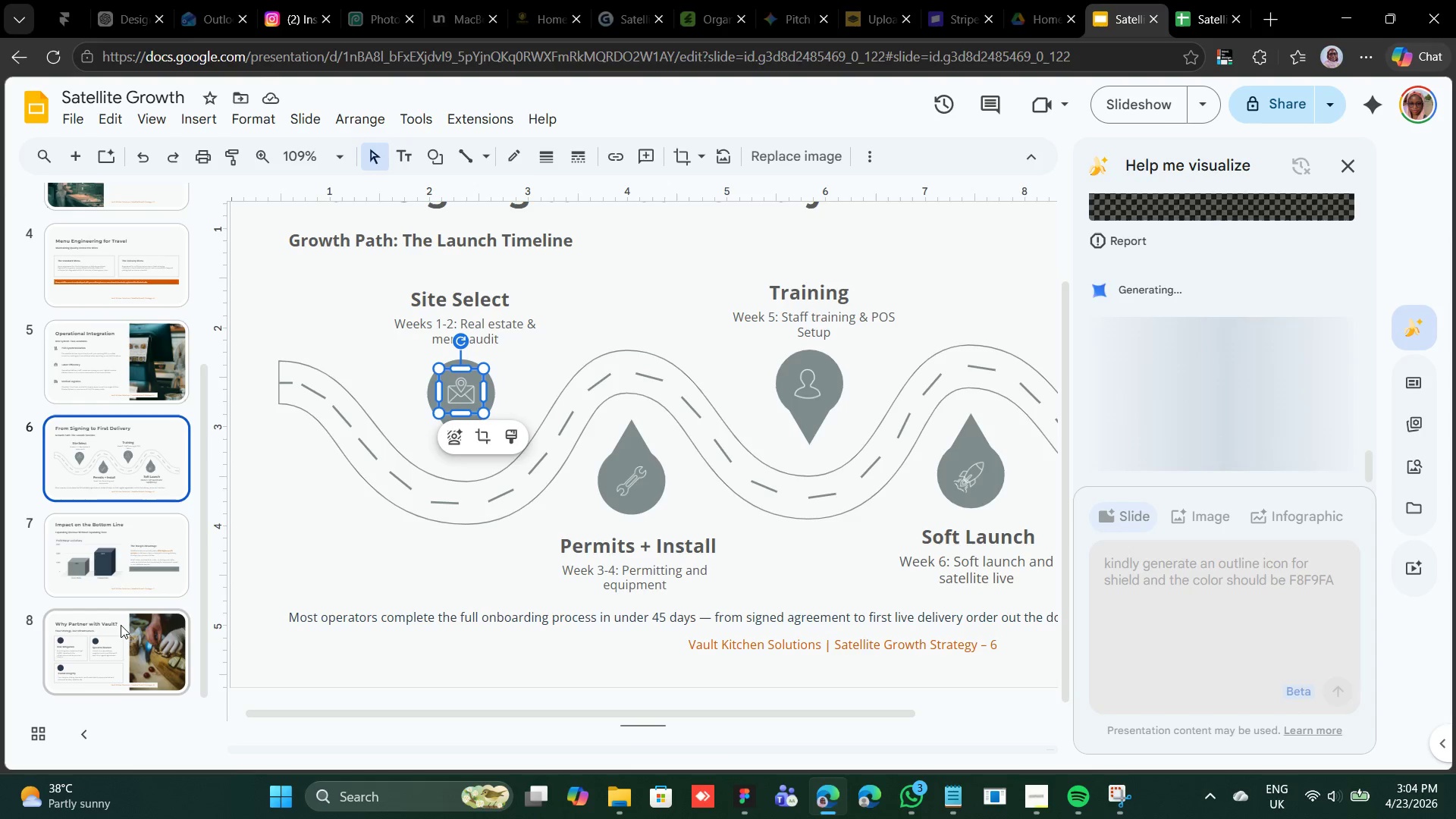 
left_click([121, 625])
 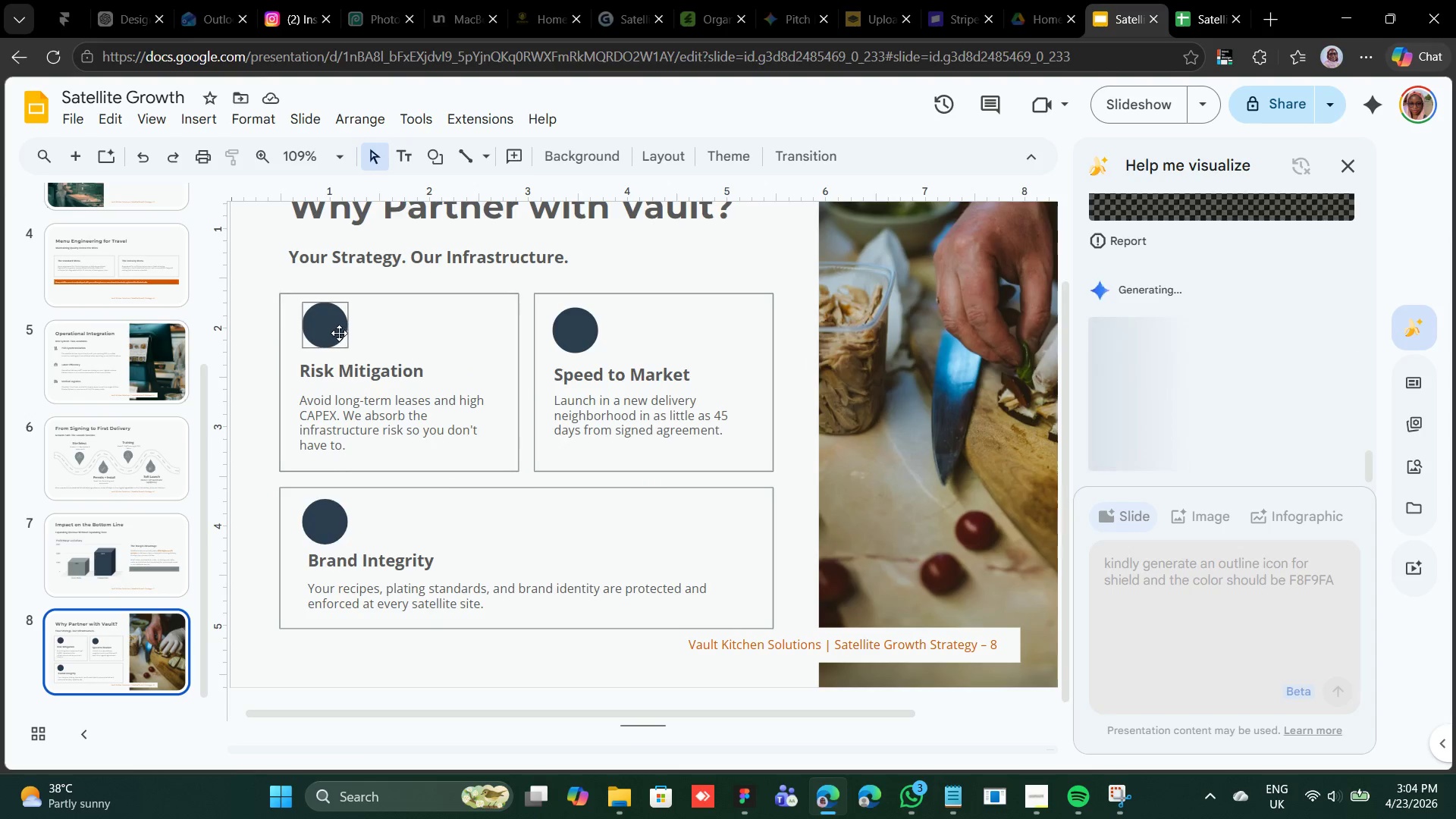 
left_click([339, 331])
 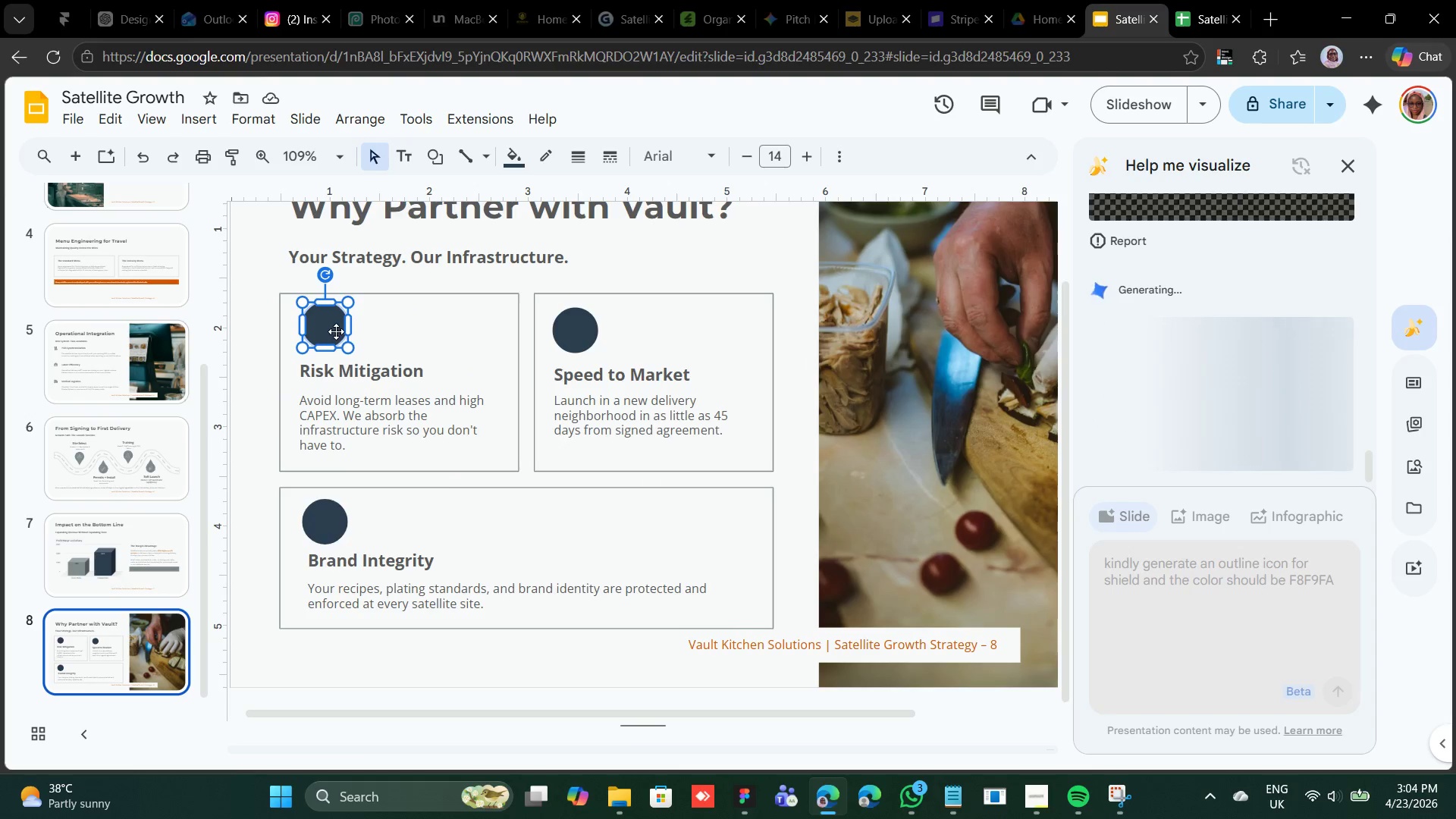 
right_click([336, 331])
 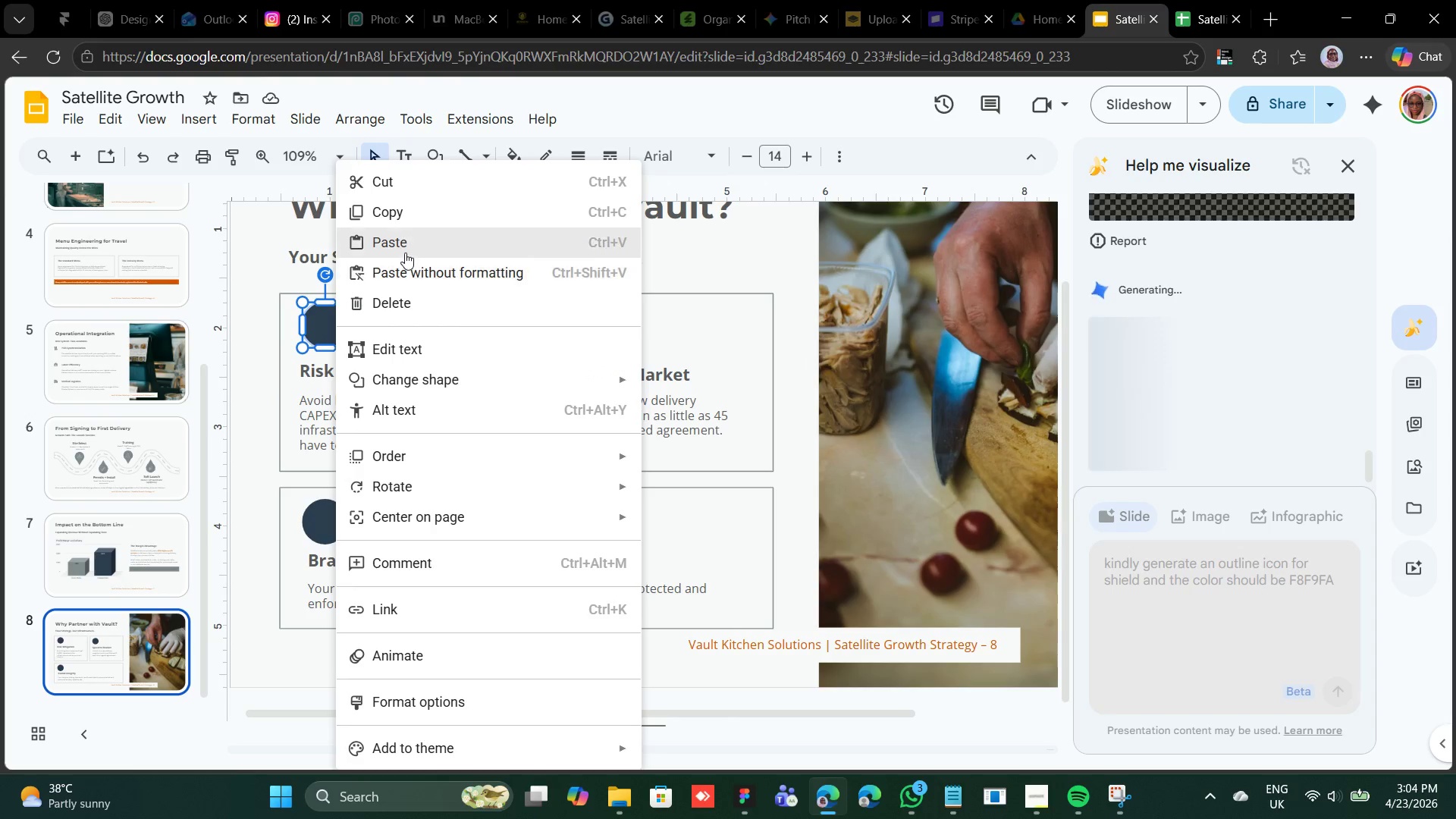 
left_click([405, 253])
 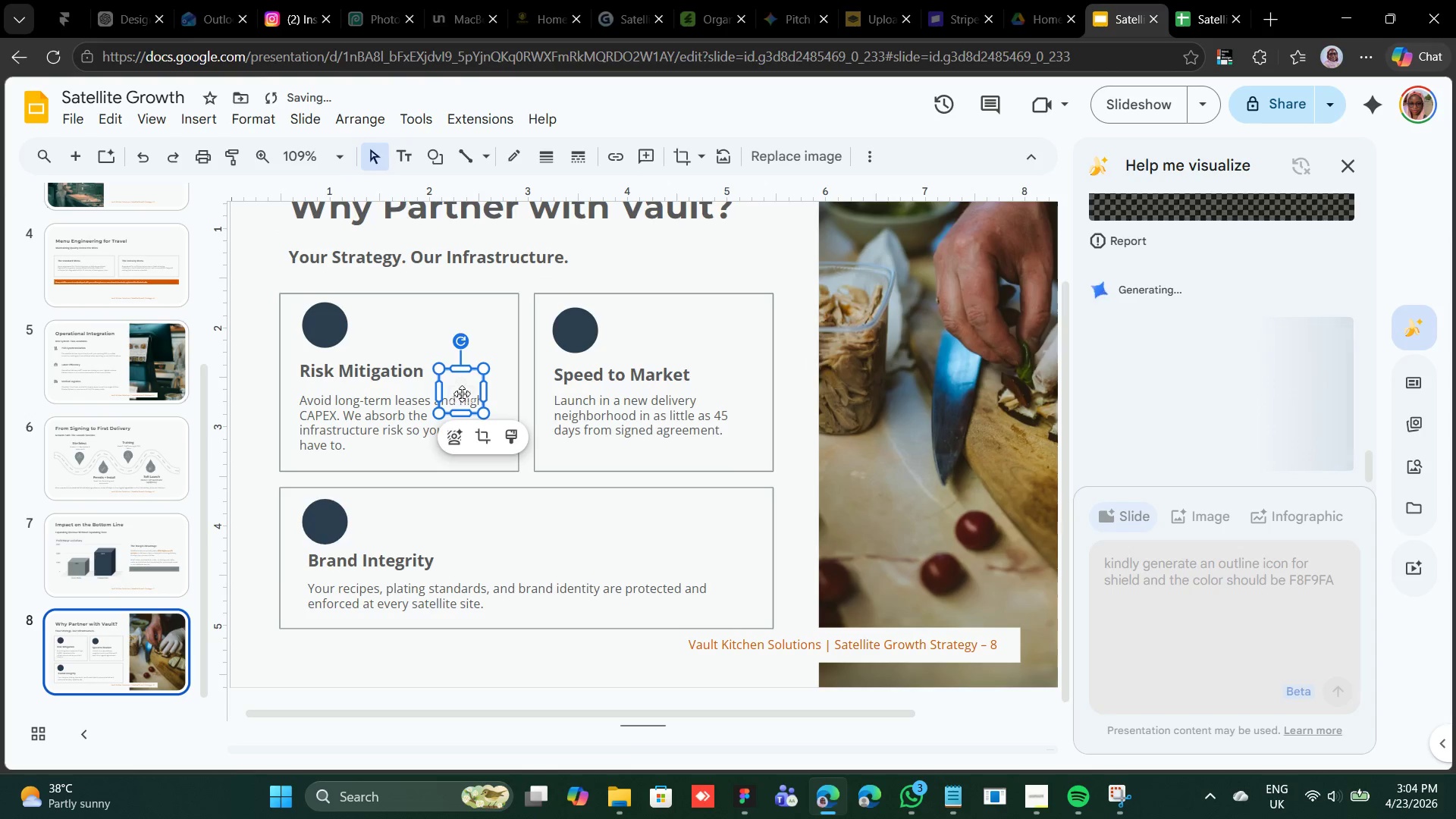 
left_click_drag(start_coordinate=[462, 389], to_coordinate=[326, 323])
 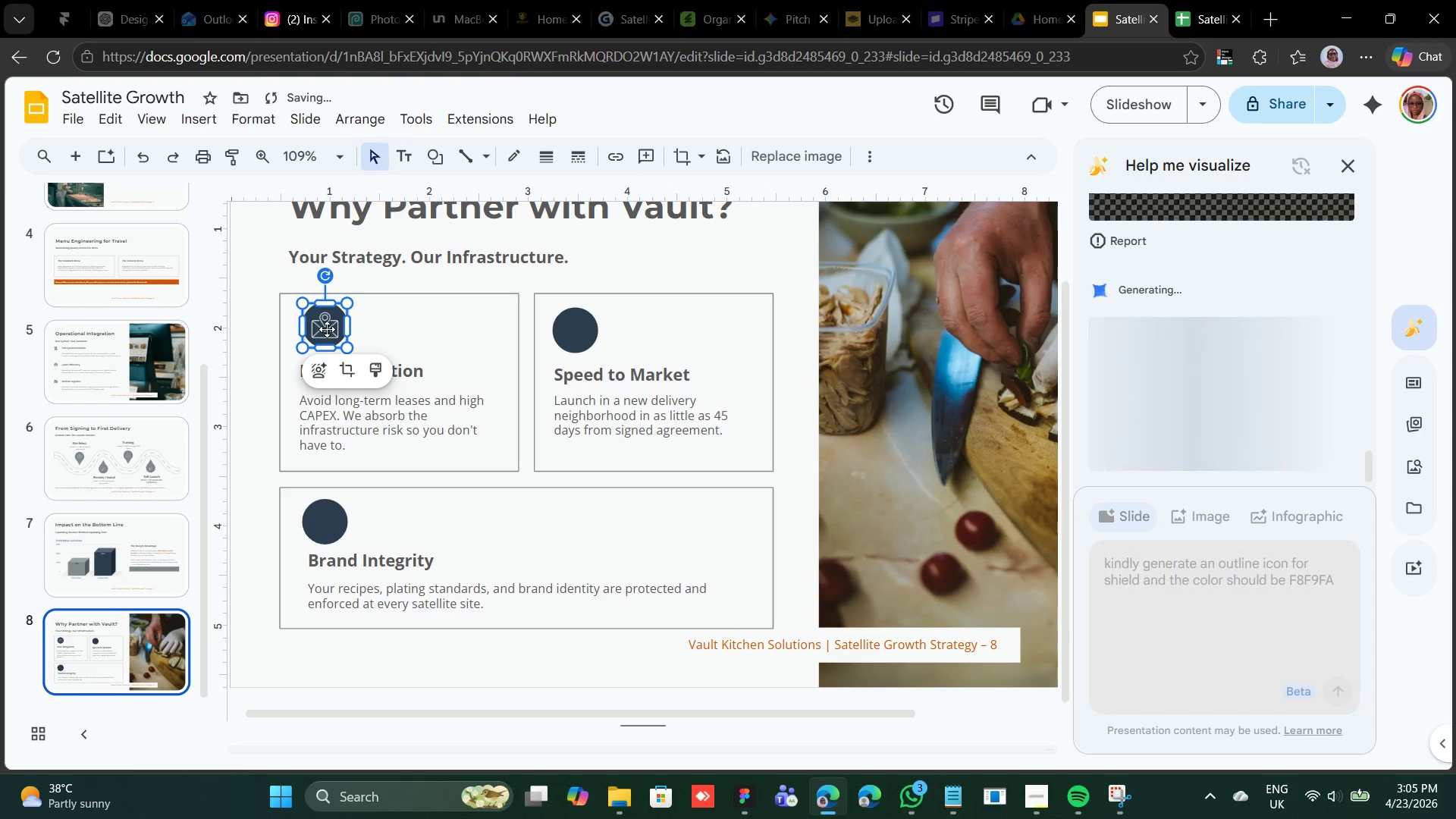 
left_click_drag(start_coordinate=[327, 328], to_coordinate=[331, 324])
 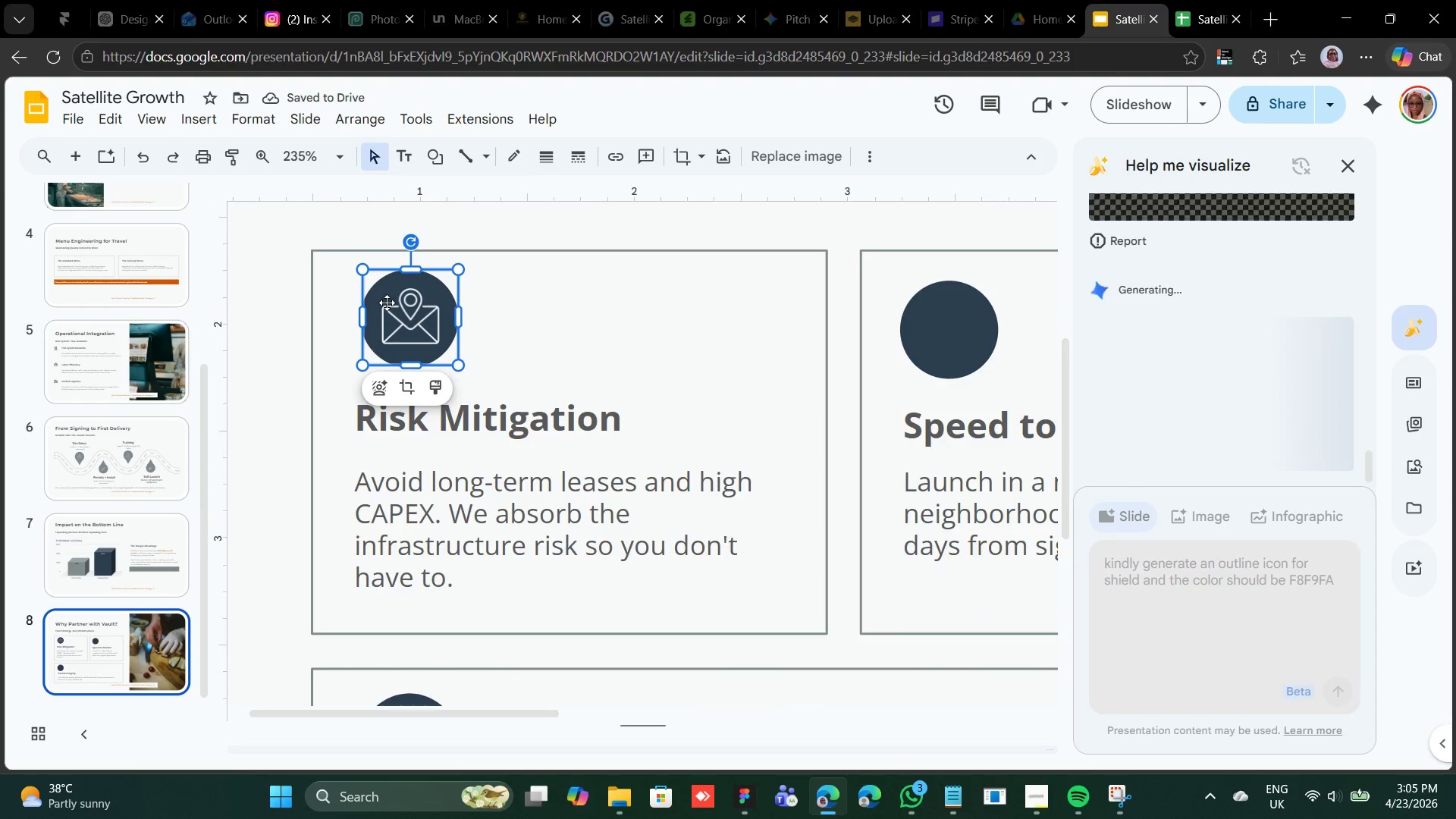 
wait(7.27)
 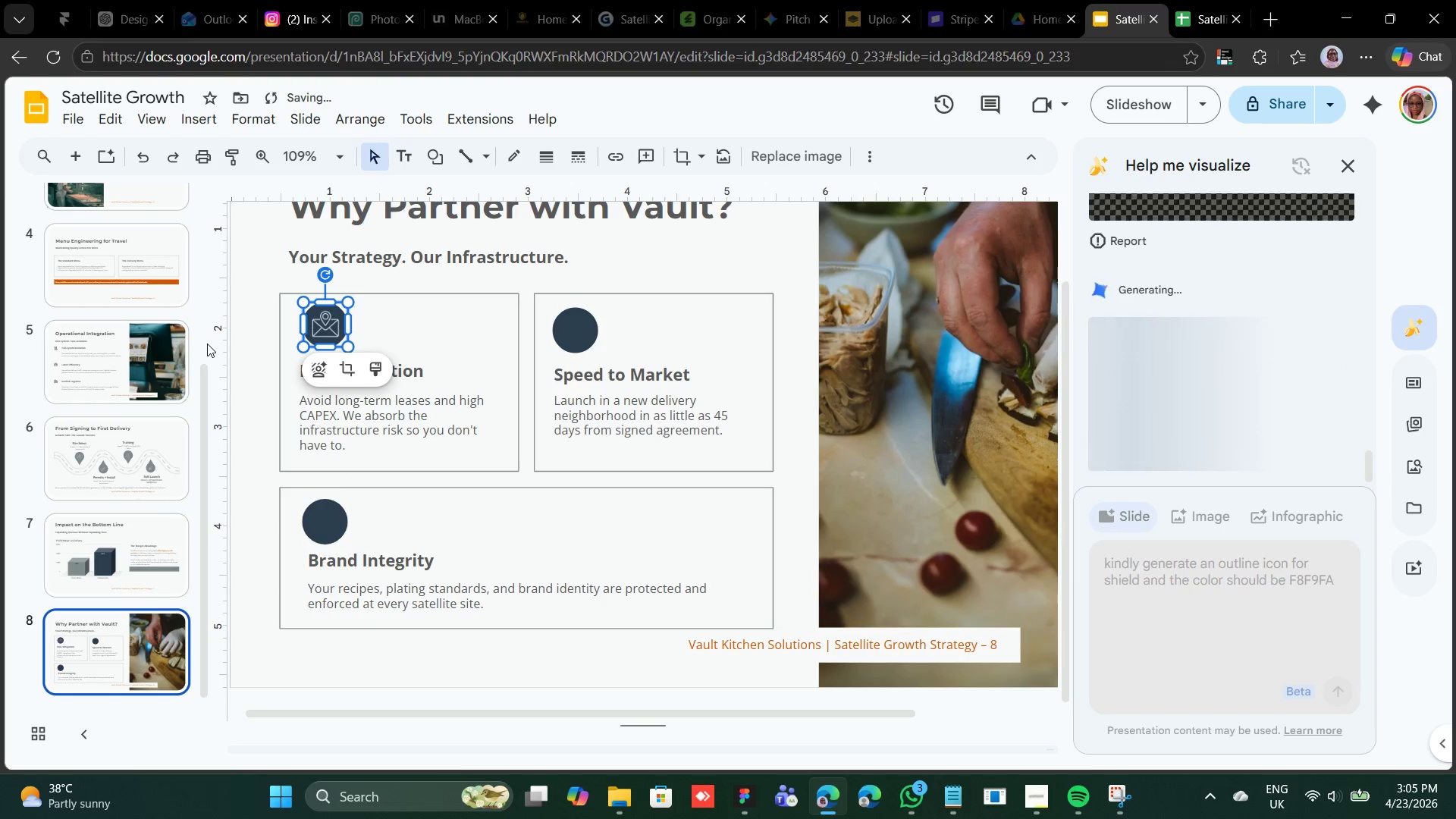 
key(ArrowUp)
 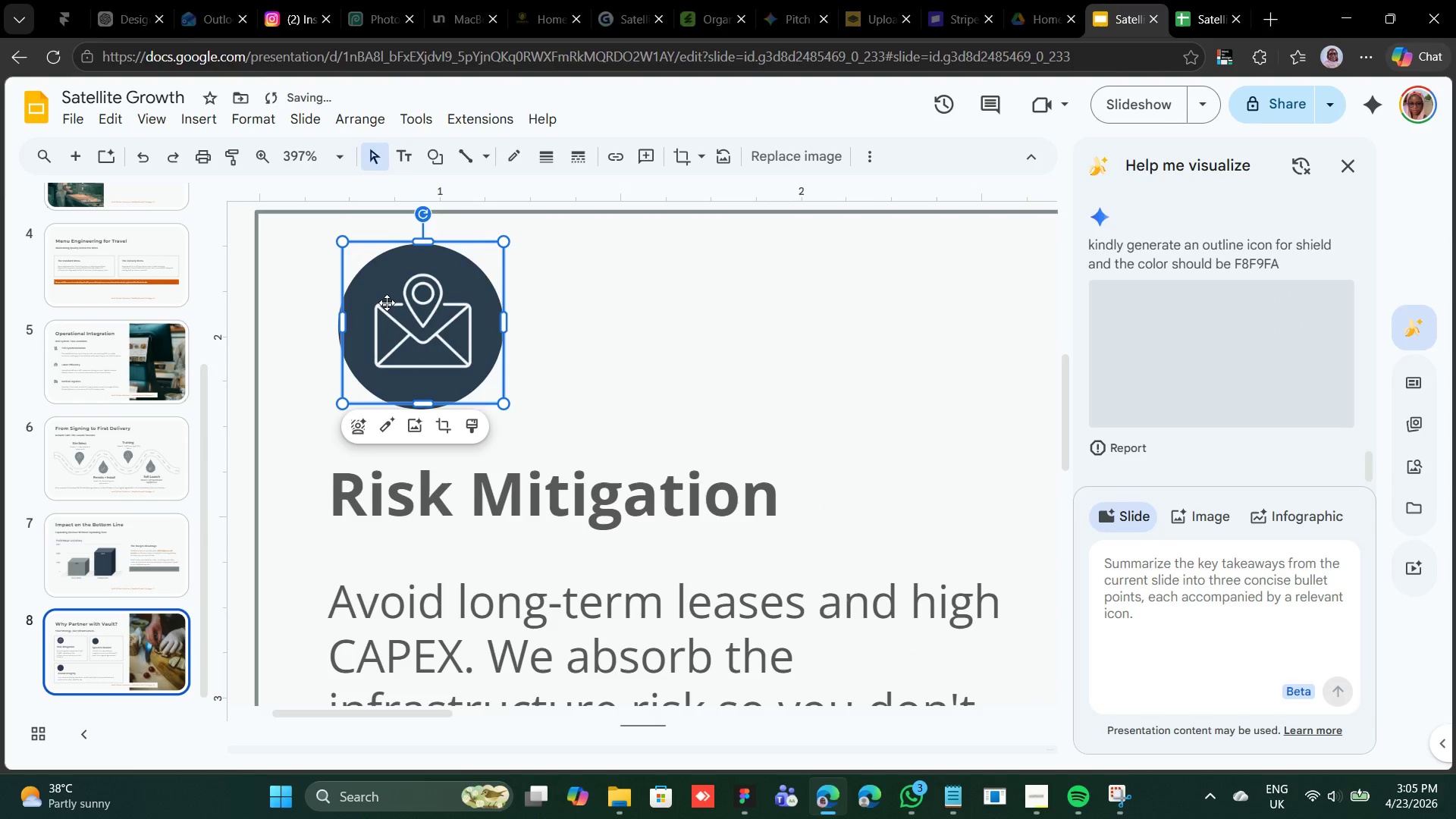 
key(ArrowUp)
 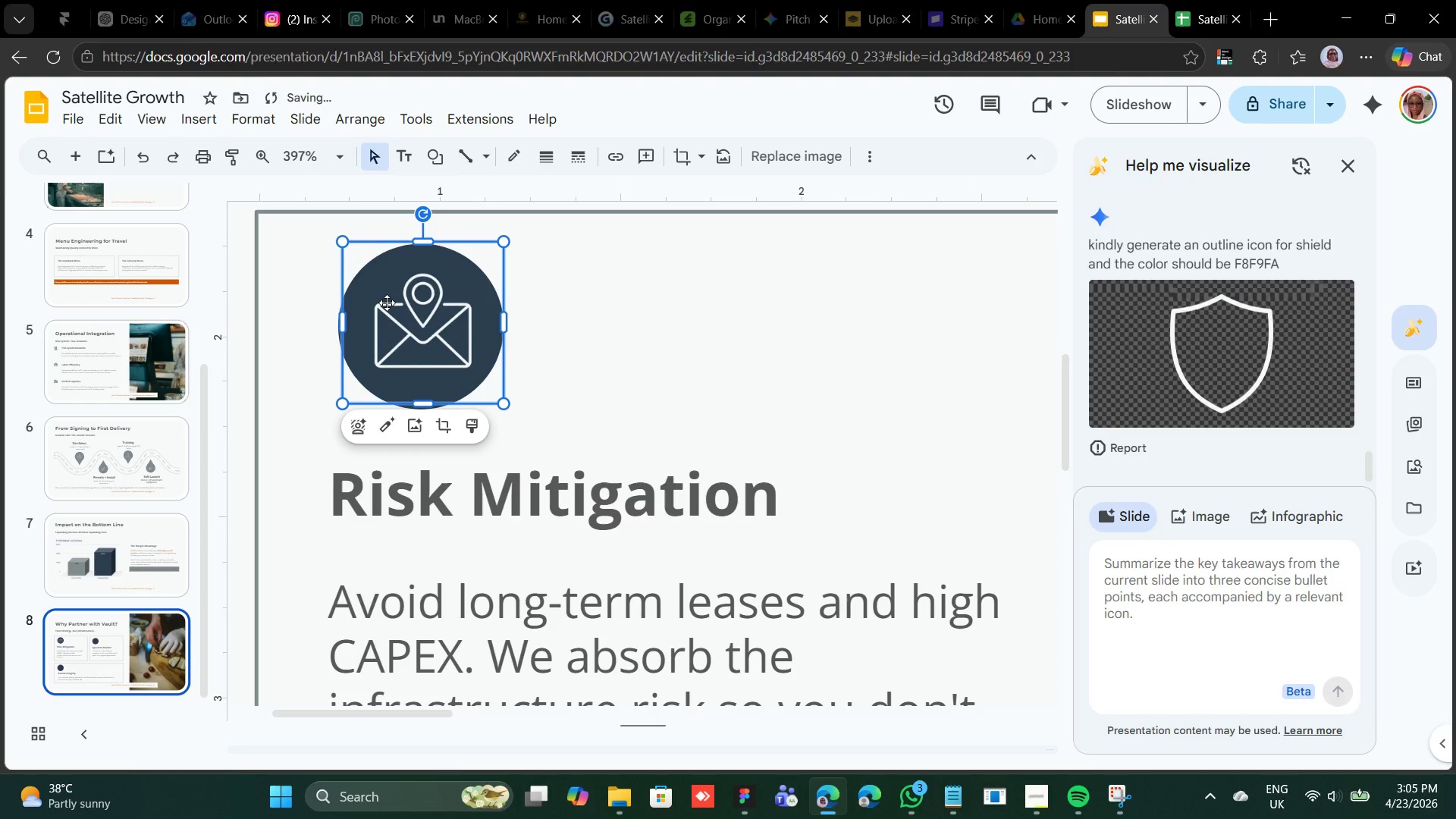 
key(ArrowDown)
 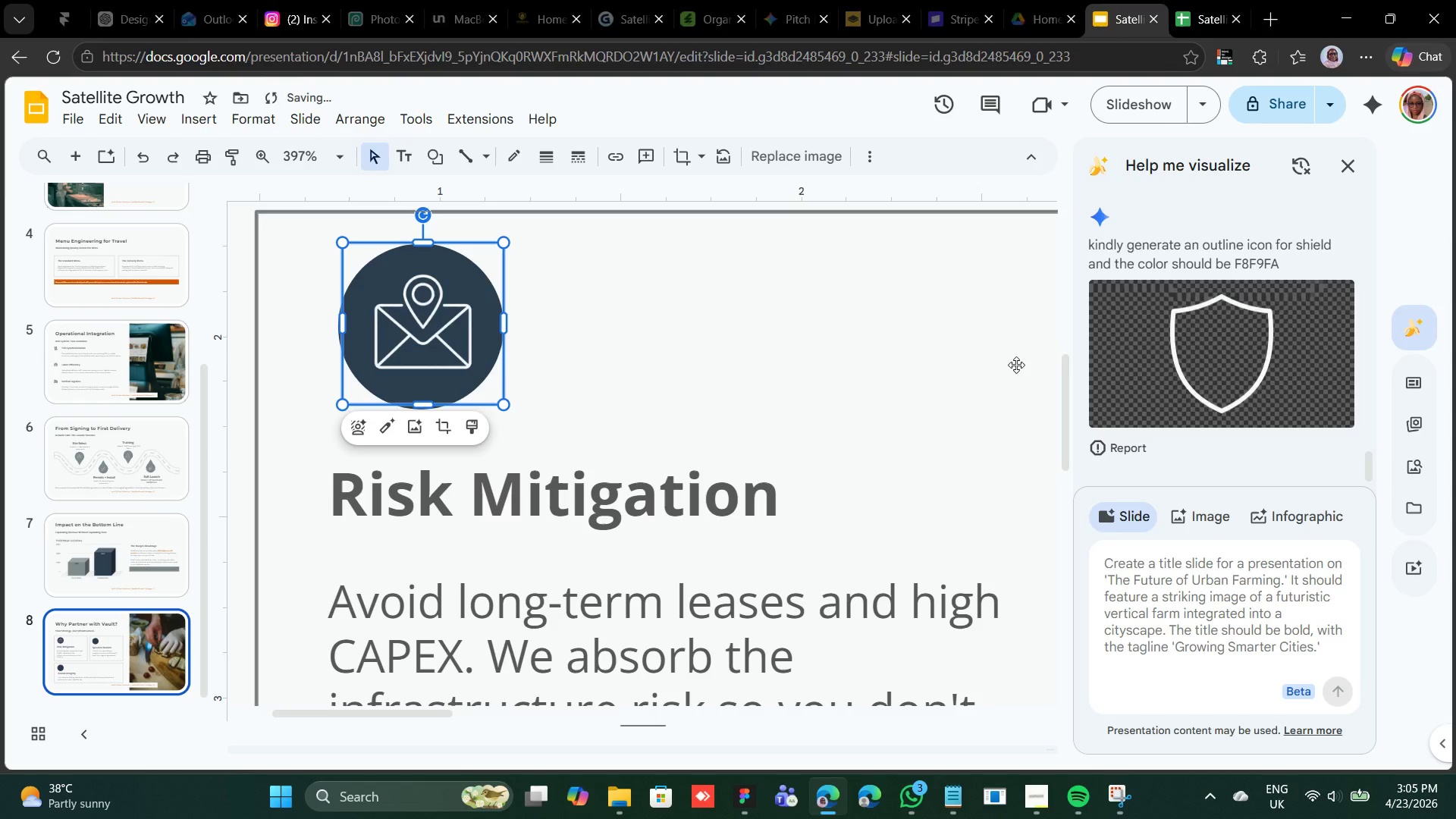 
left_click([1138, 350])
 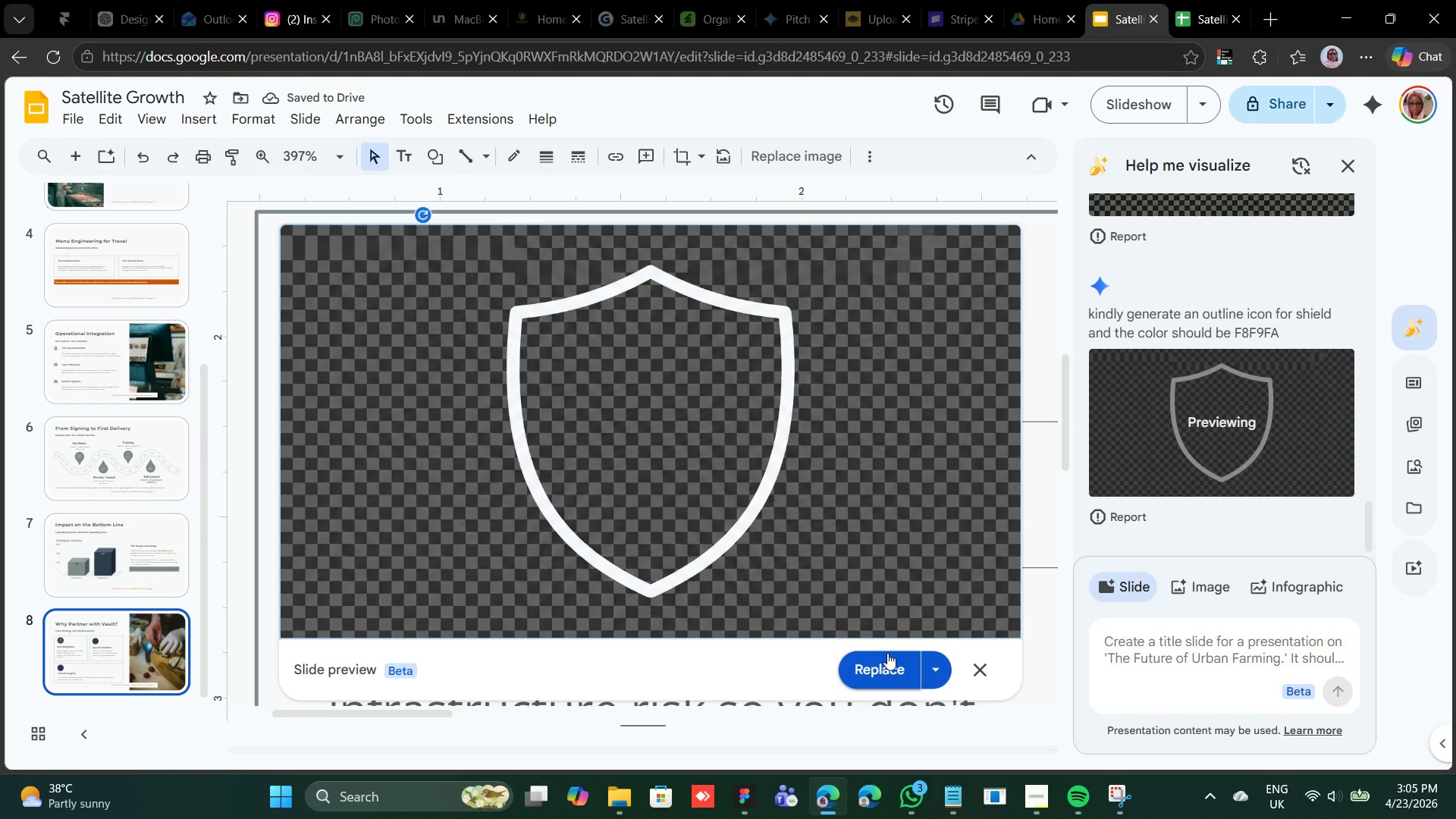 
left_click([885, 664])
 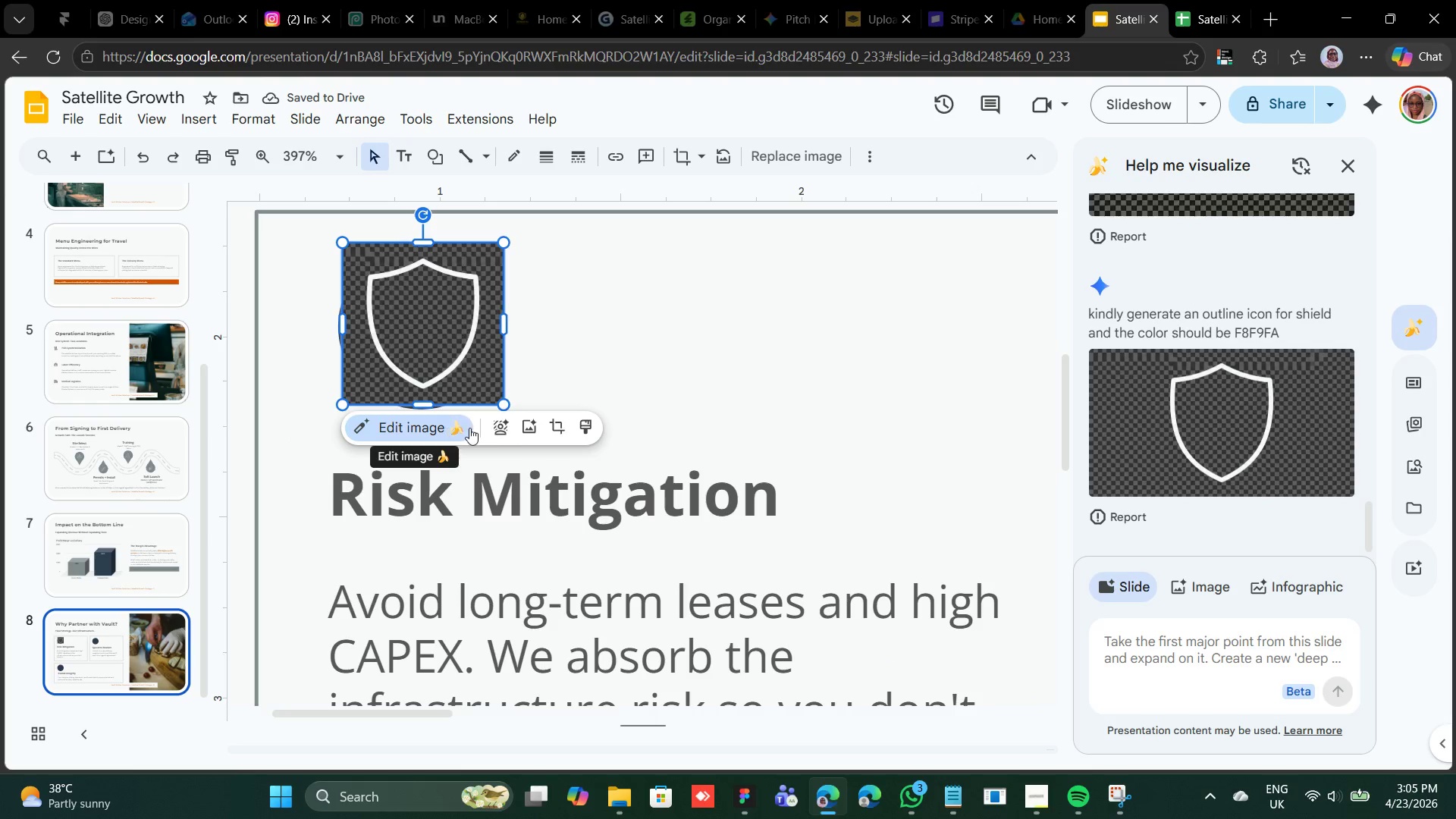 
left_click([502, 435])
 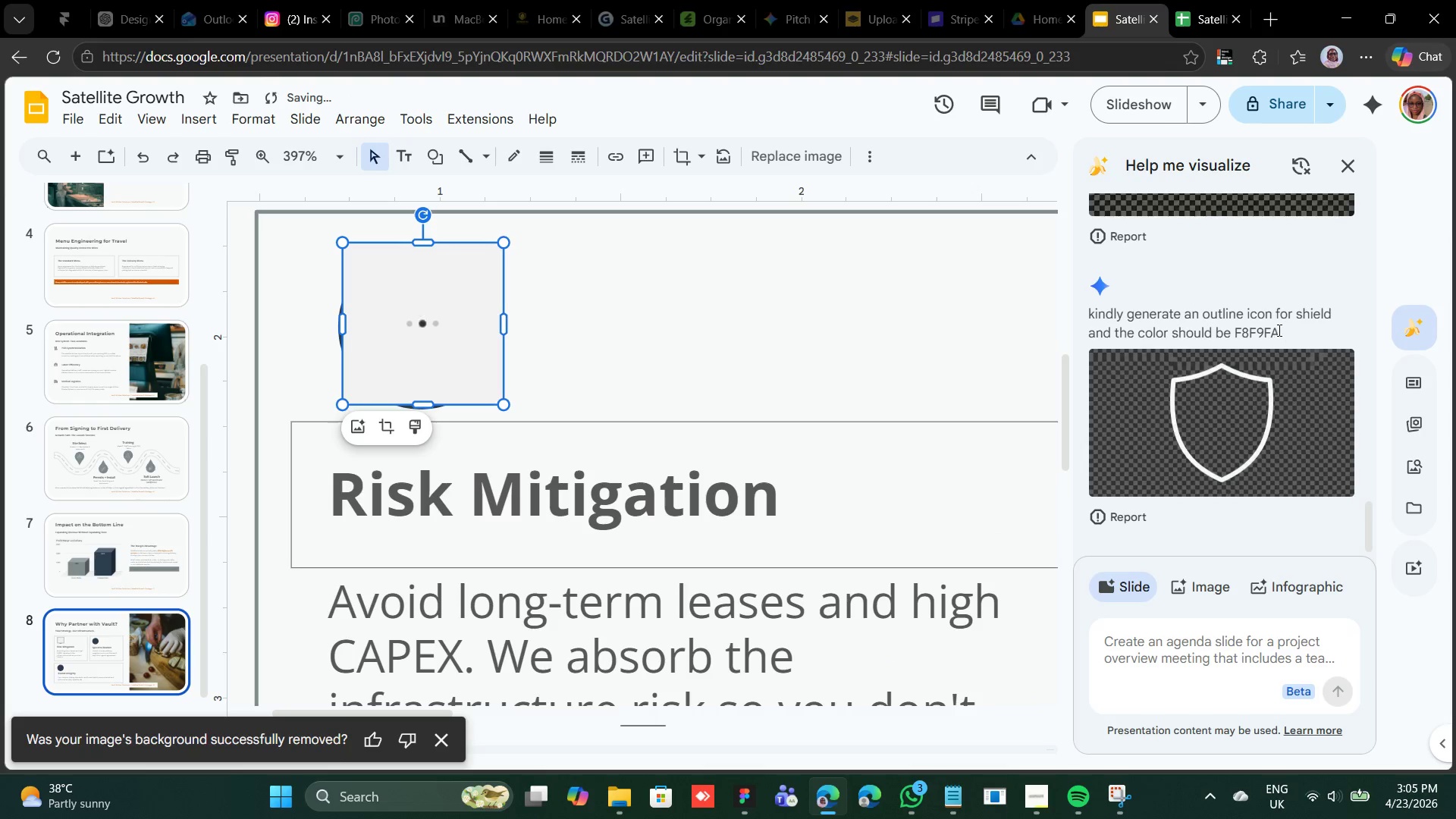 
left_click_drag(start_coordinate=[1279, 335], to_coordinate=[1075, 317])
 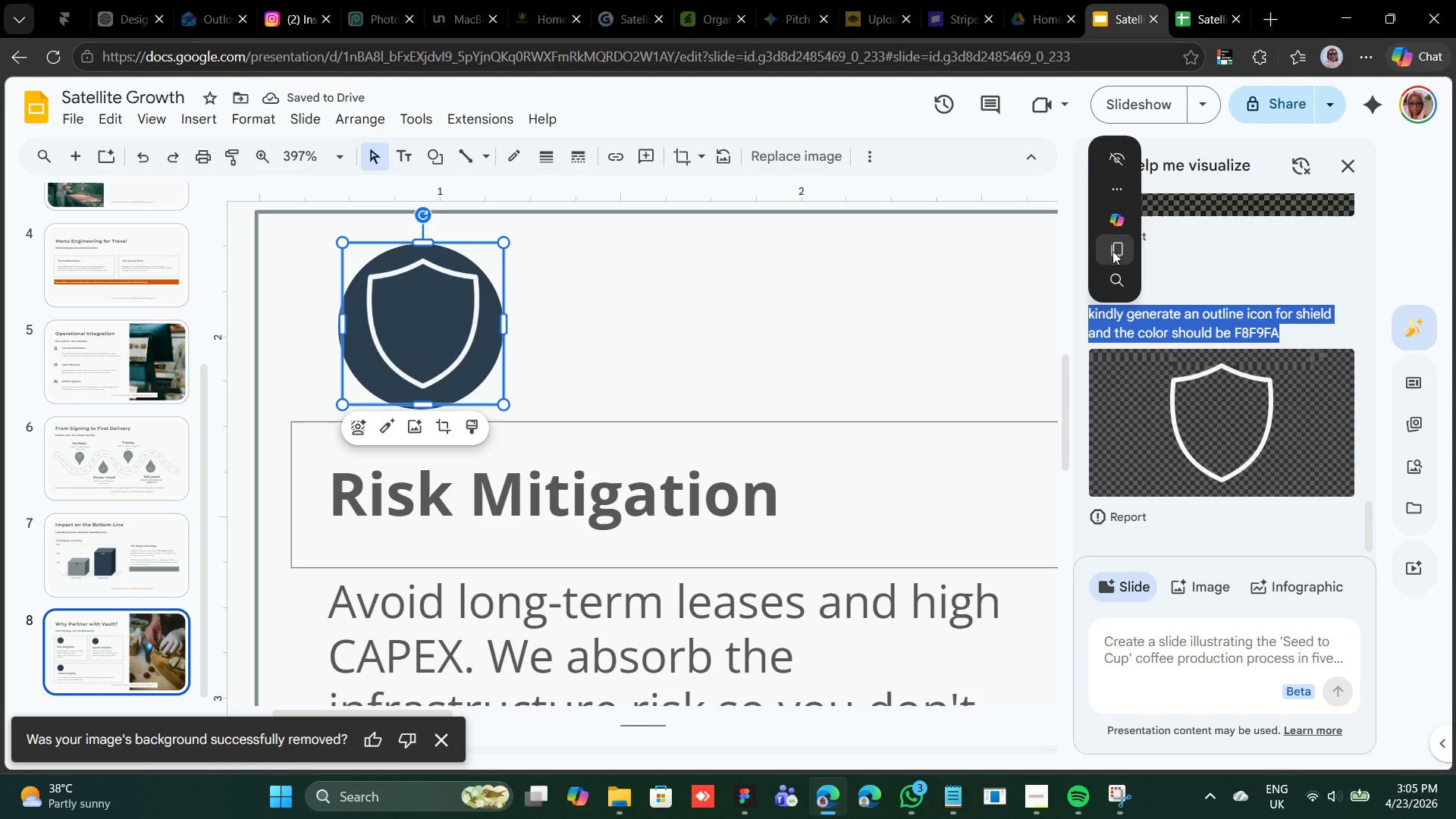 
left_click([1112, 248])
 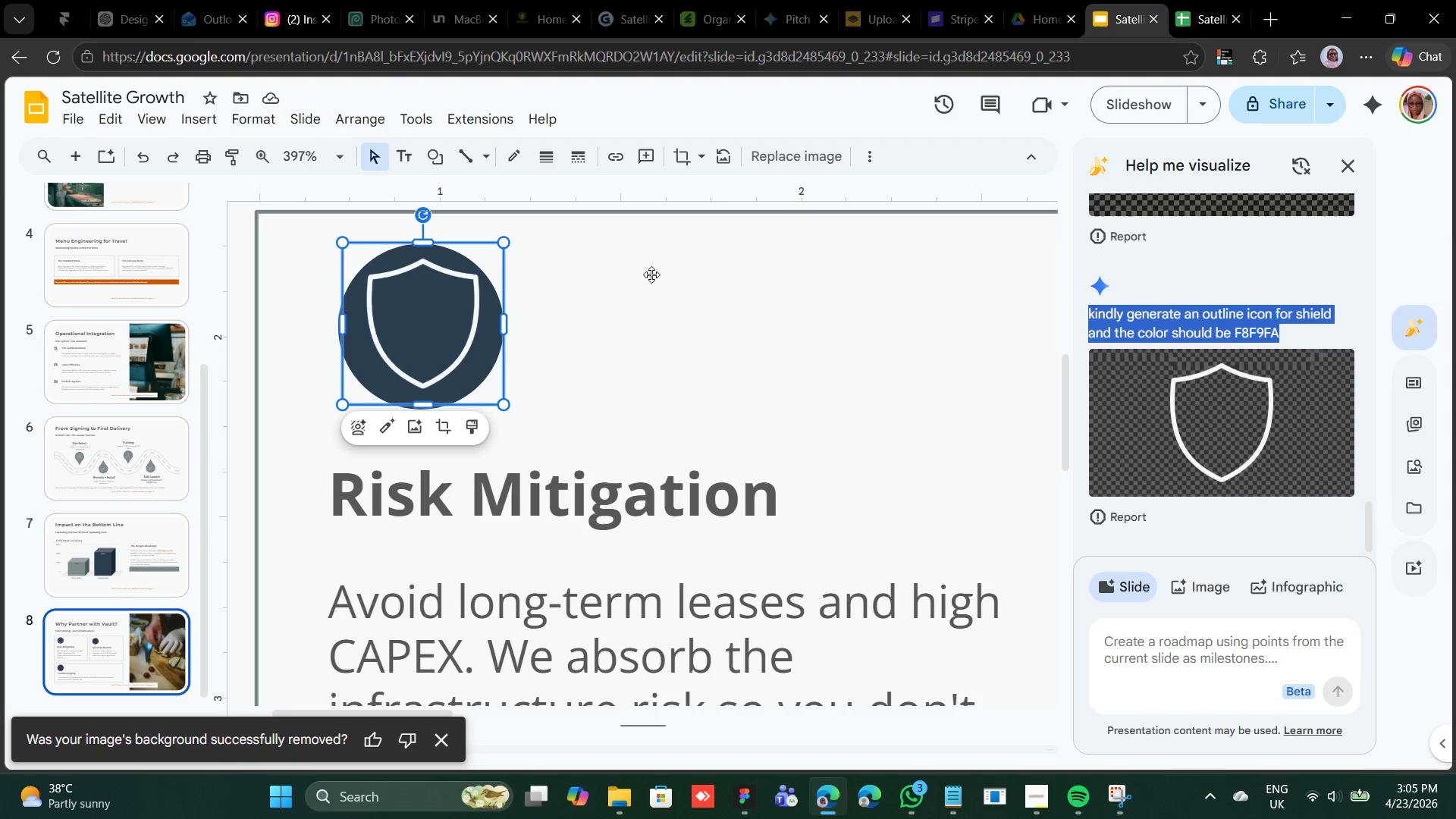 
key(ArrowDown)
 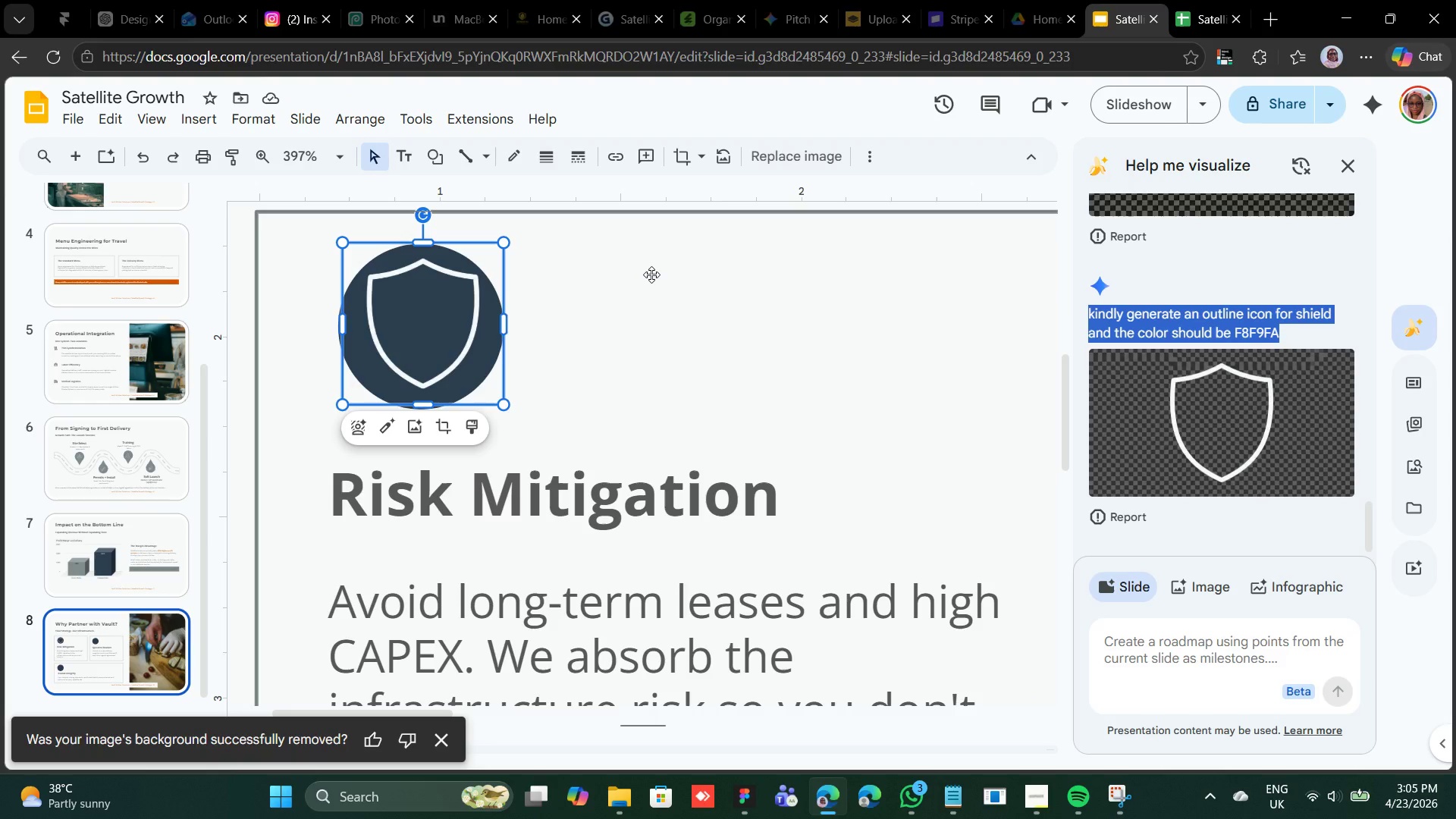 
key(ArrowDown)
 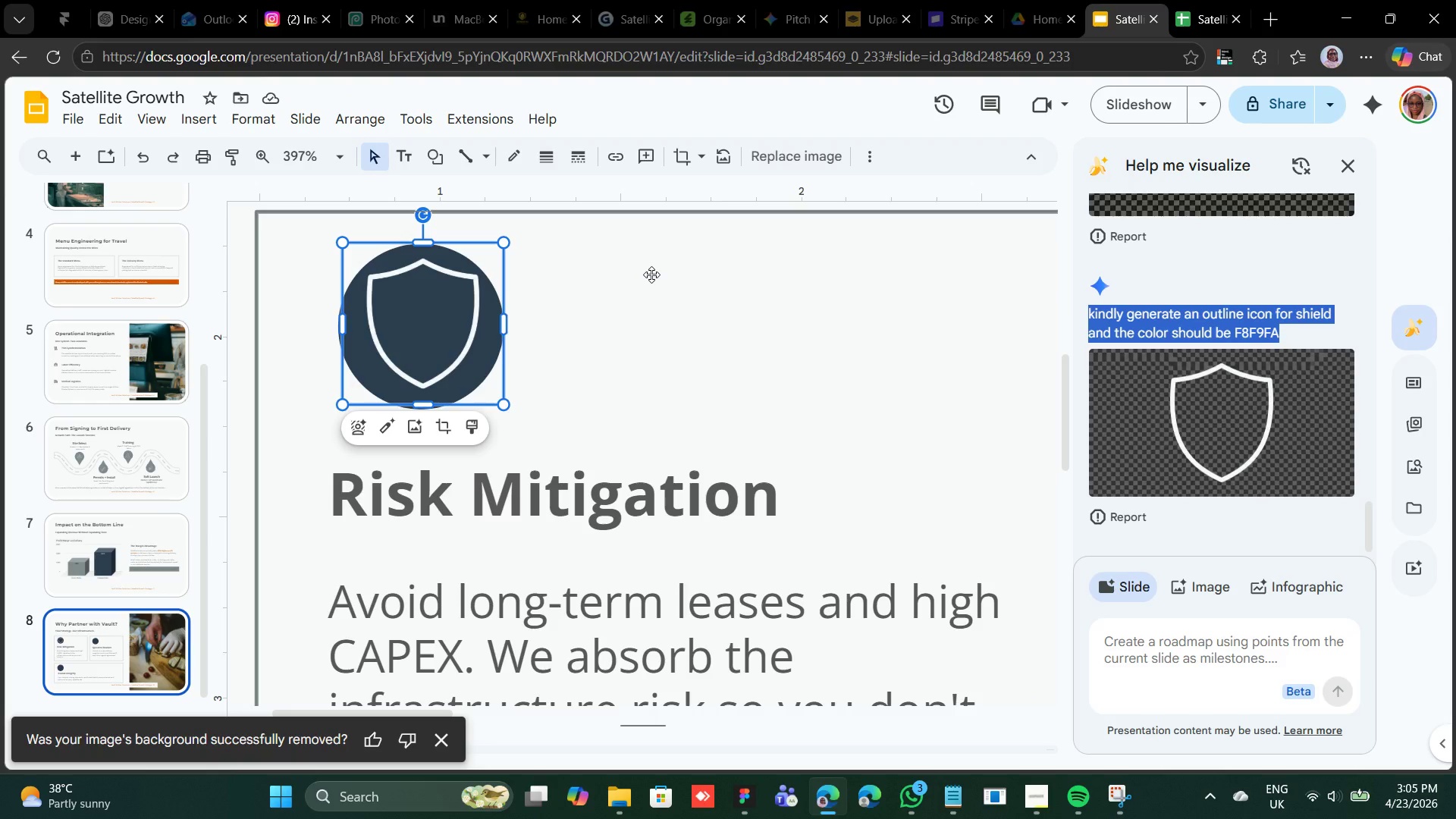 
key(ArrowDown)
 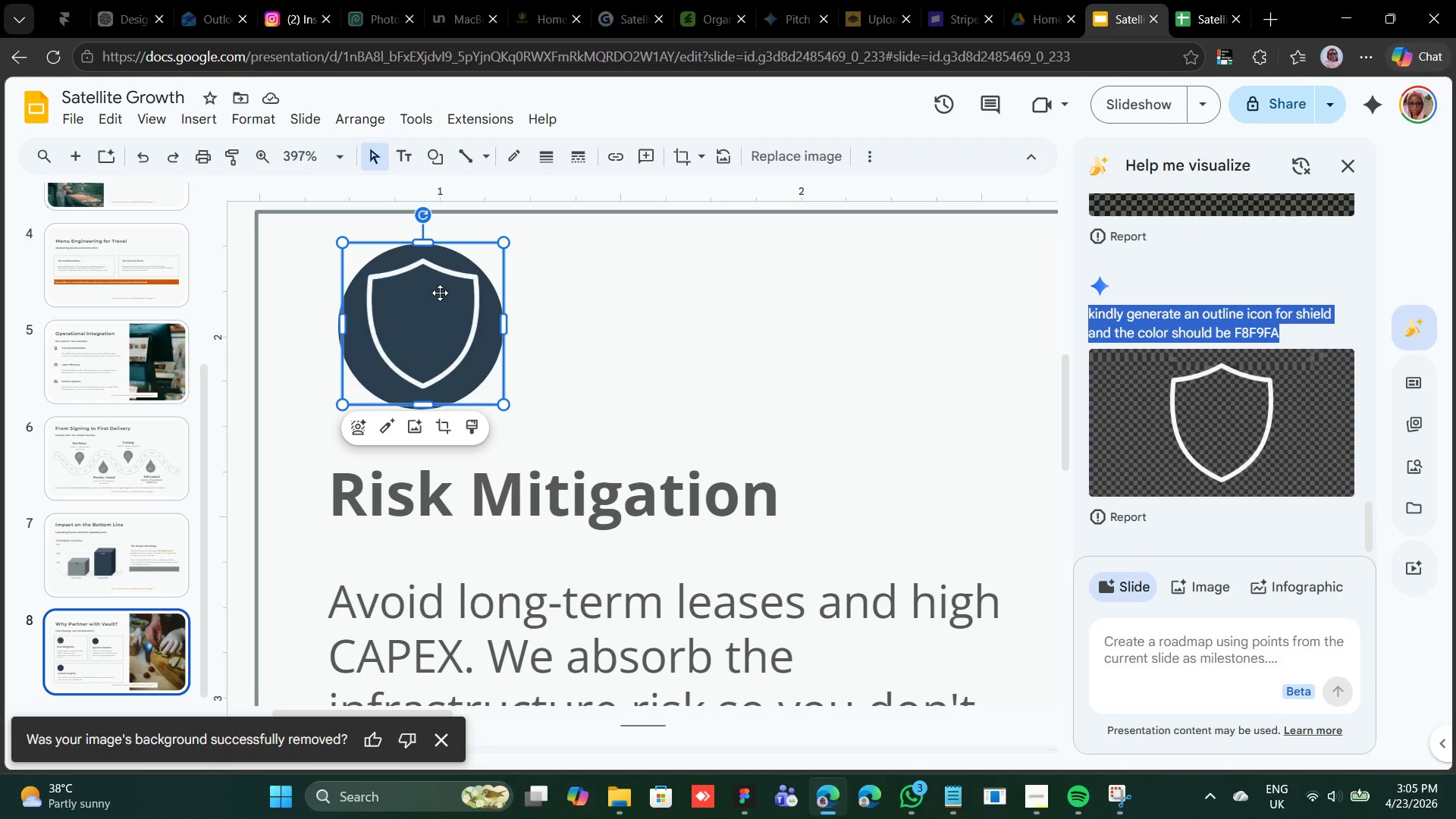 
left_click([450, 275])
 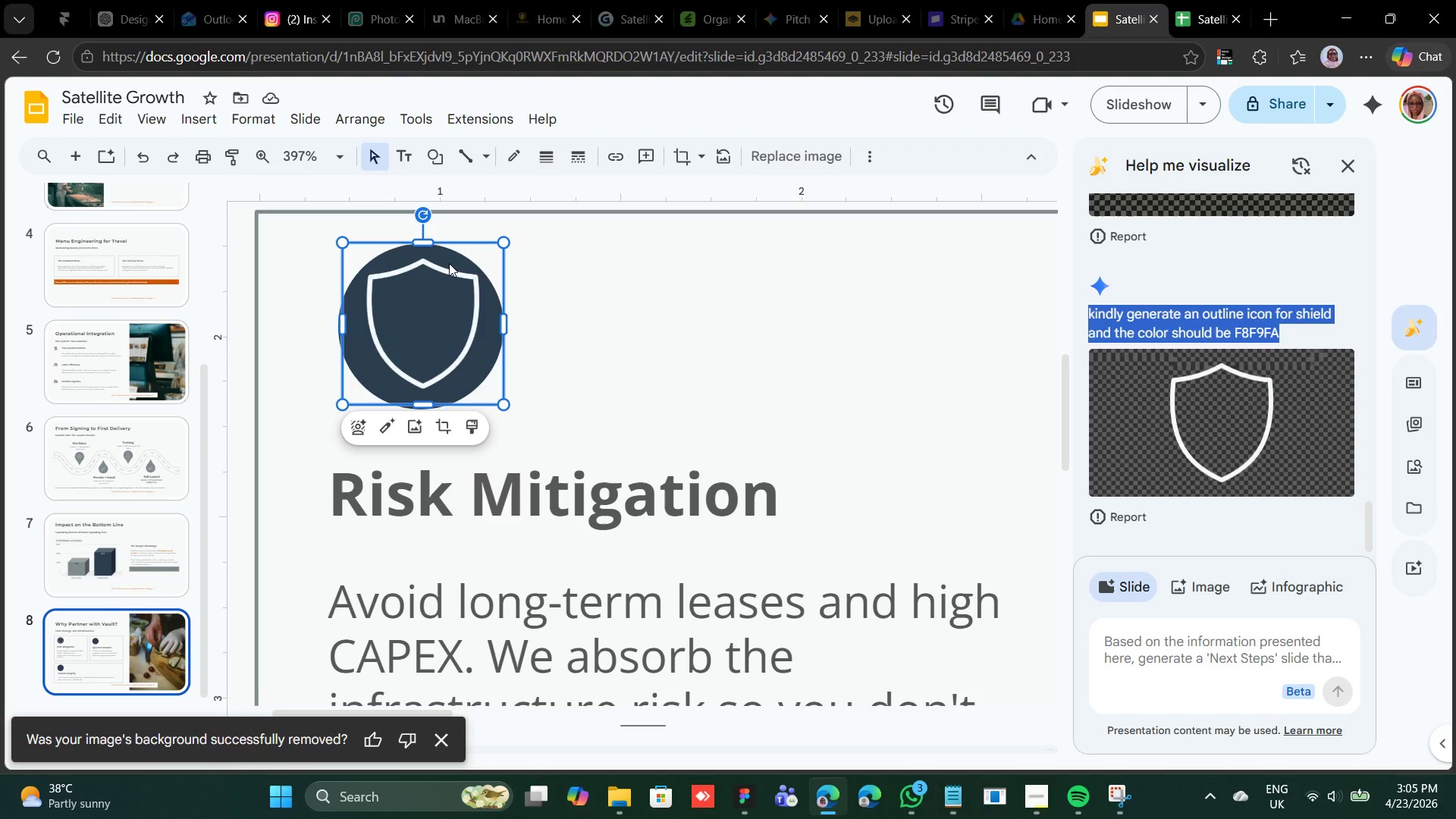 
key(ArrowDown)
 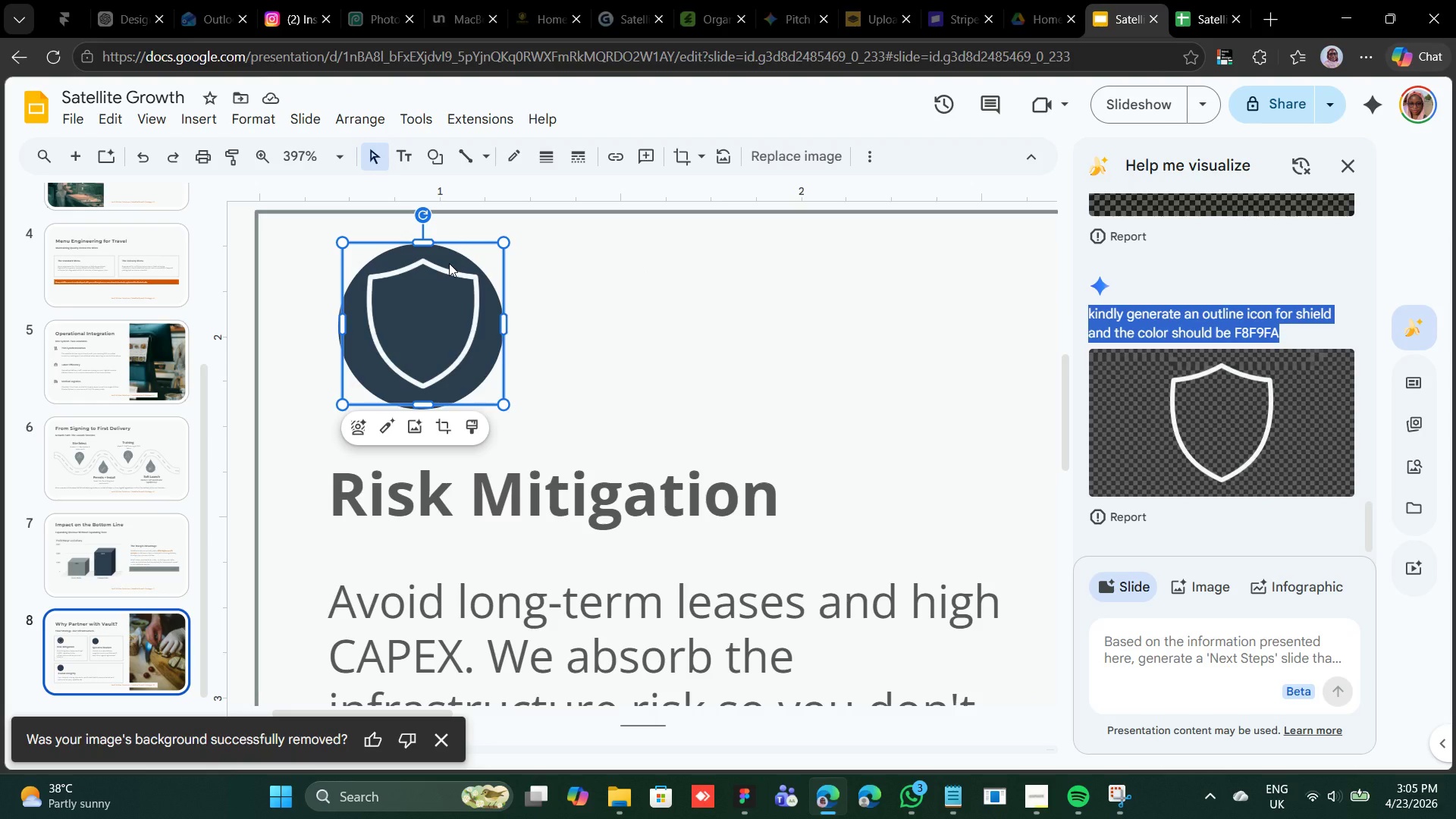 
key(ArrowDown)
 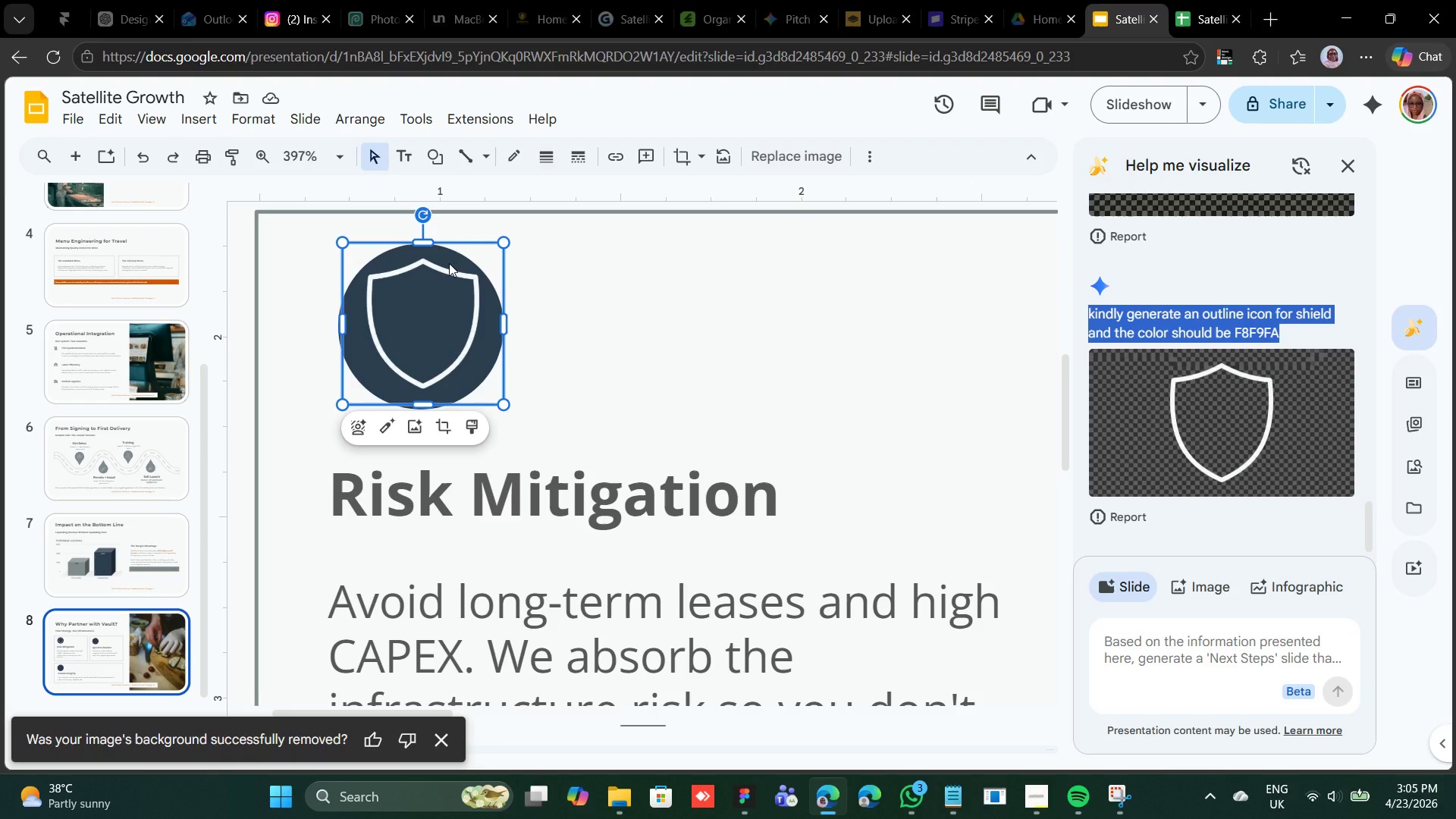 
hold_key(key=ArrowDown, duration=0.5)
 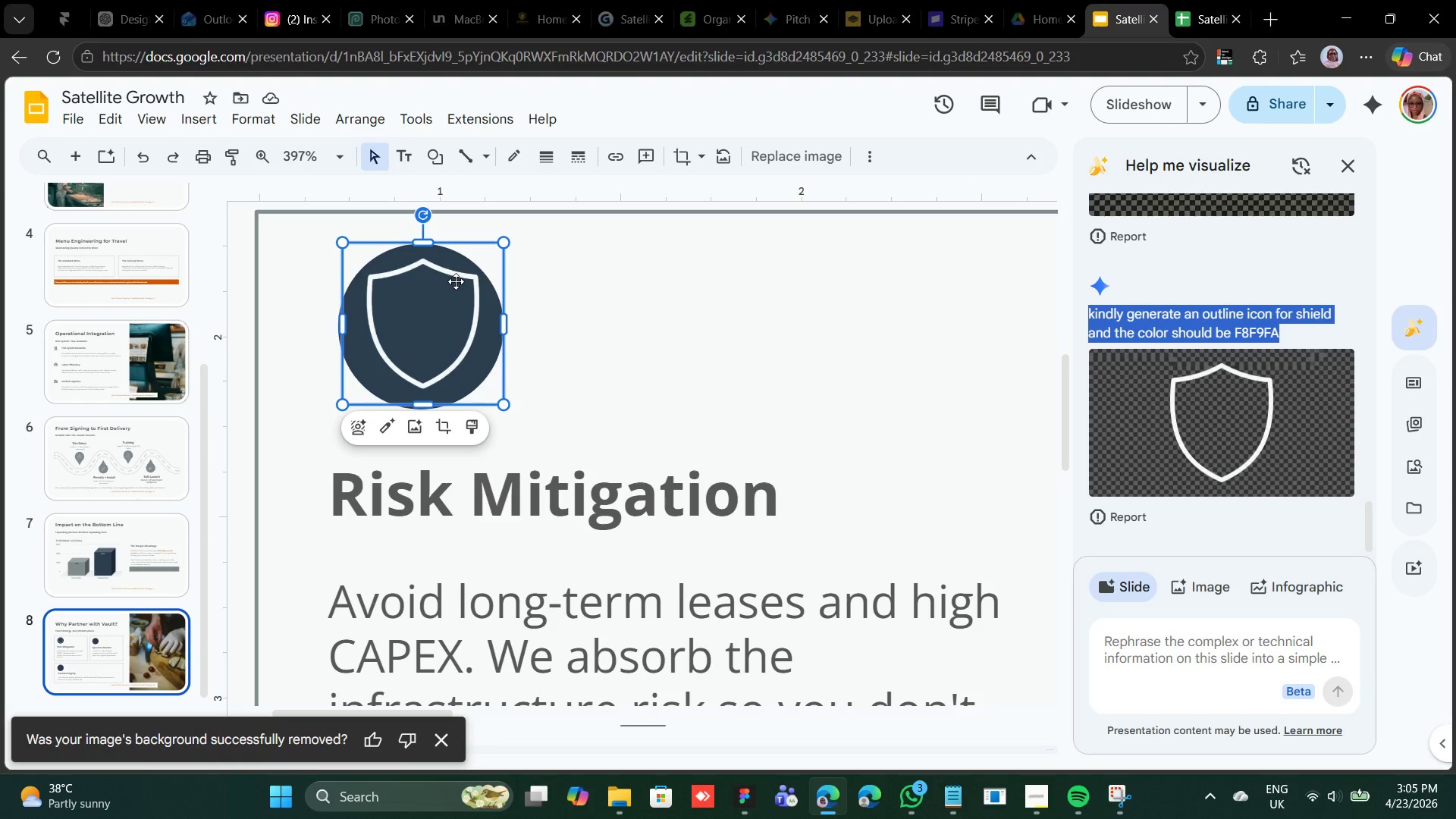 
left_click_drag(start_coordinate=[457, 279], to_coordinate=[457, 284])
 